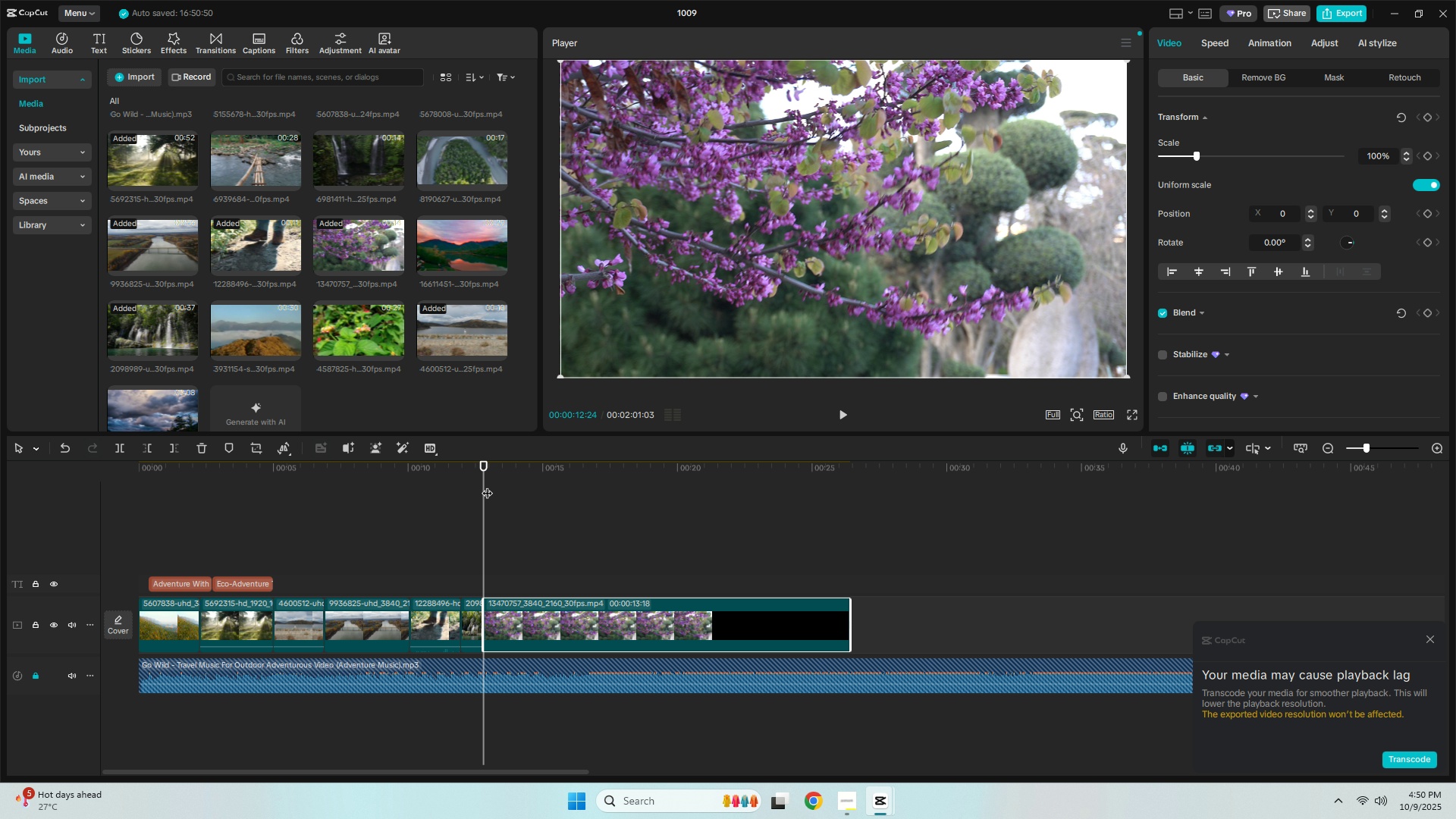 
key(Space)
 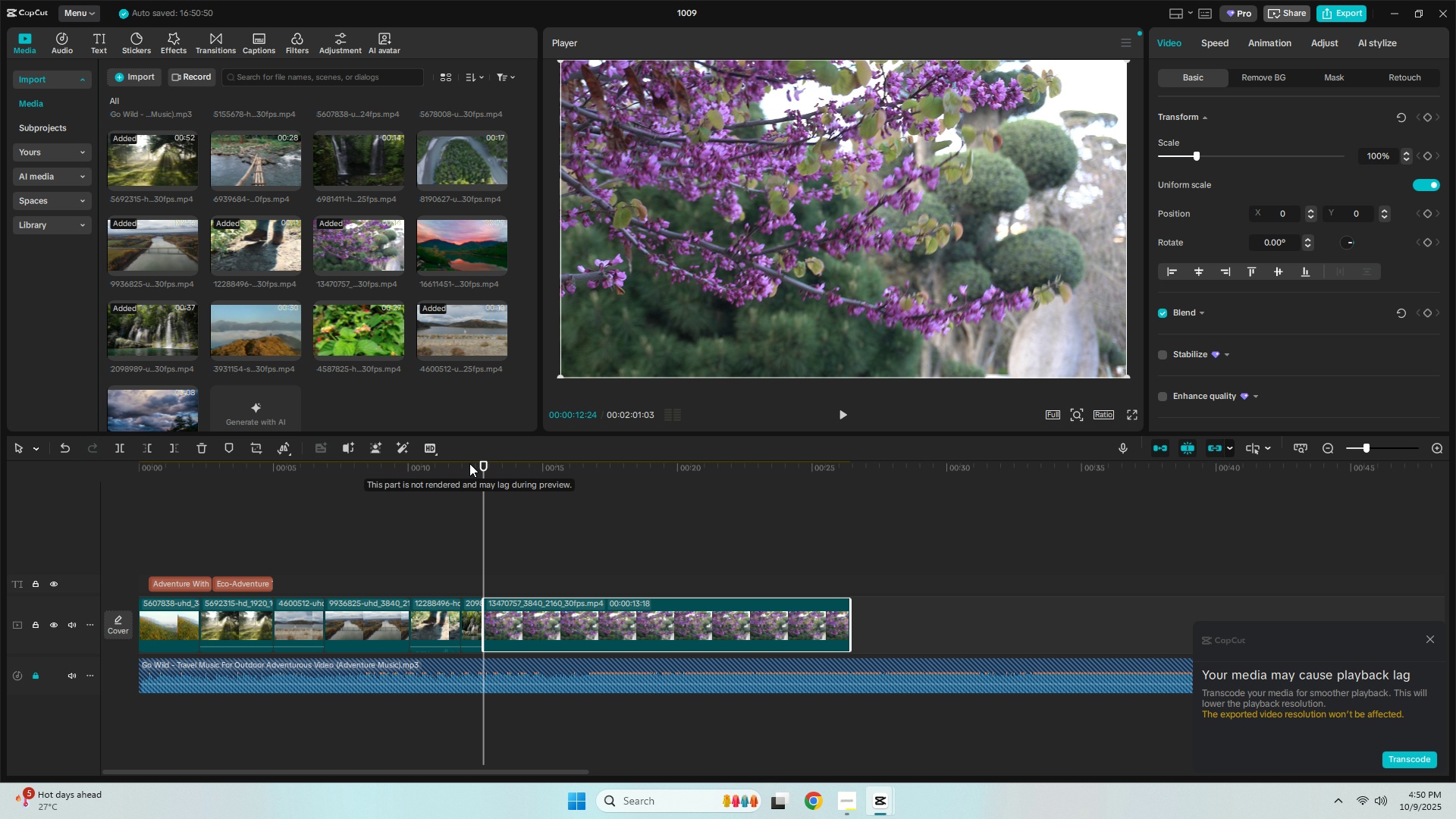 
left_click([469, 463])
 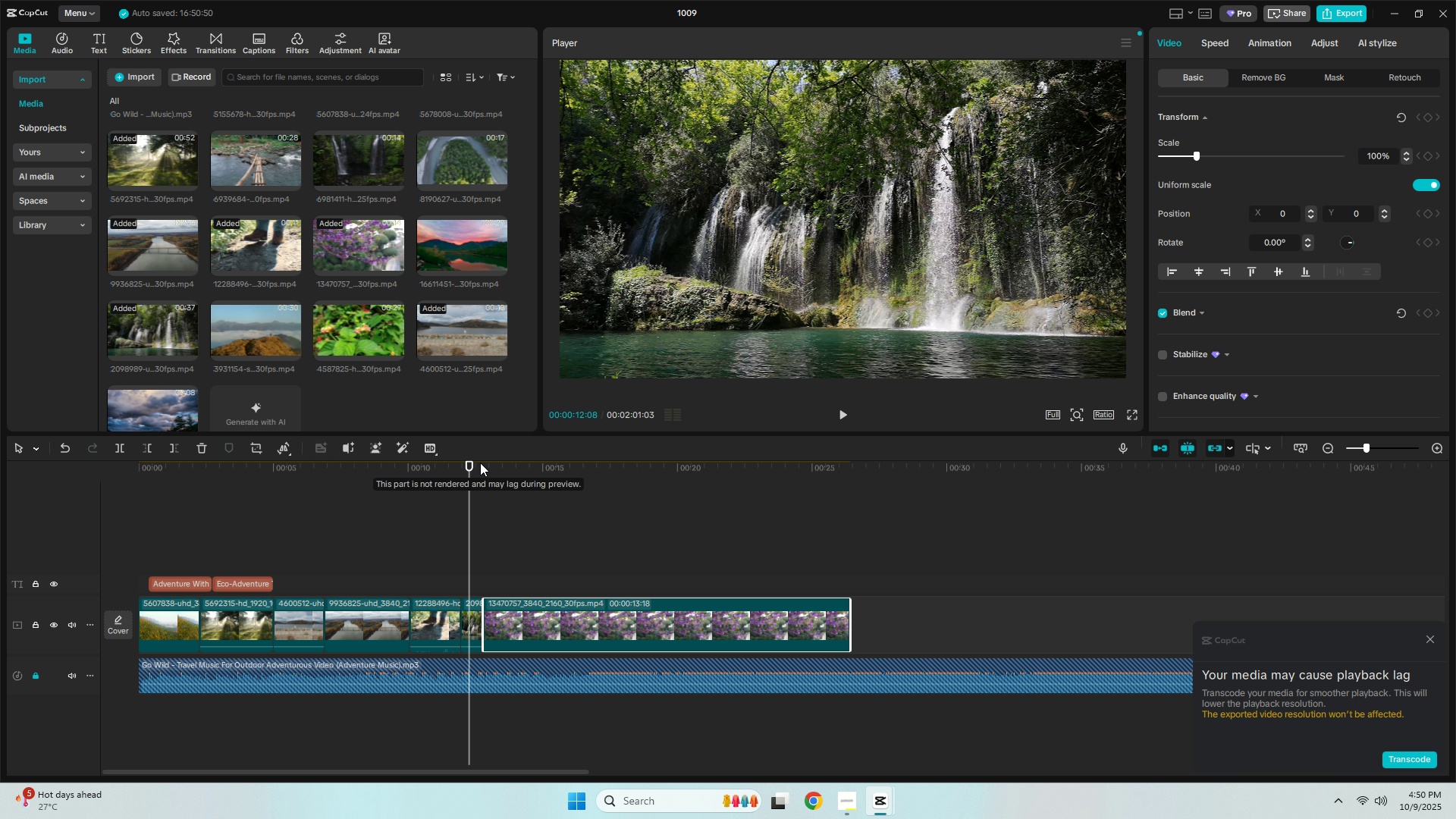 
key(Space)
 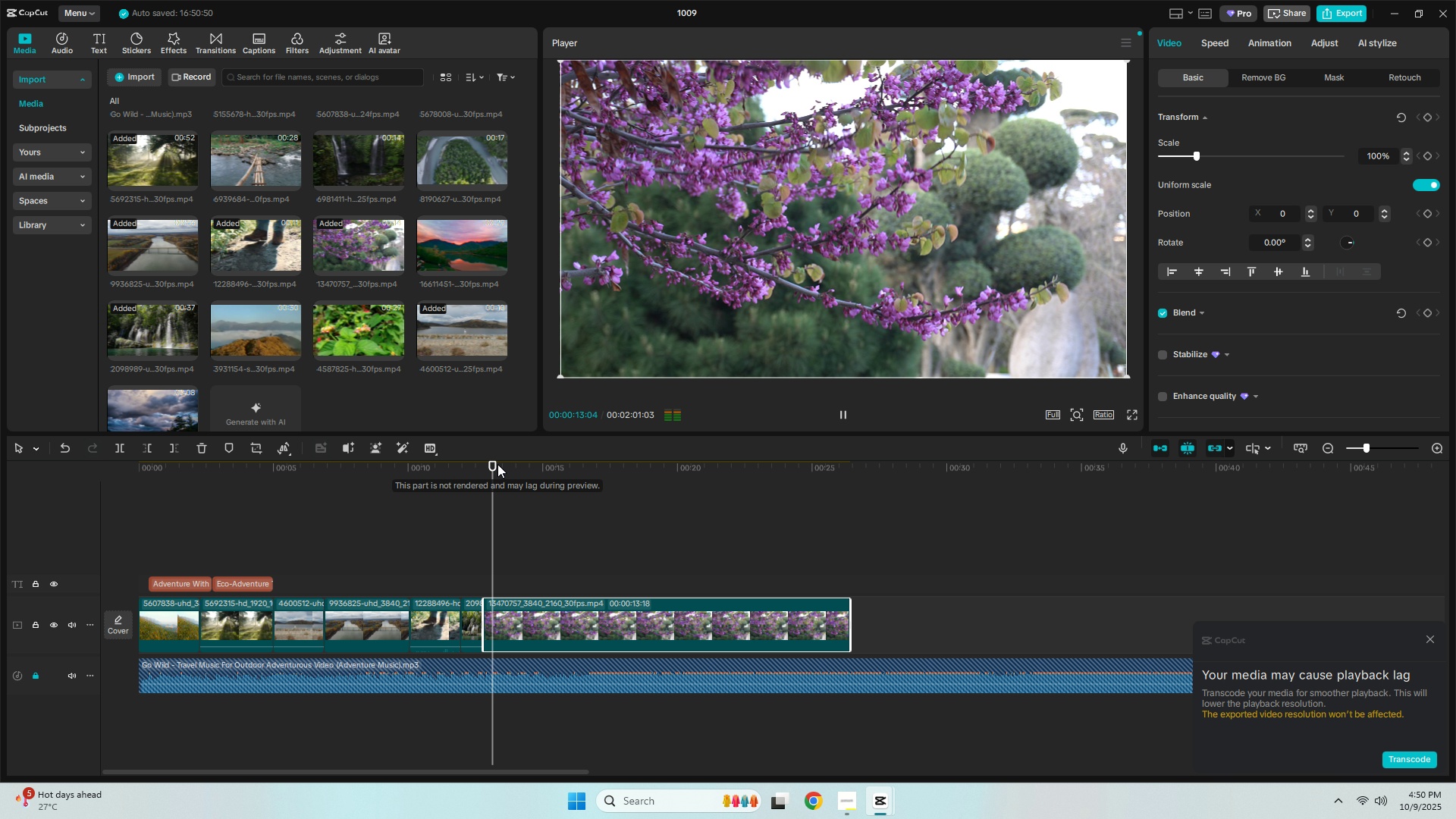 
key(Space)
 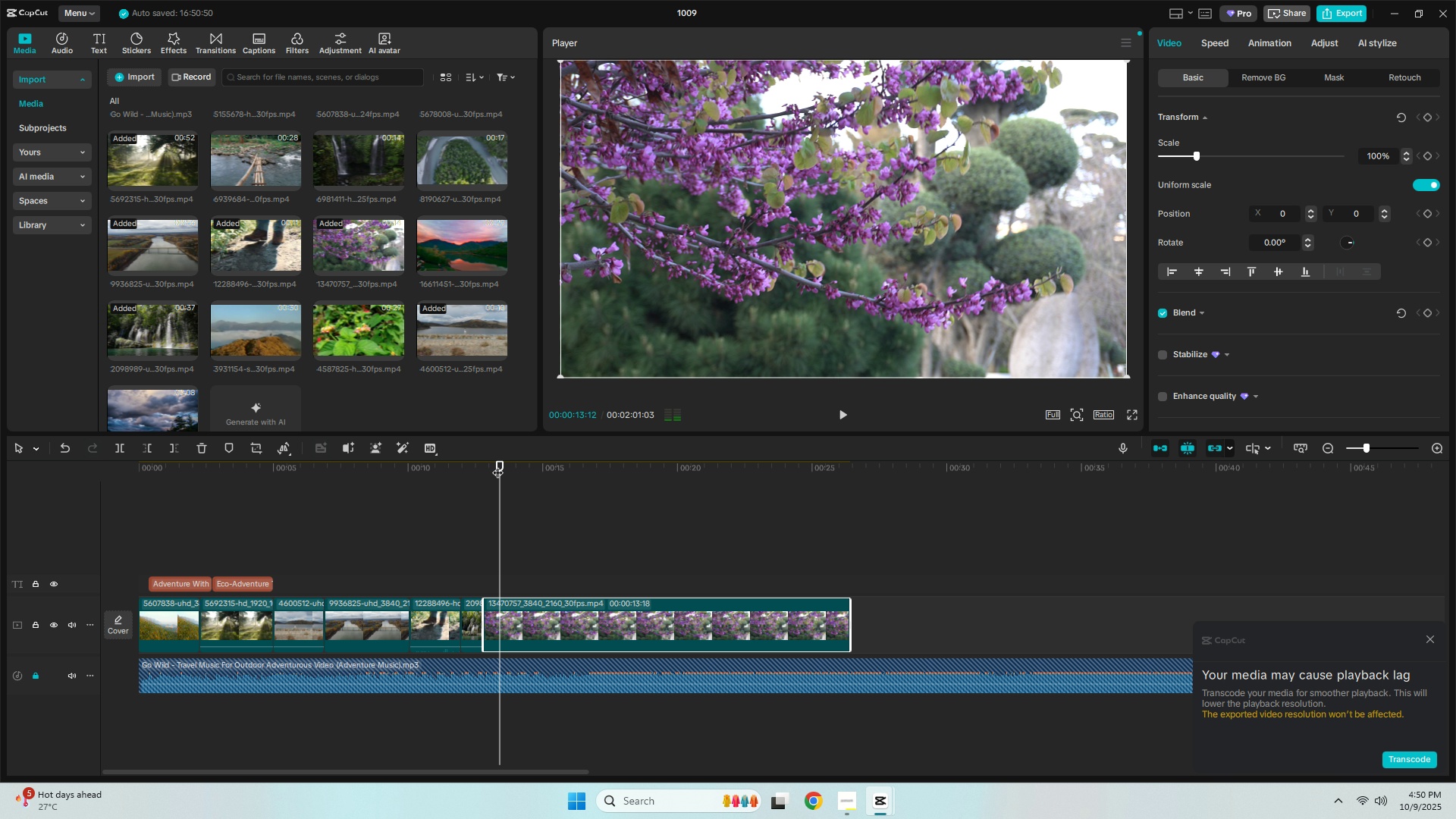 
key(Control+ControlLeft)
 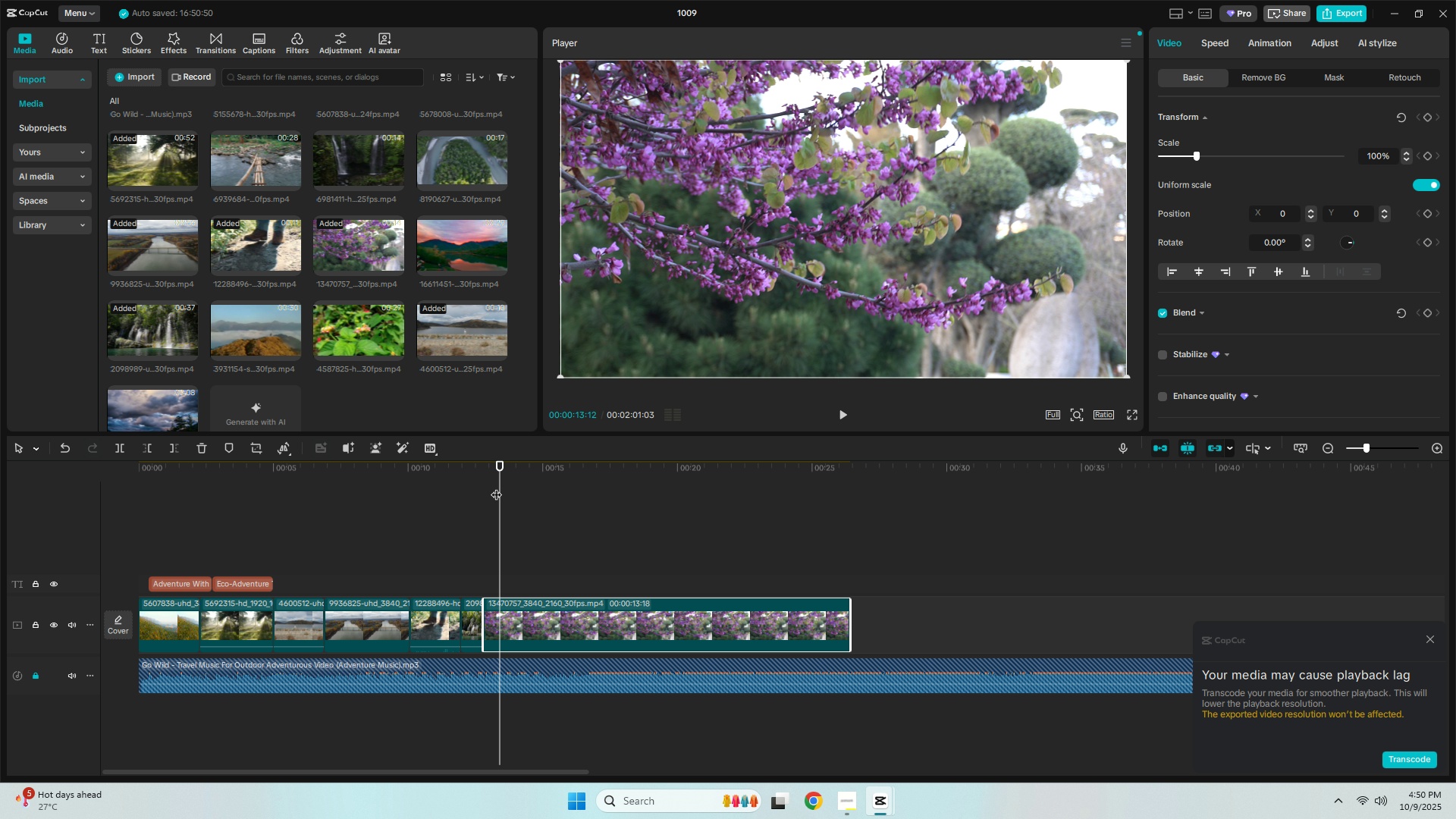 
key(Control+B)
 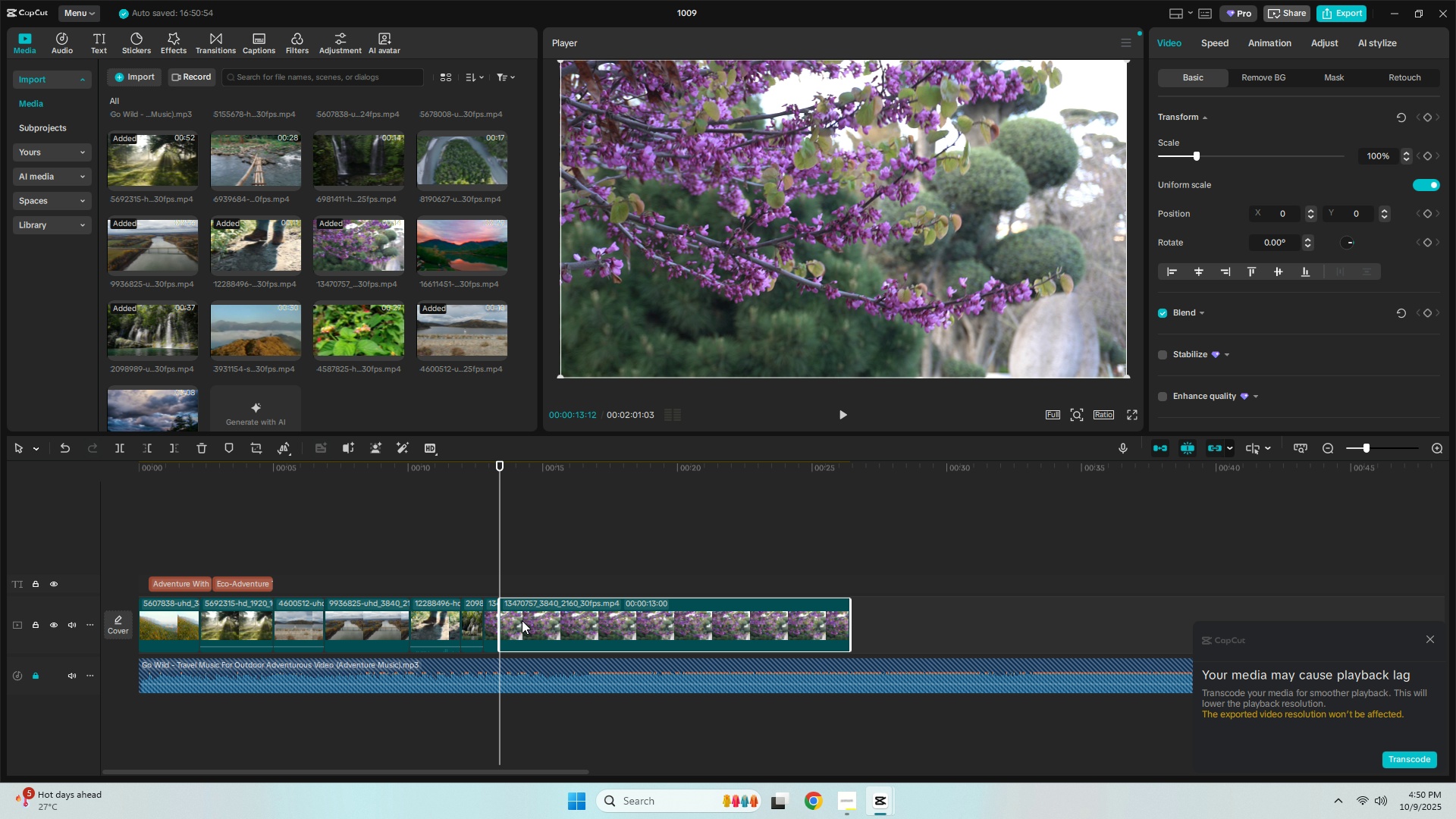 
left_click([522, 620])
 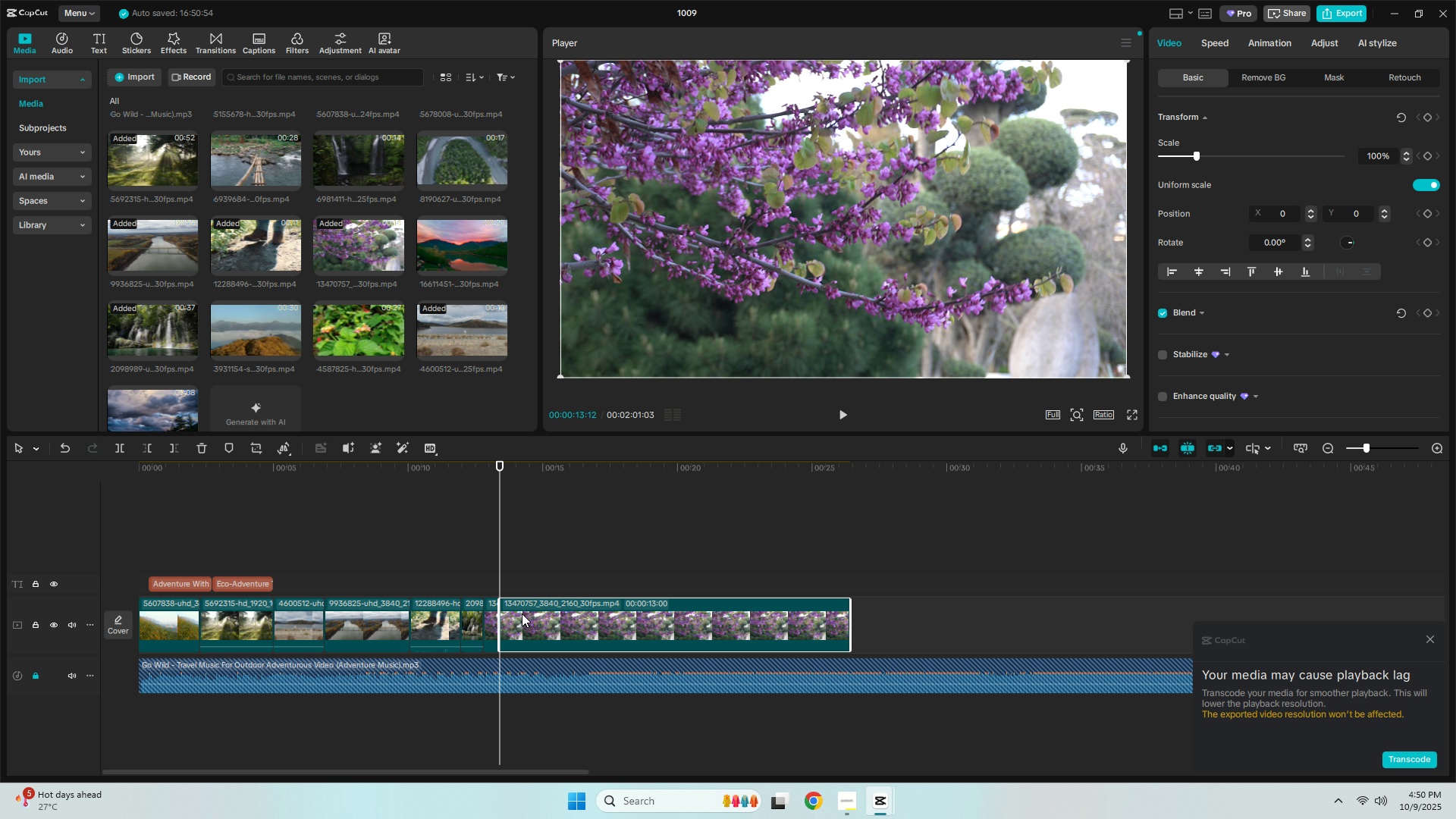 
key(Delete)
 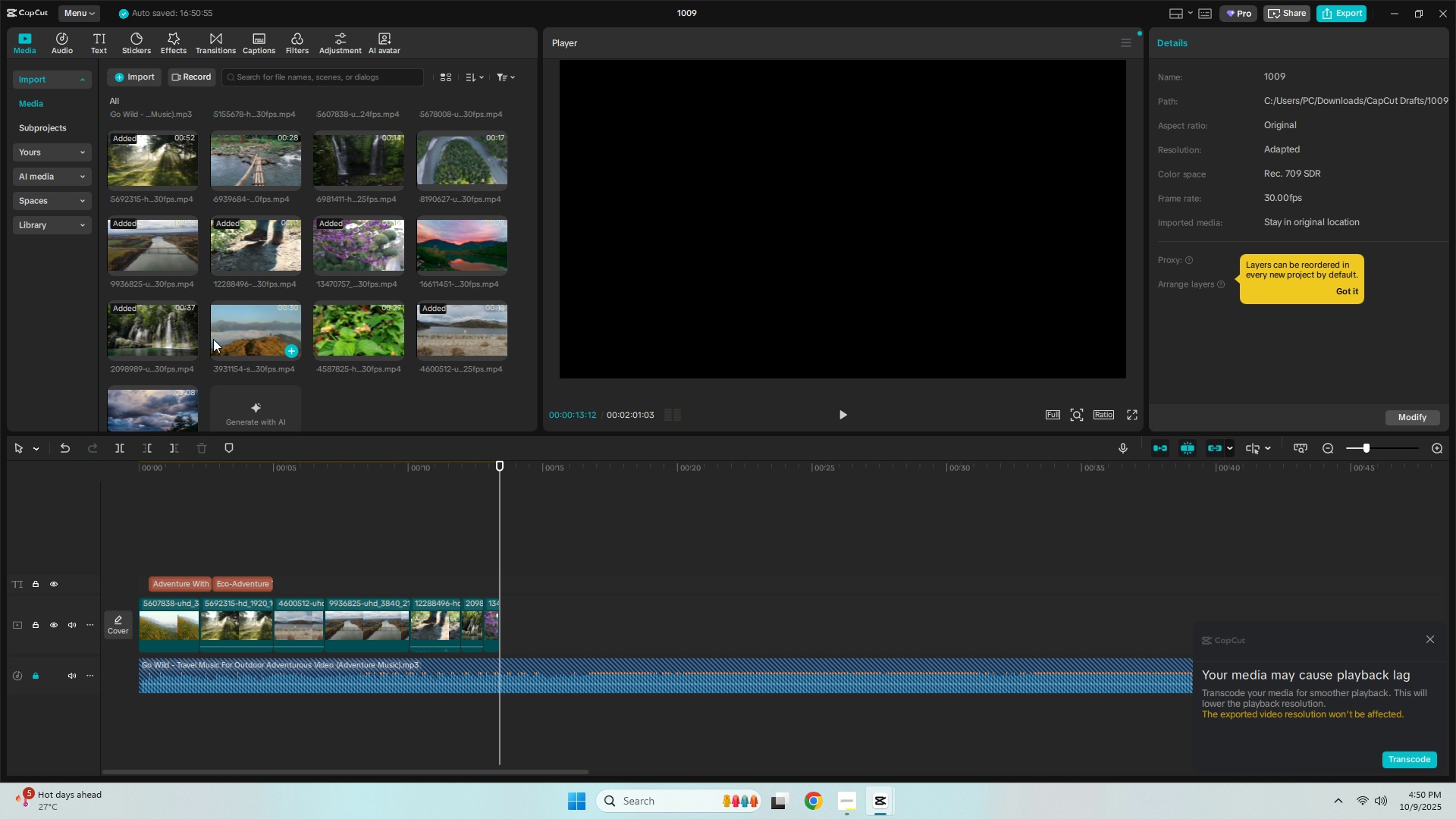 
scroll: coordinate [264, 325], scroll_direction: up, amount: 2.0
 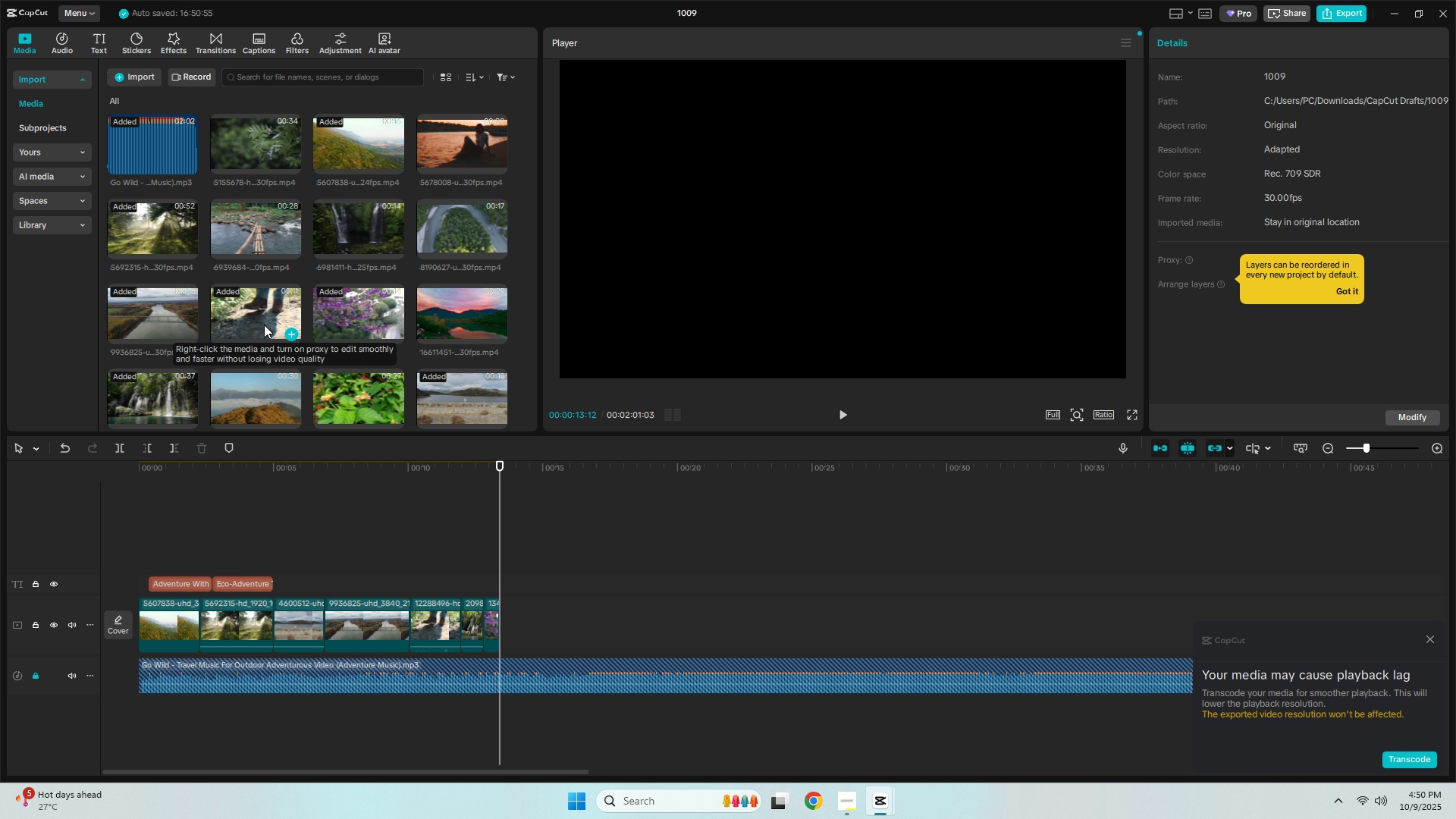 
scroll: coordinate [264, 325], scroll_direction: down, amount: 2.0
 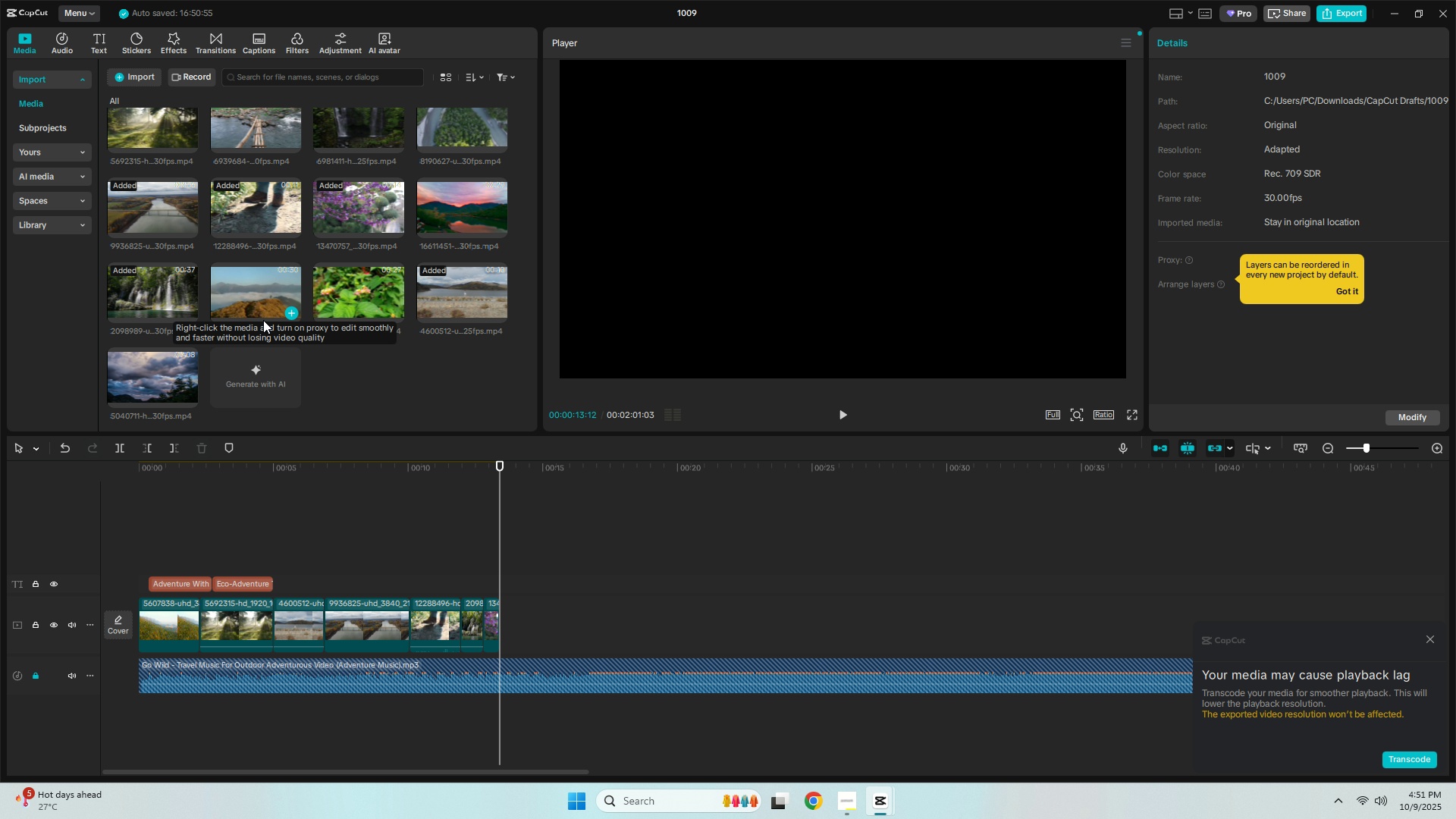 
scroll: coordinate [264, 320], scroll_direction: up, amount: 2.0
 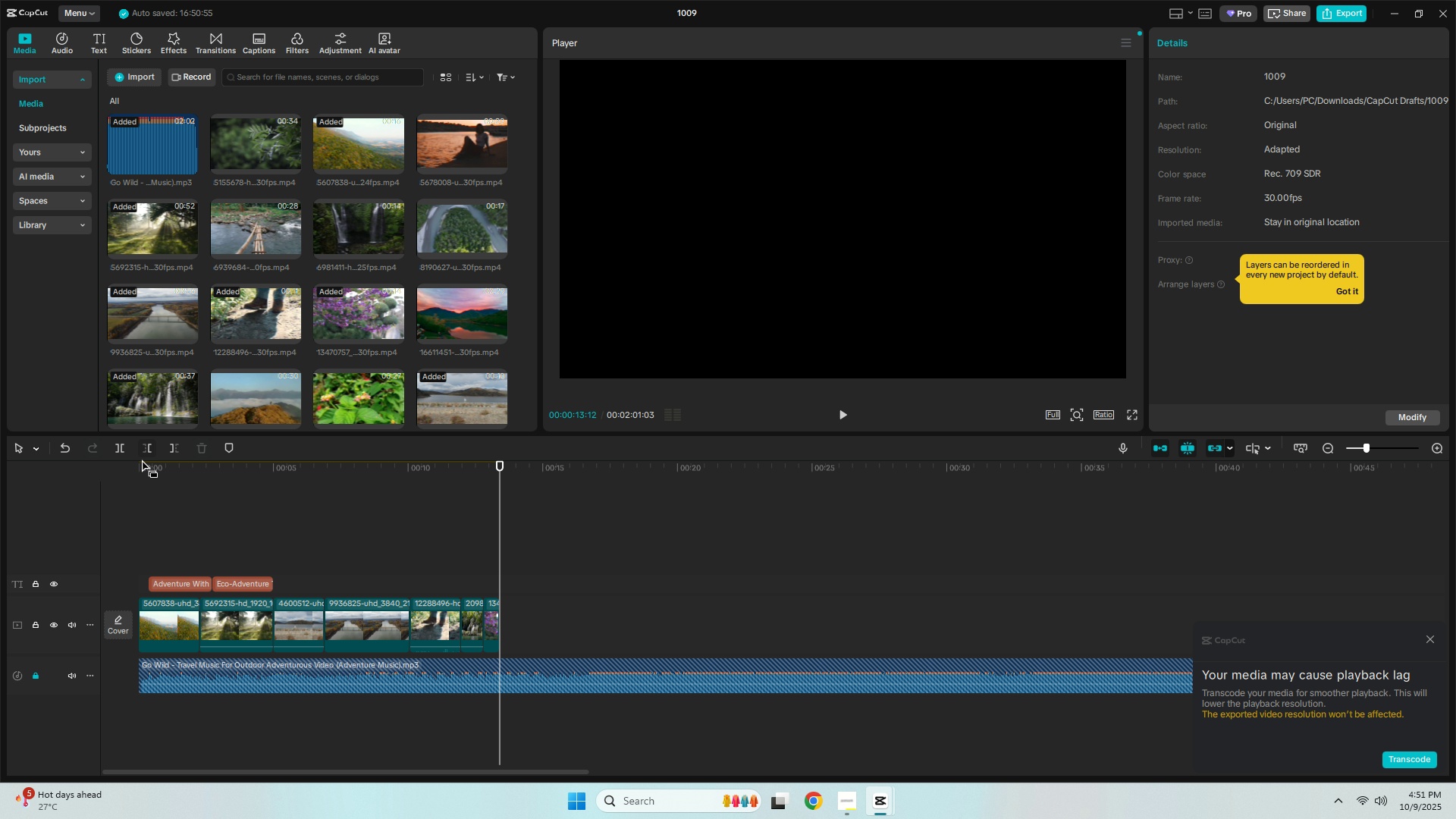 
double_click([139, 462])
 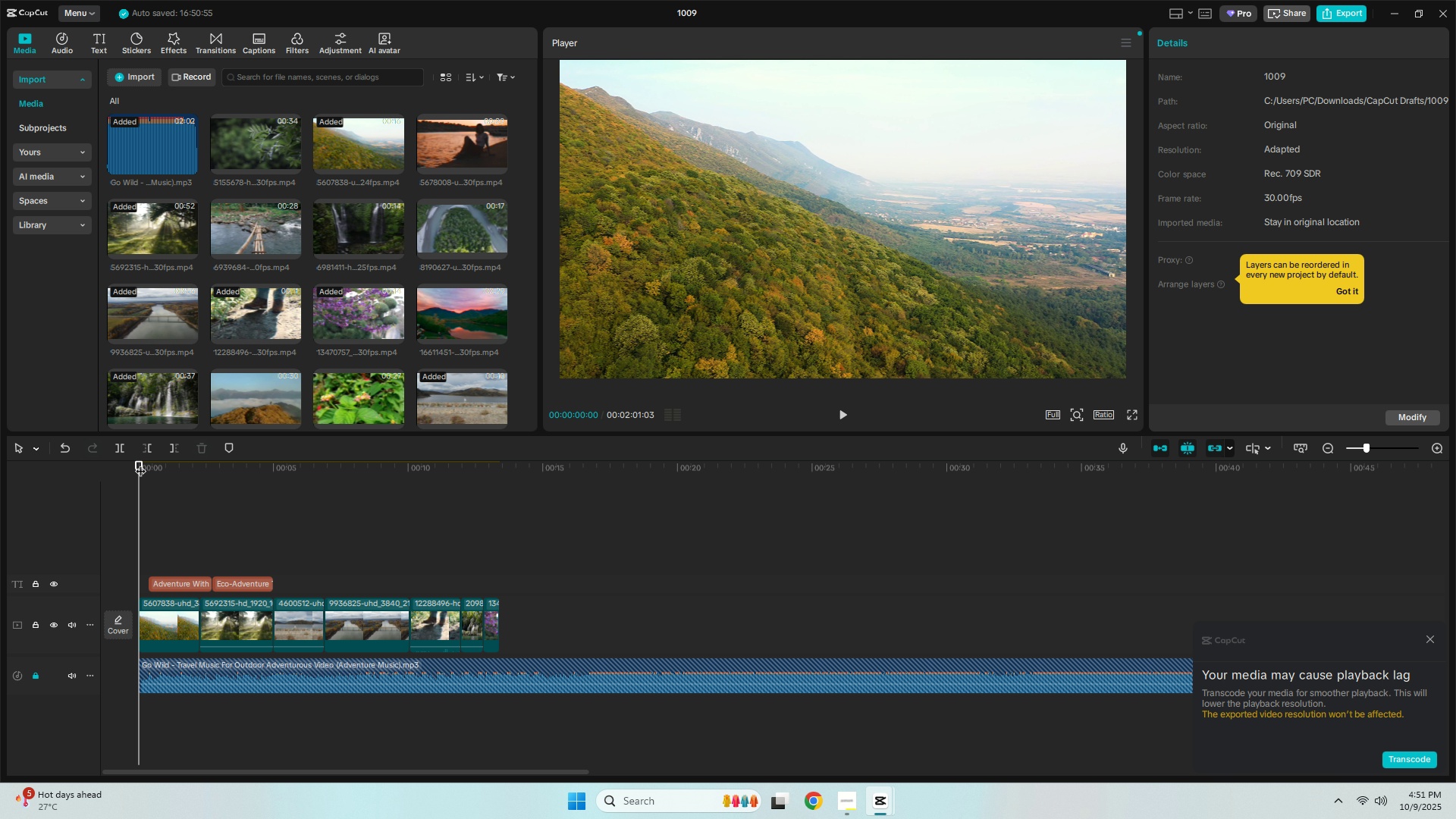 
key(Space)
 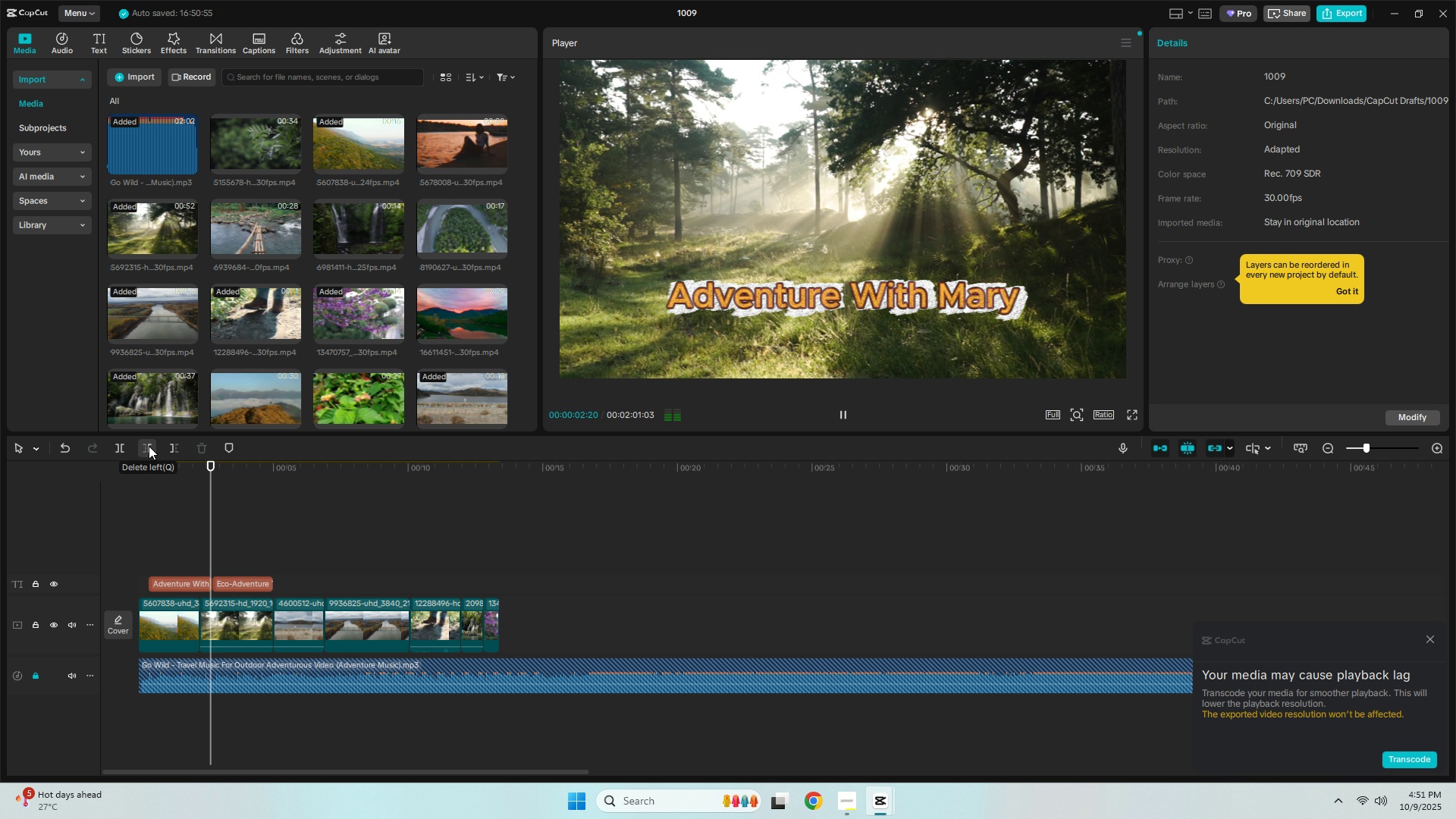 
key(Space)
 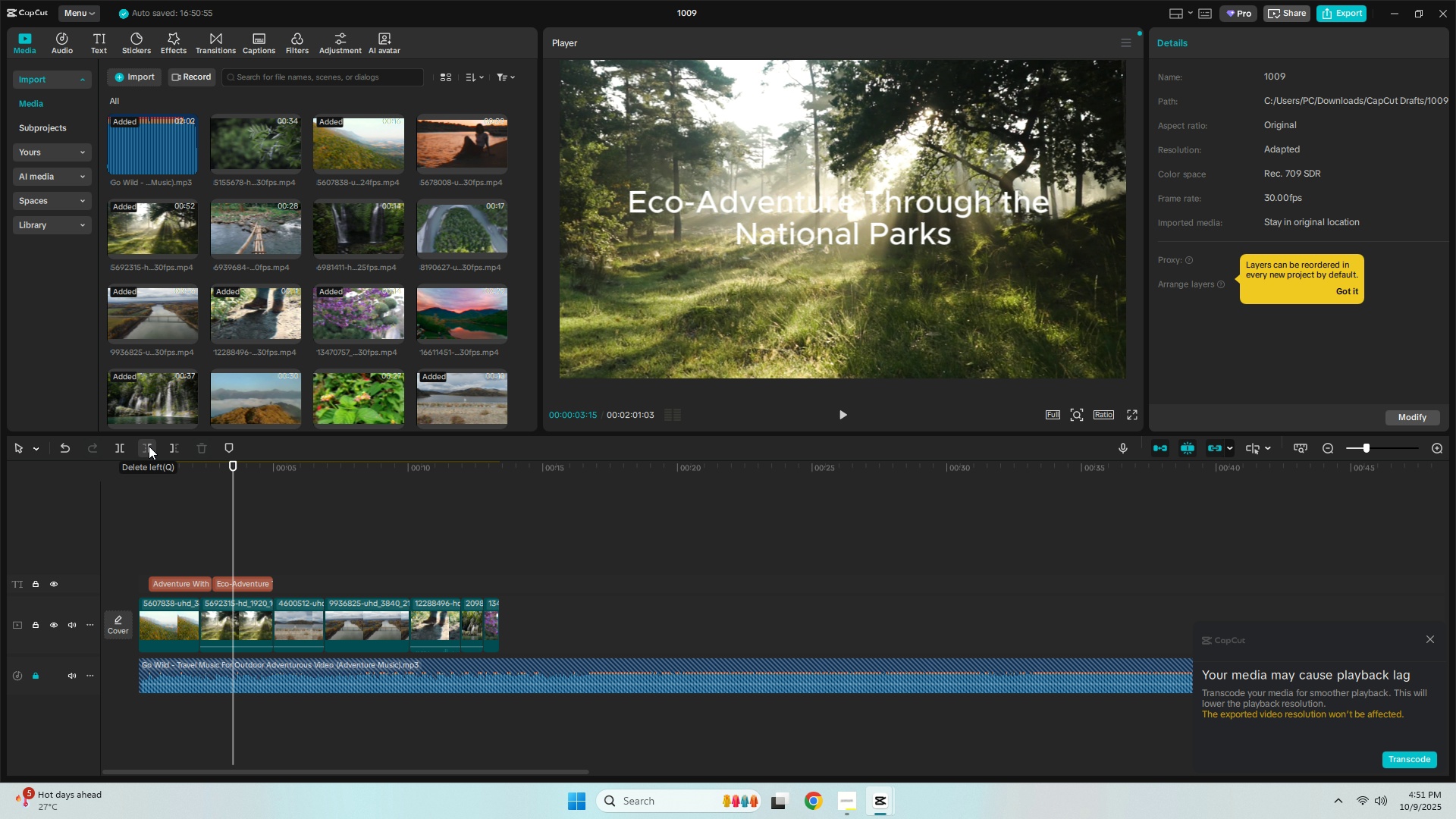 
key(Space)
 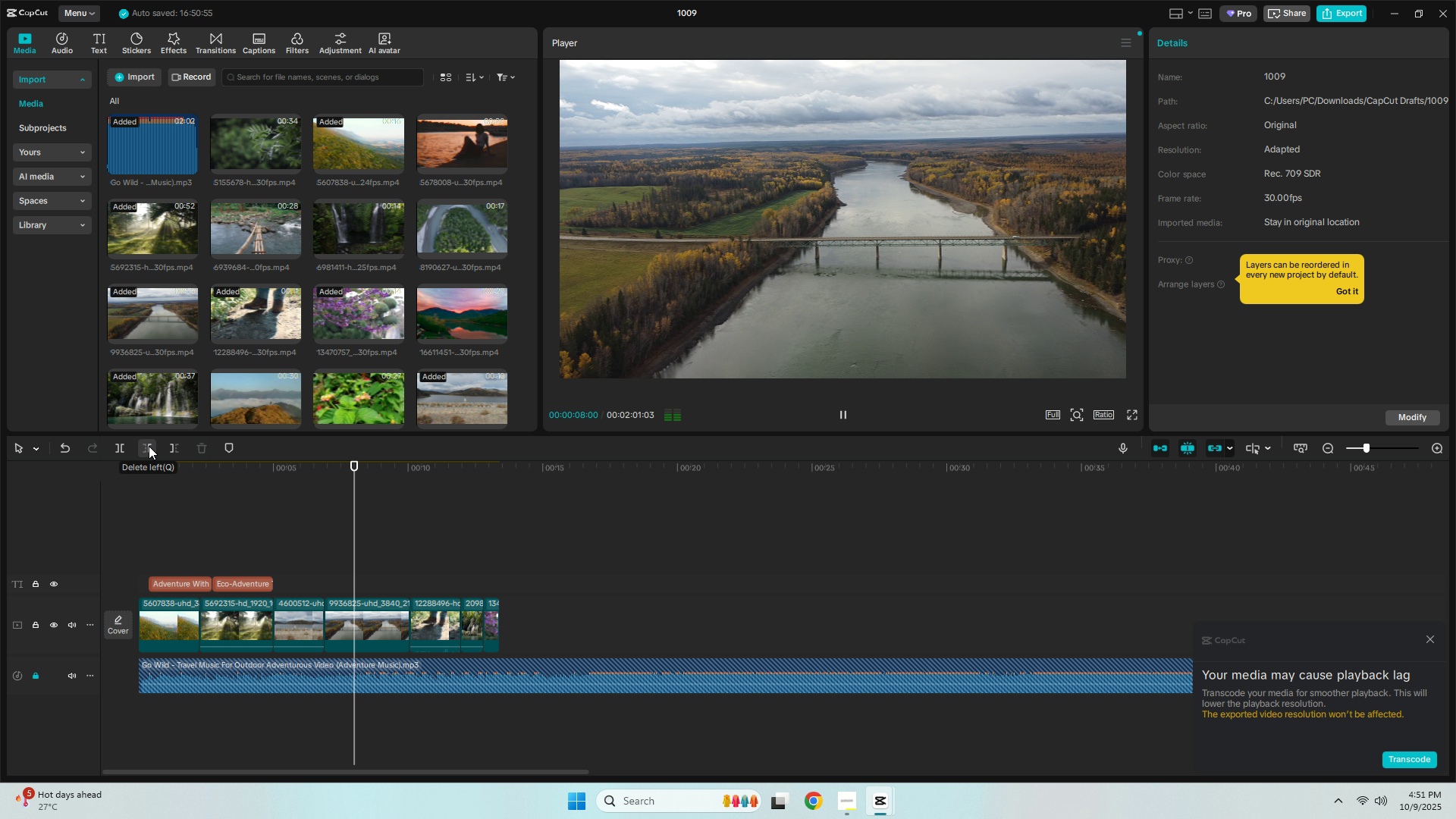 
wait(9.44)
 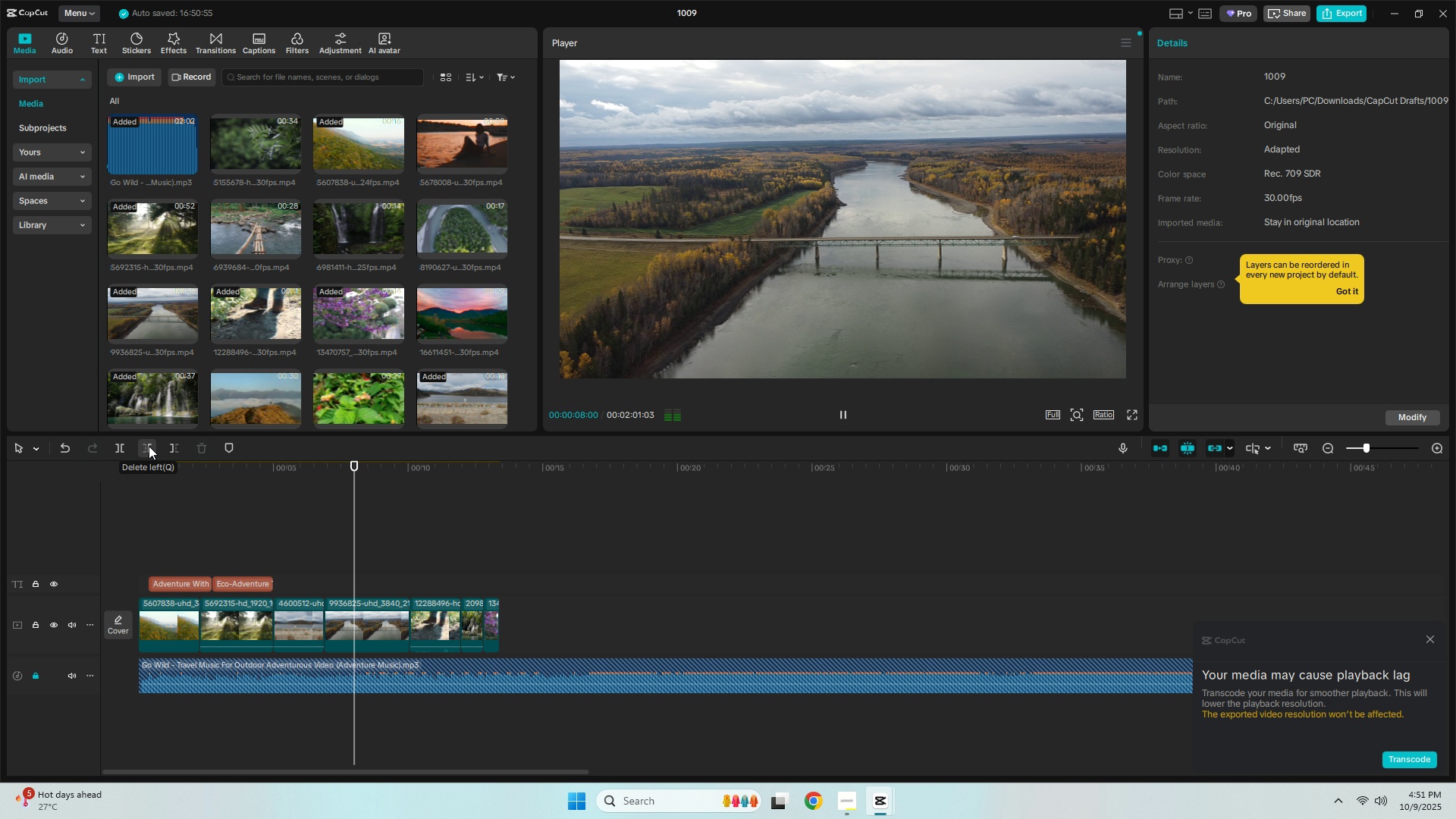 
key(Space)
 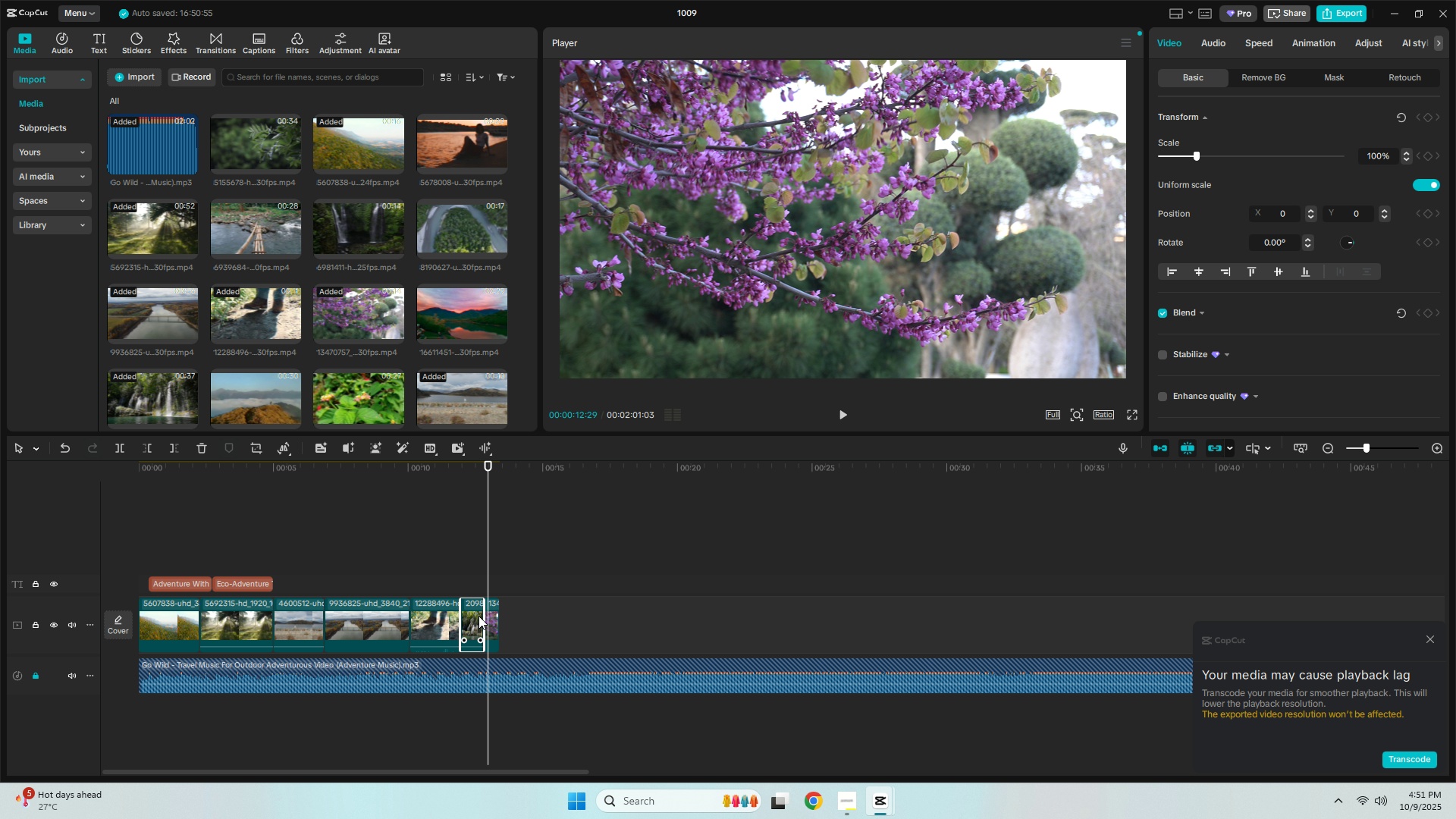 
left_click([484, 616])
 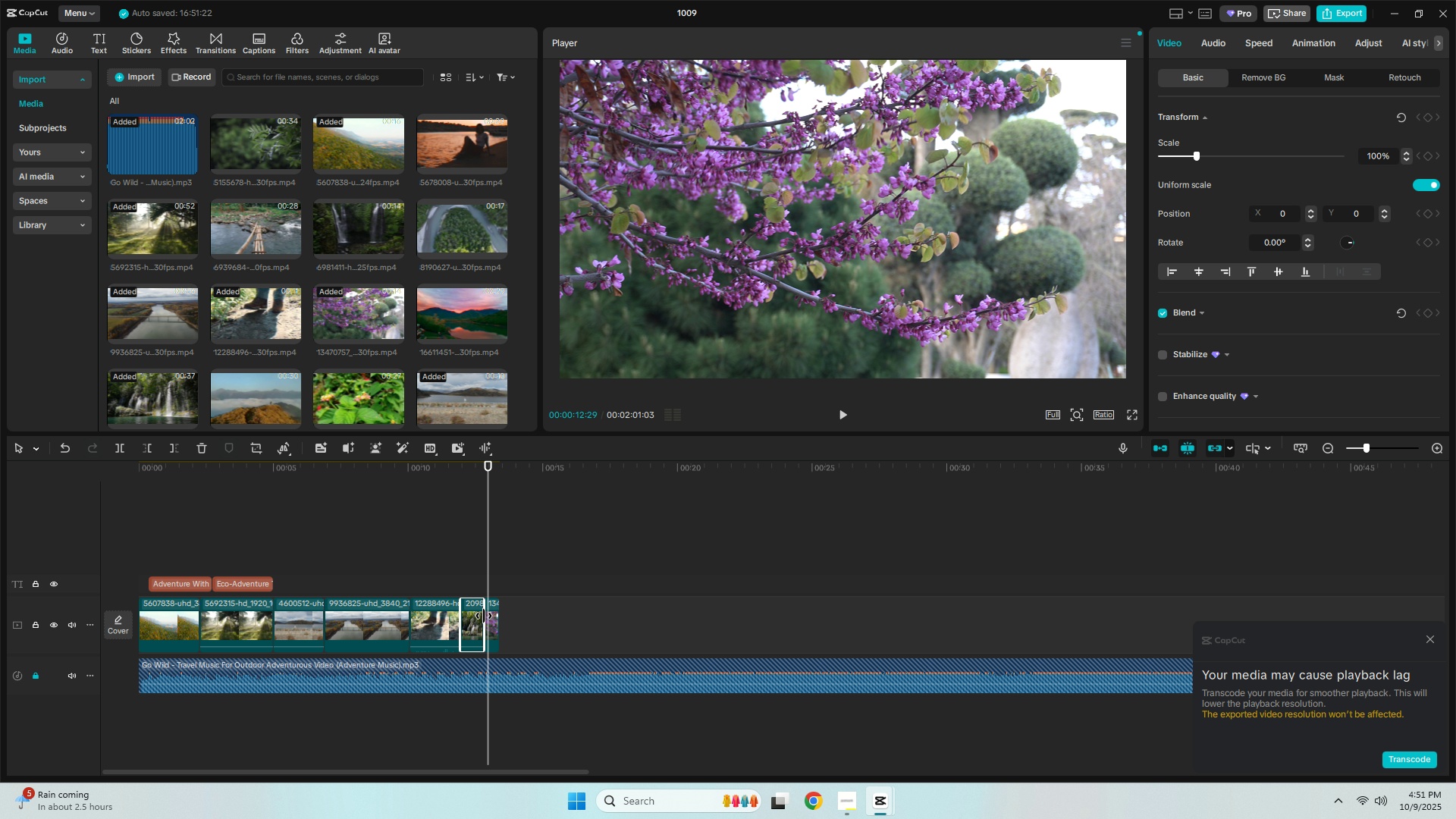 
left_click_drag(start_coordinate=[484, 616], to_coordinate=[493, 616])
 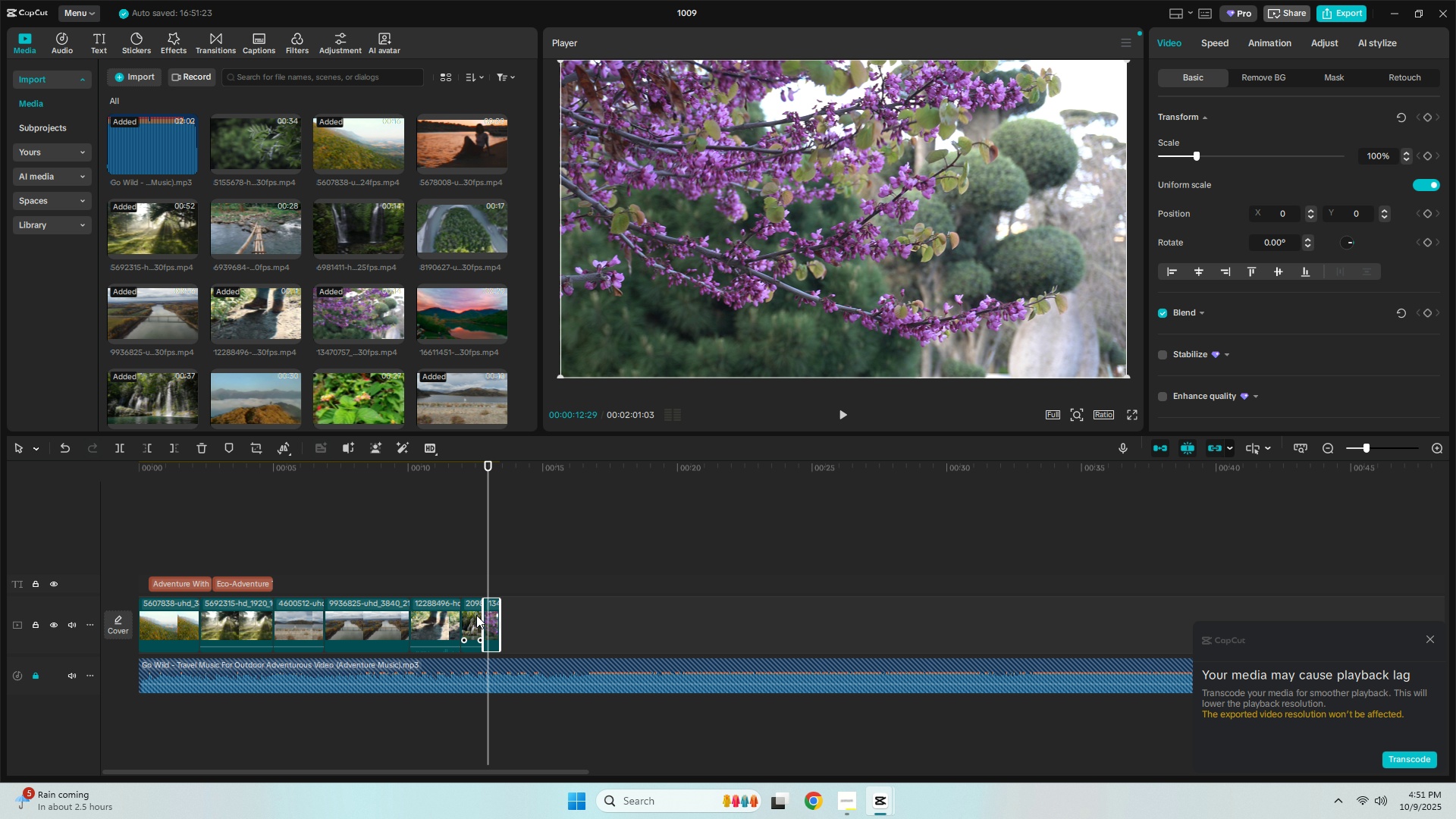 
left_click([476, 615])
 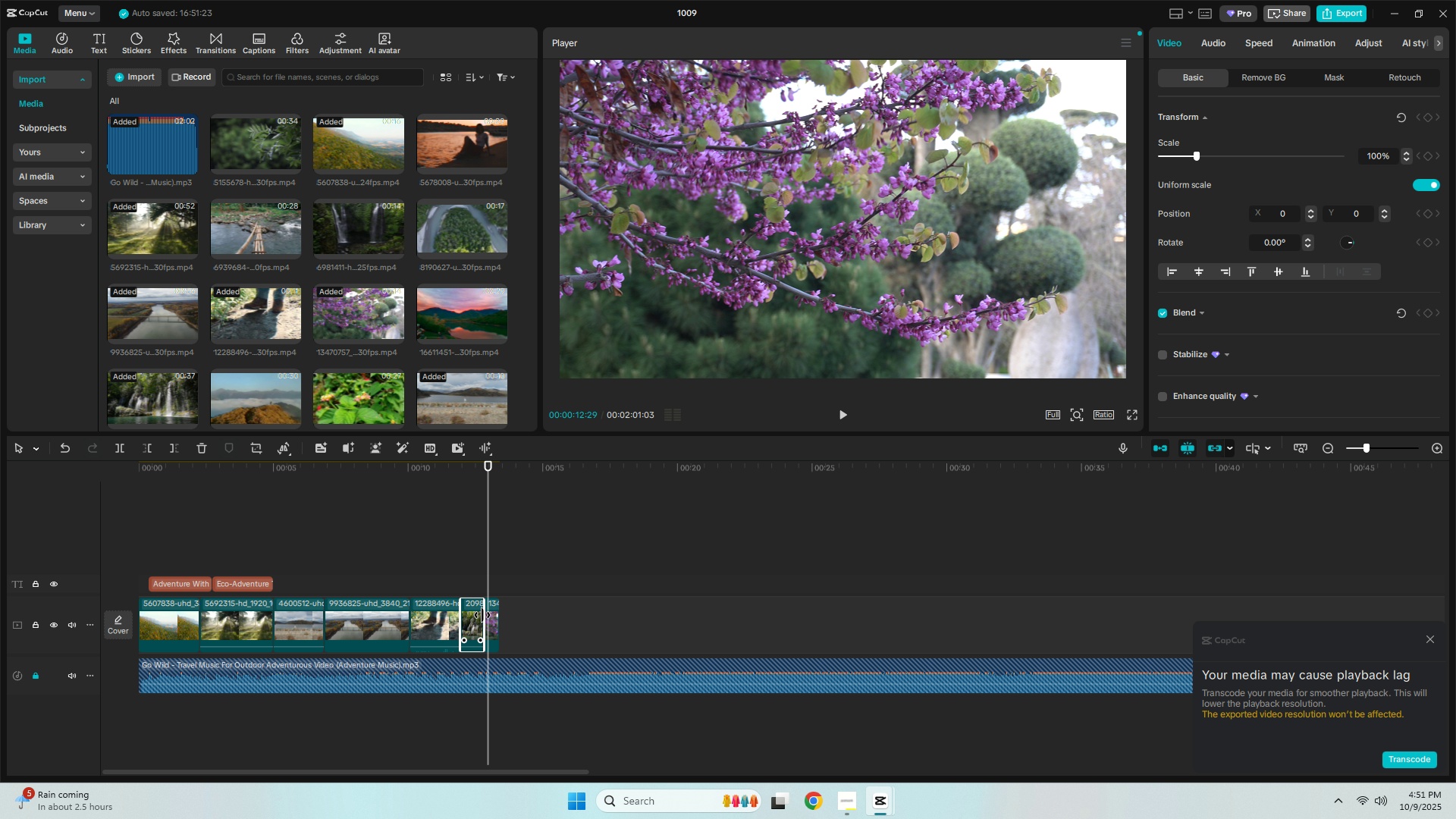 
left_click_drag(start_coordinate=[482, 615], to_coordinate=[506, 615])
 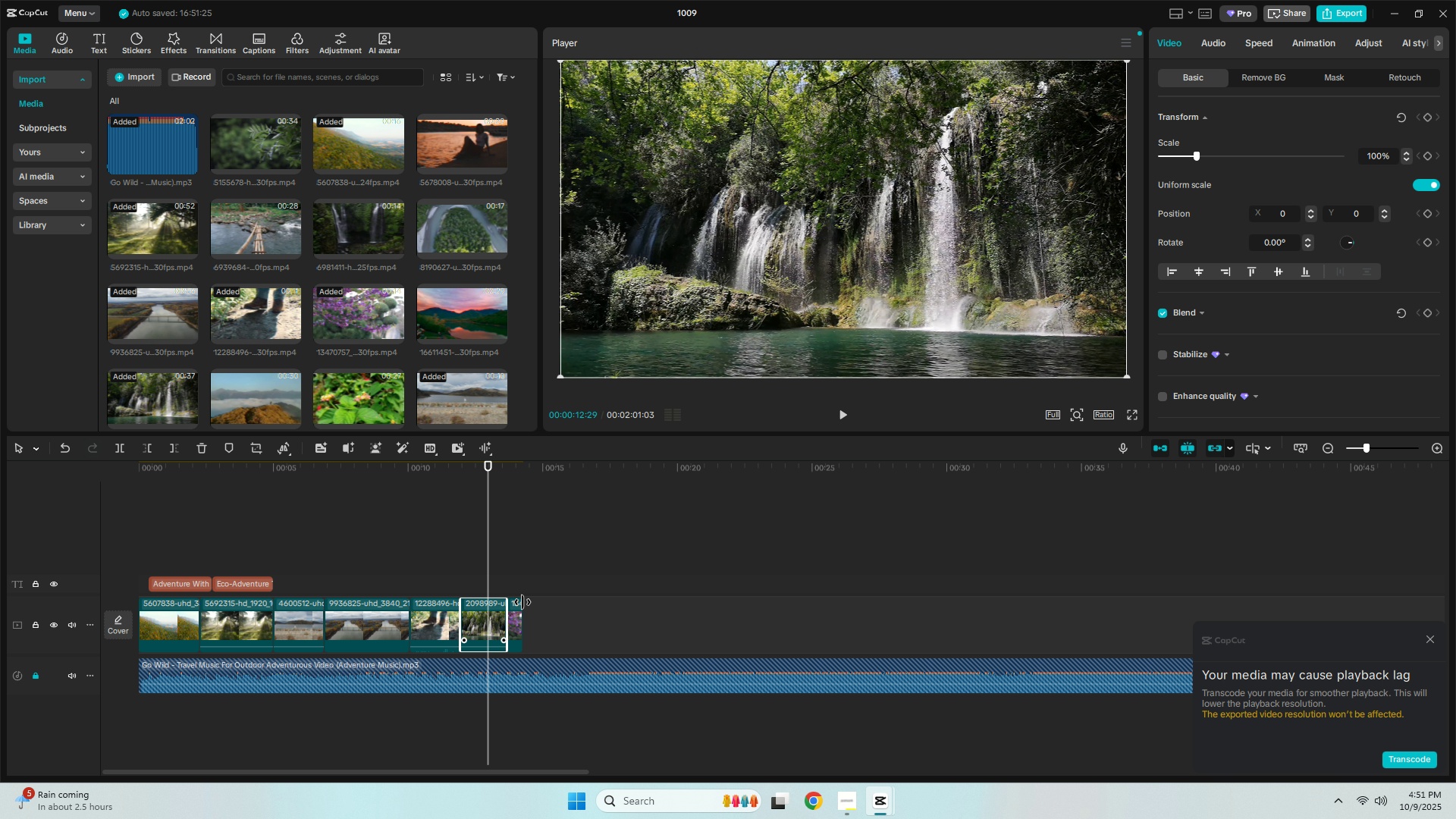 
left_click([522, 604])
 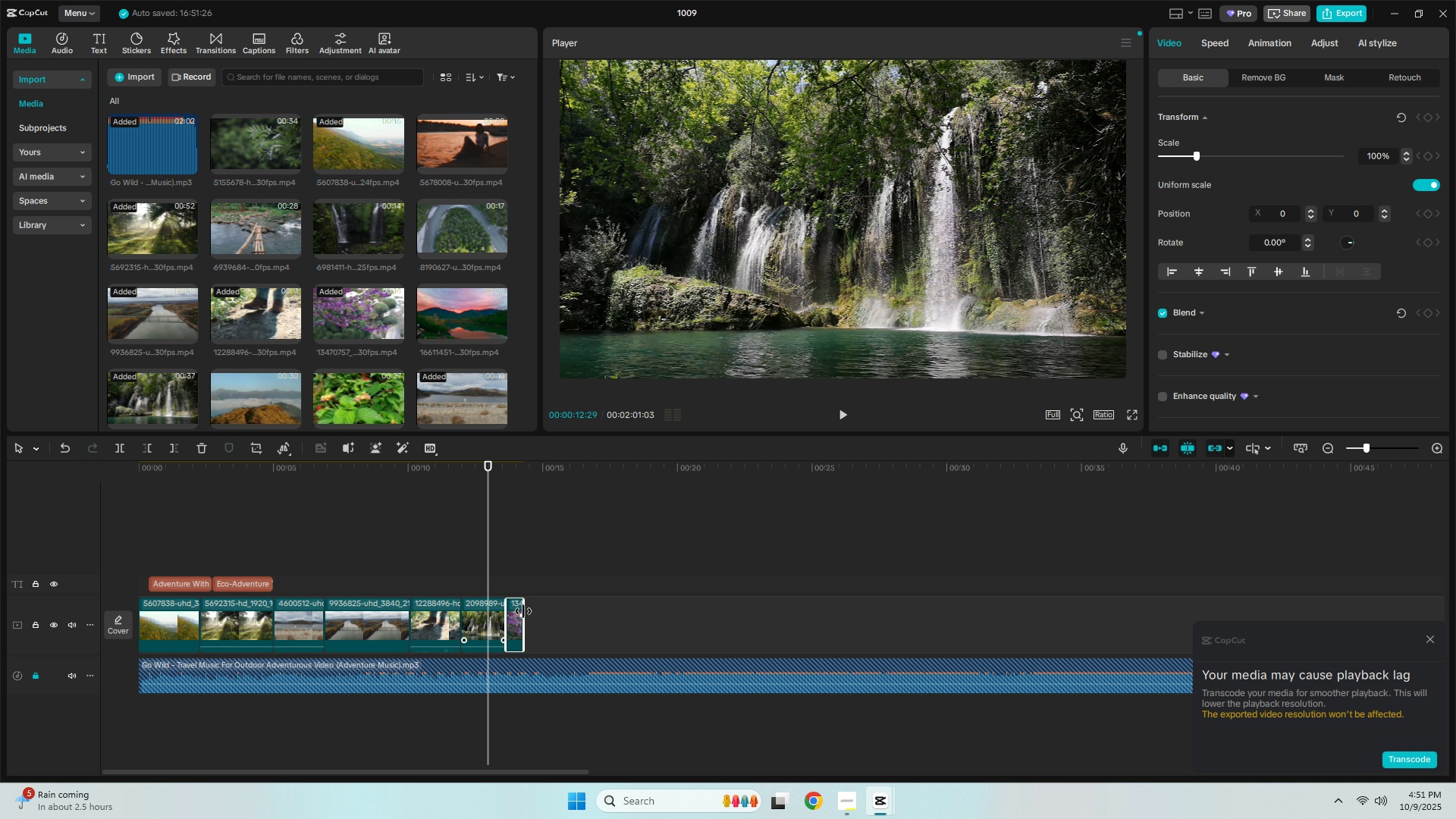 
left_click_drag(start_coordinate=[523, 611], to_coordinate=[530, 611])
 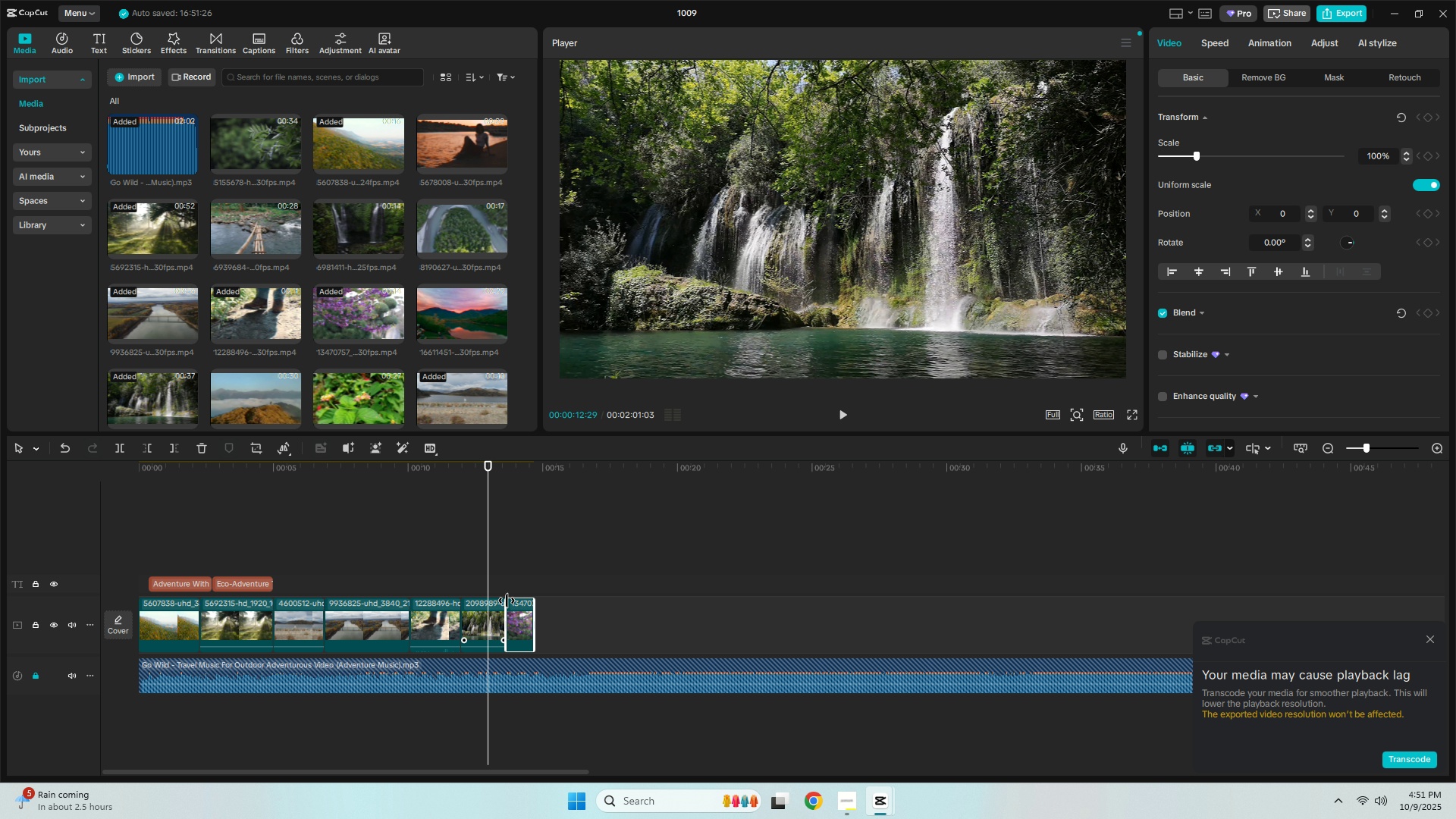 
wait(7.26)
 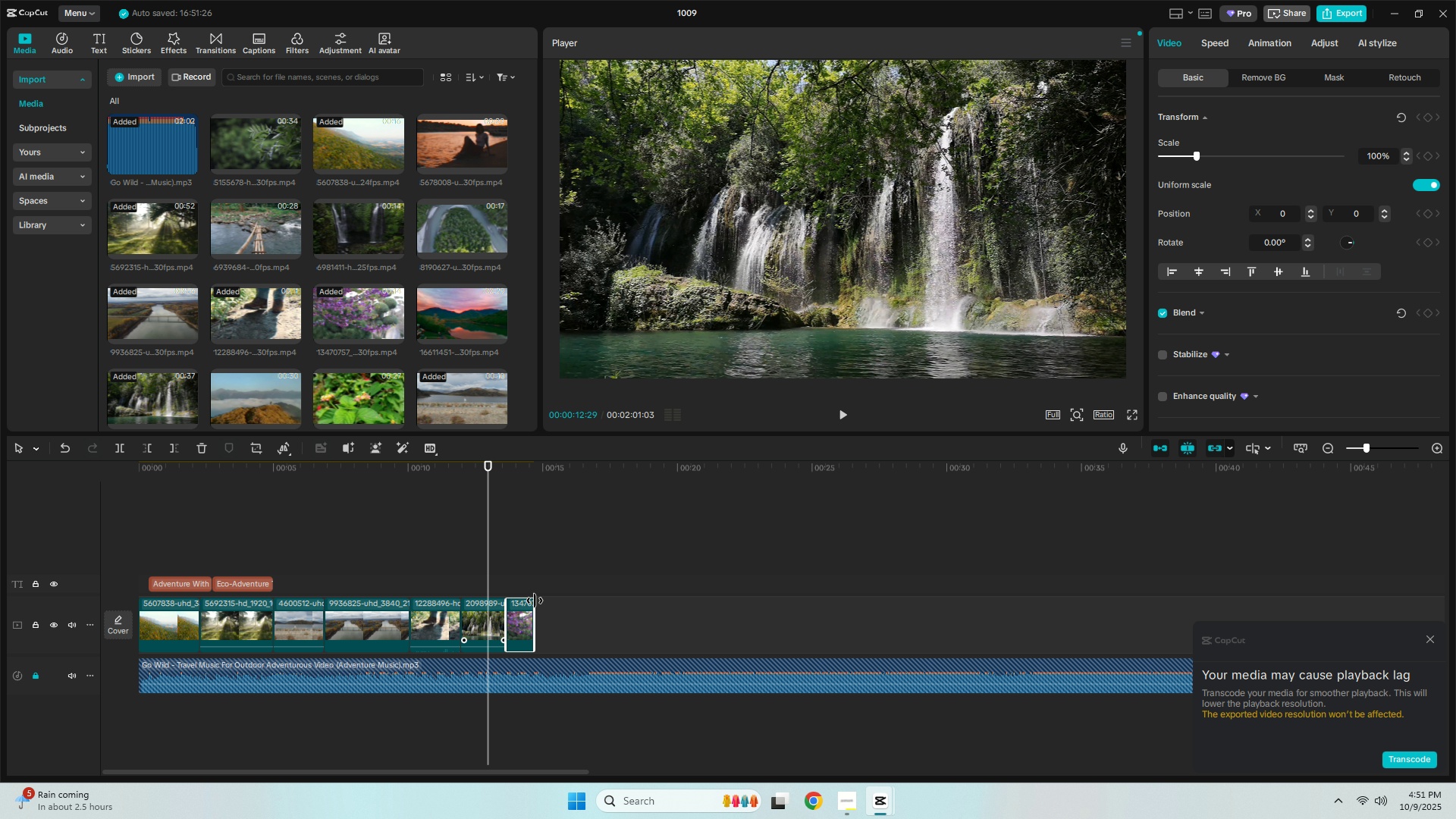 
left_click([292, 623])
 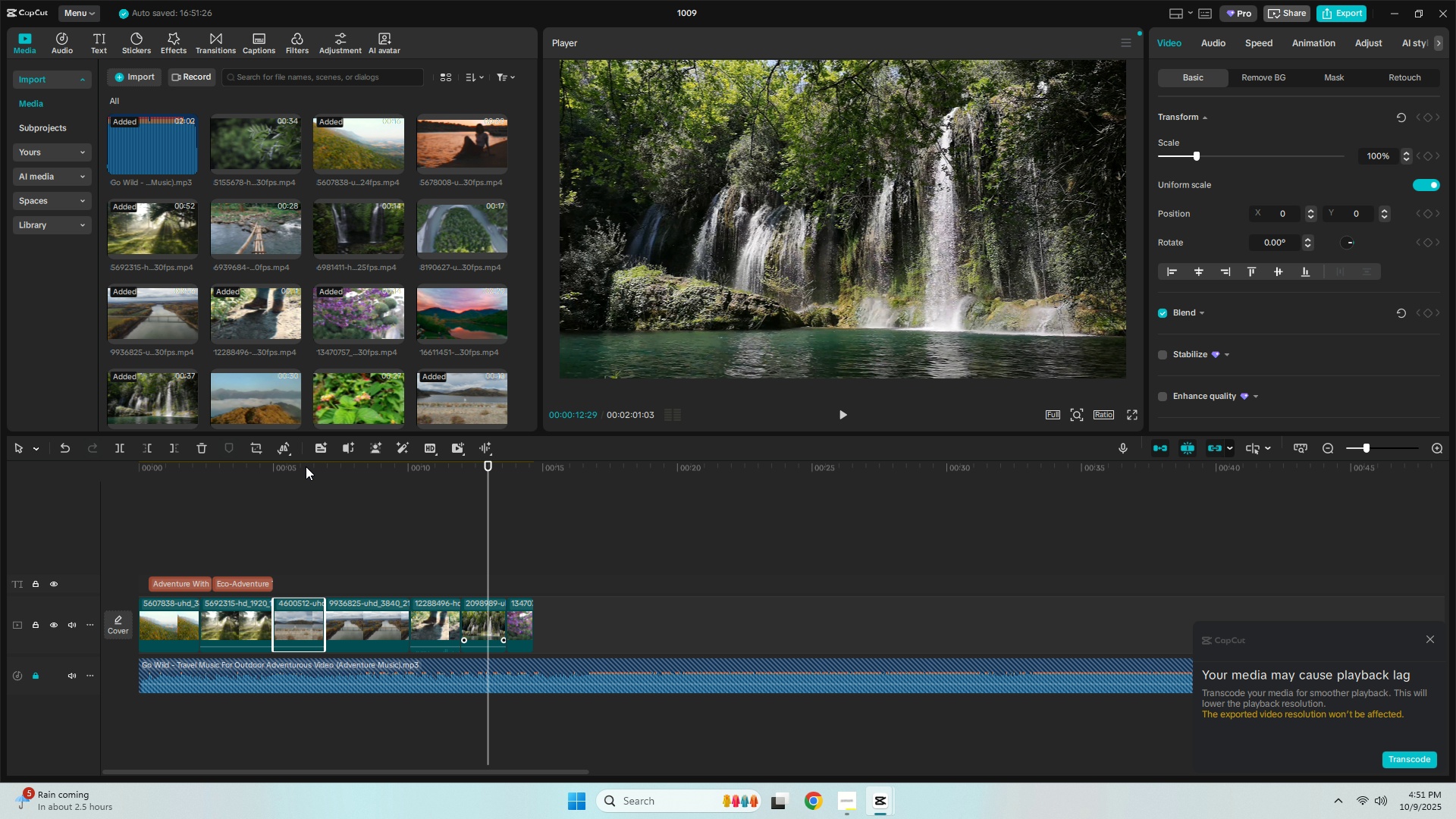 
wait(5.02)
 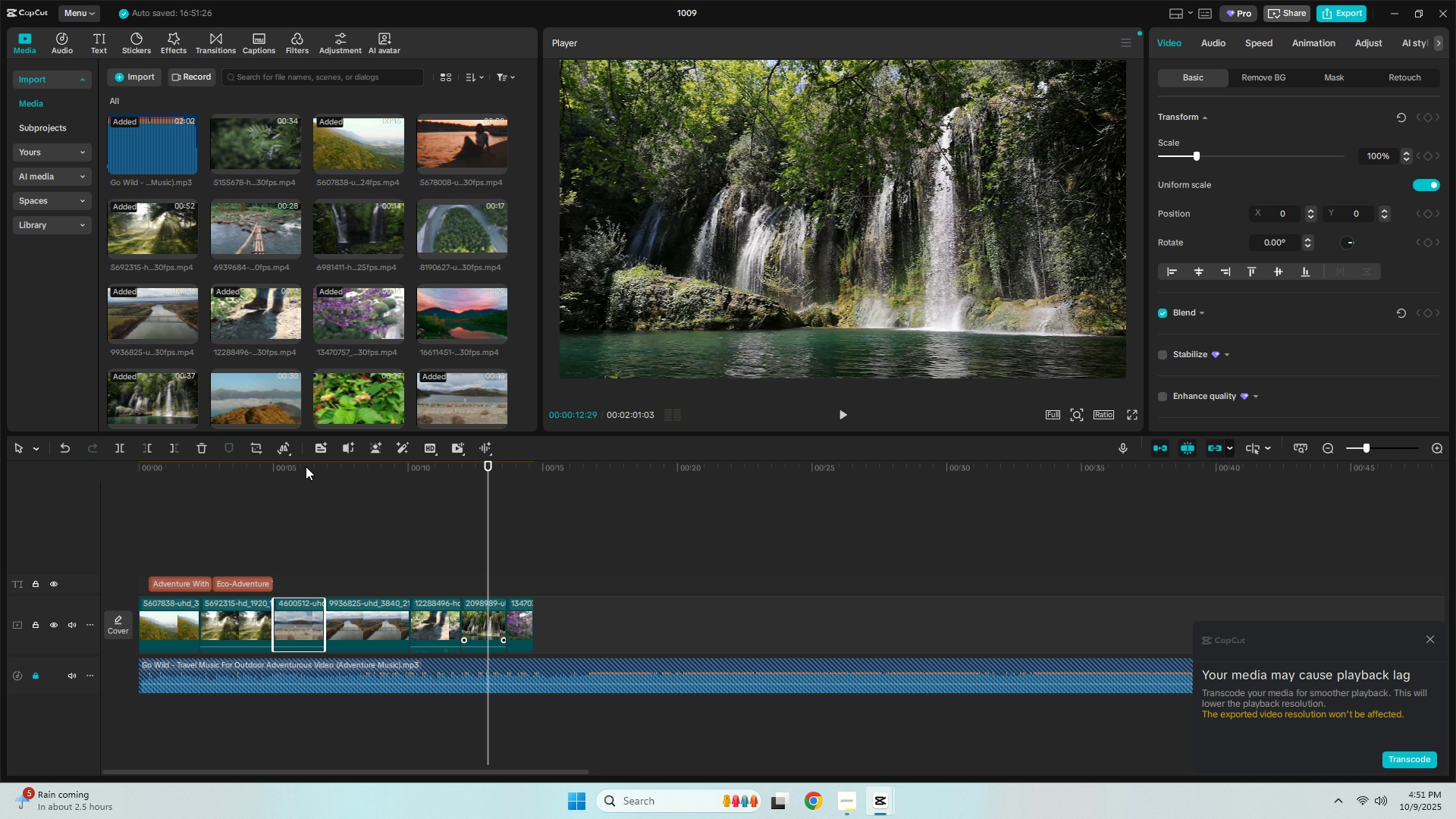 
left_click([282, 465])
 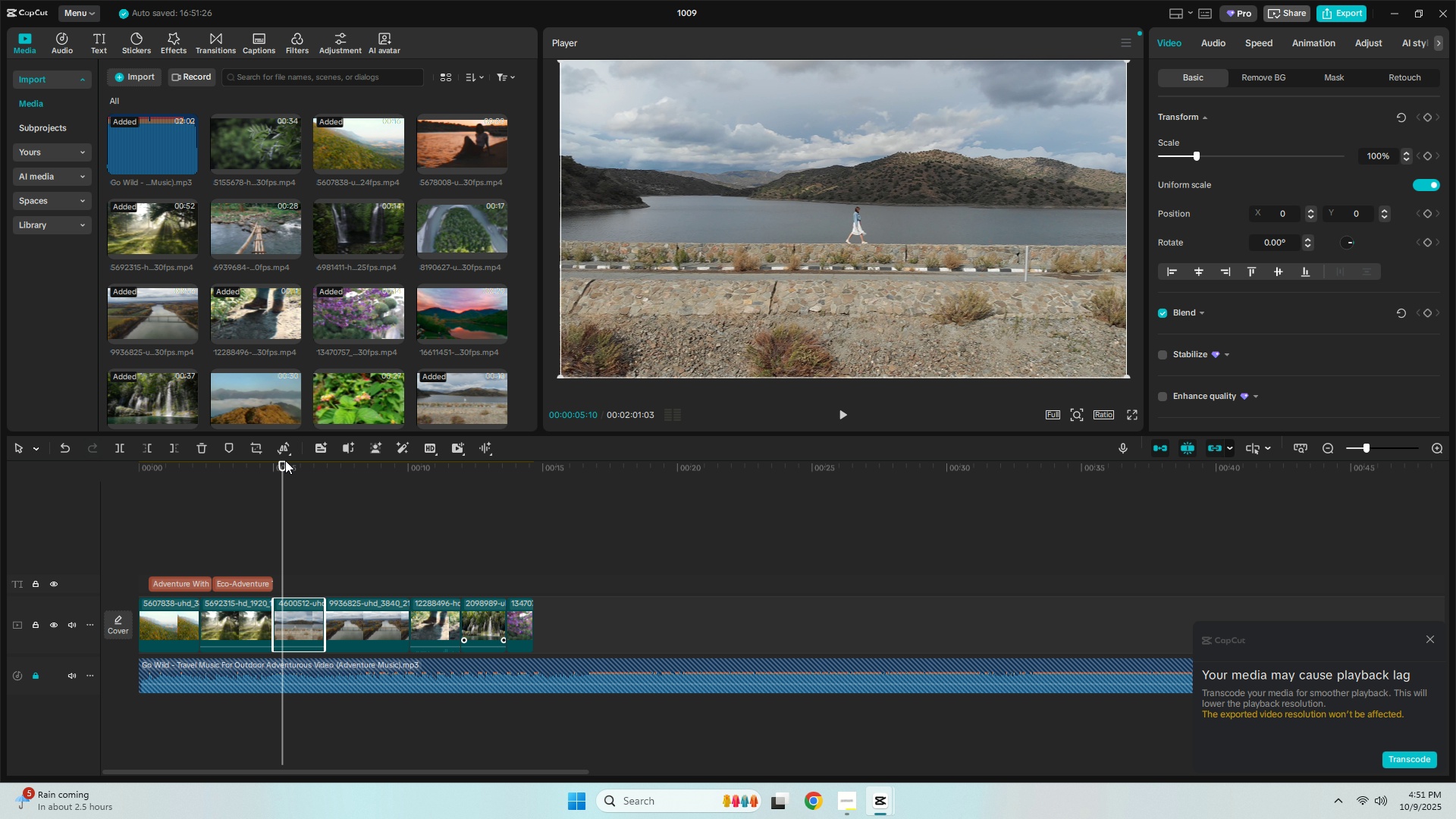 
key(Space)
 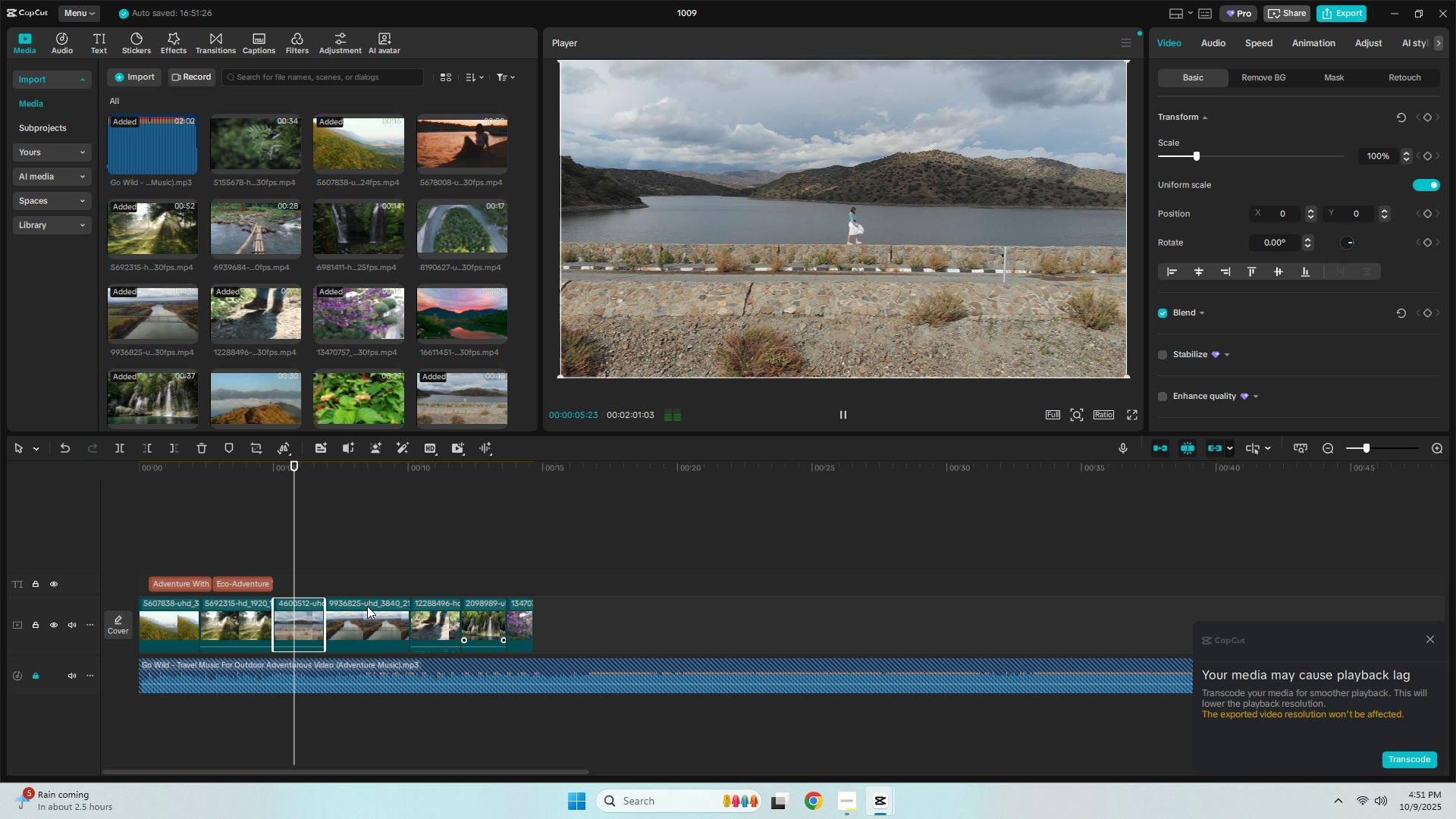 
key(Space)
 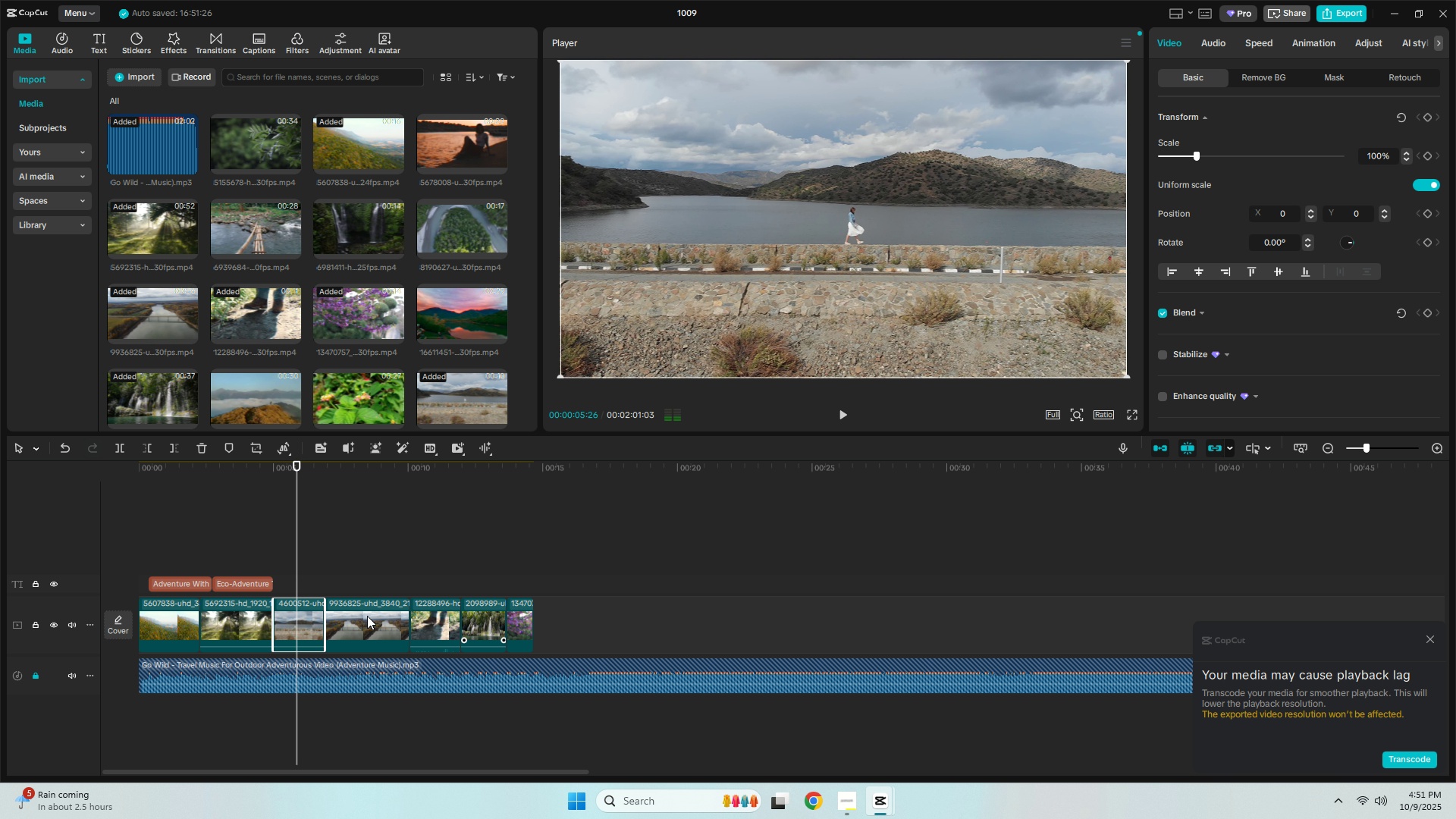 
left_click([367, 616])
 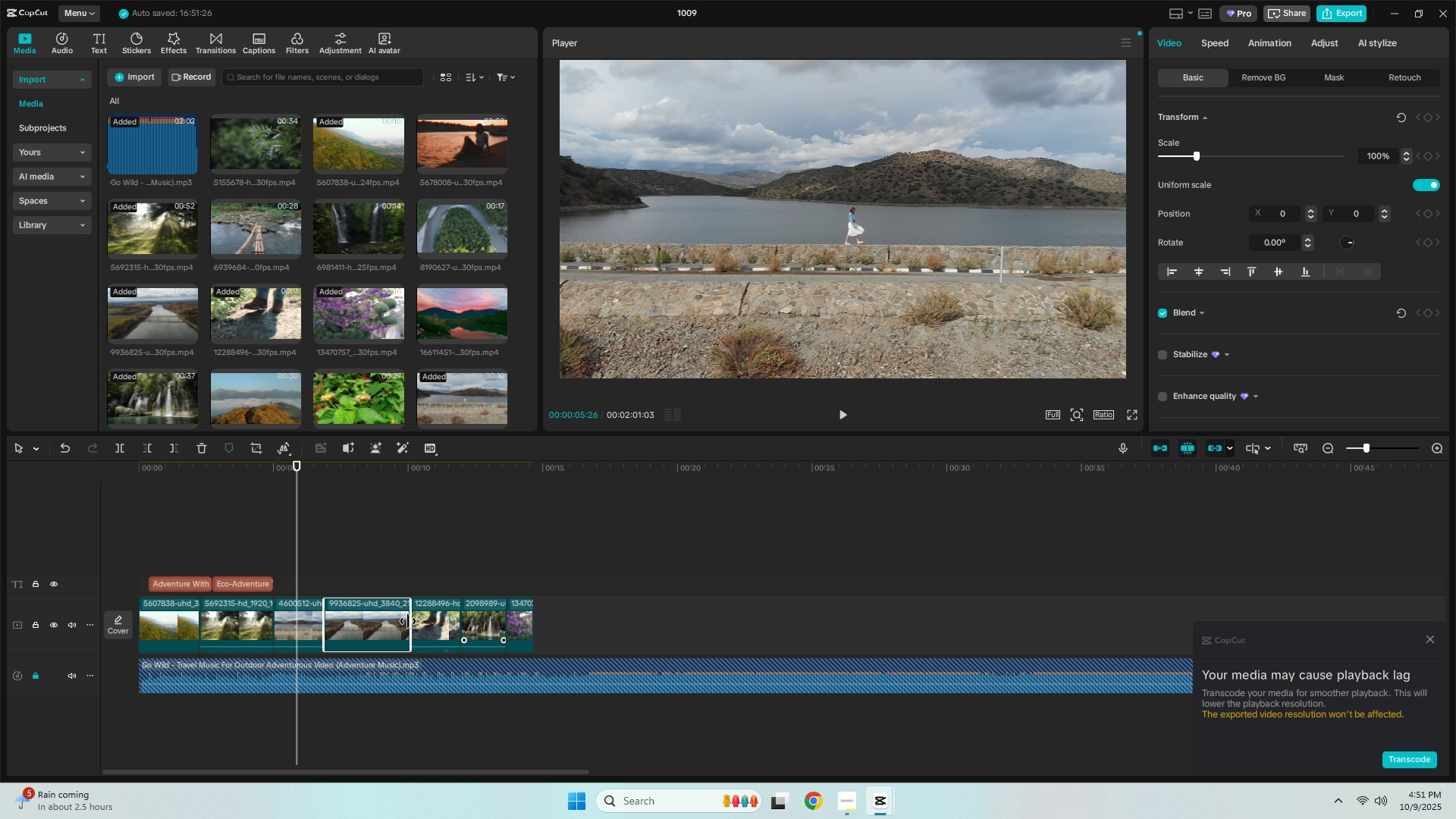 
left_click_drag(start_coordinate=[410, 621], to_coordinate=[394, 621])
 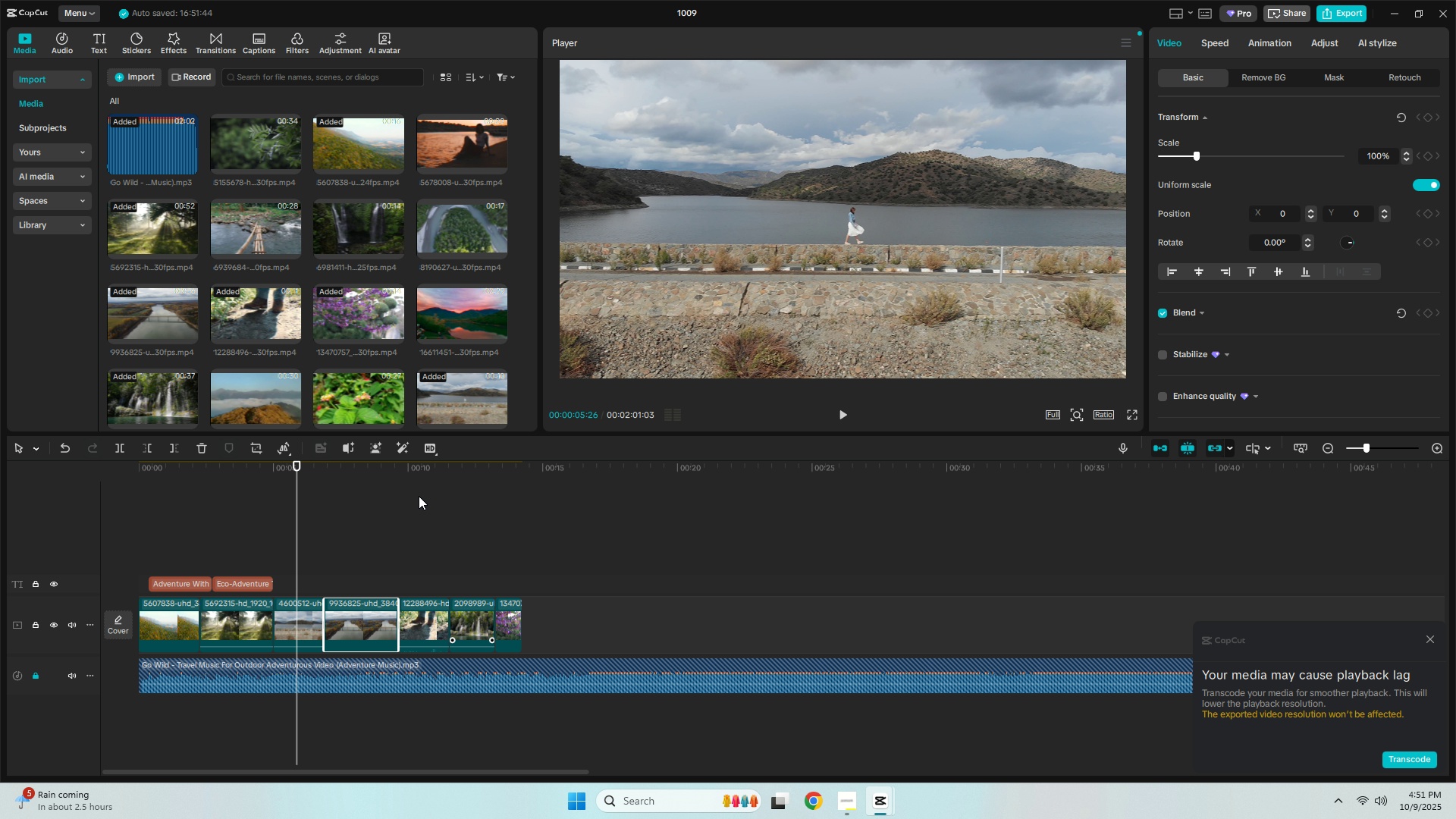 
left_click_drag(start_coordinate=[422, 472], to_coordinate=[680, 493])
 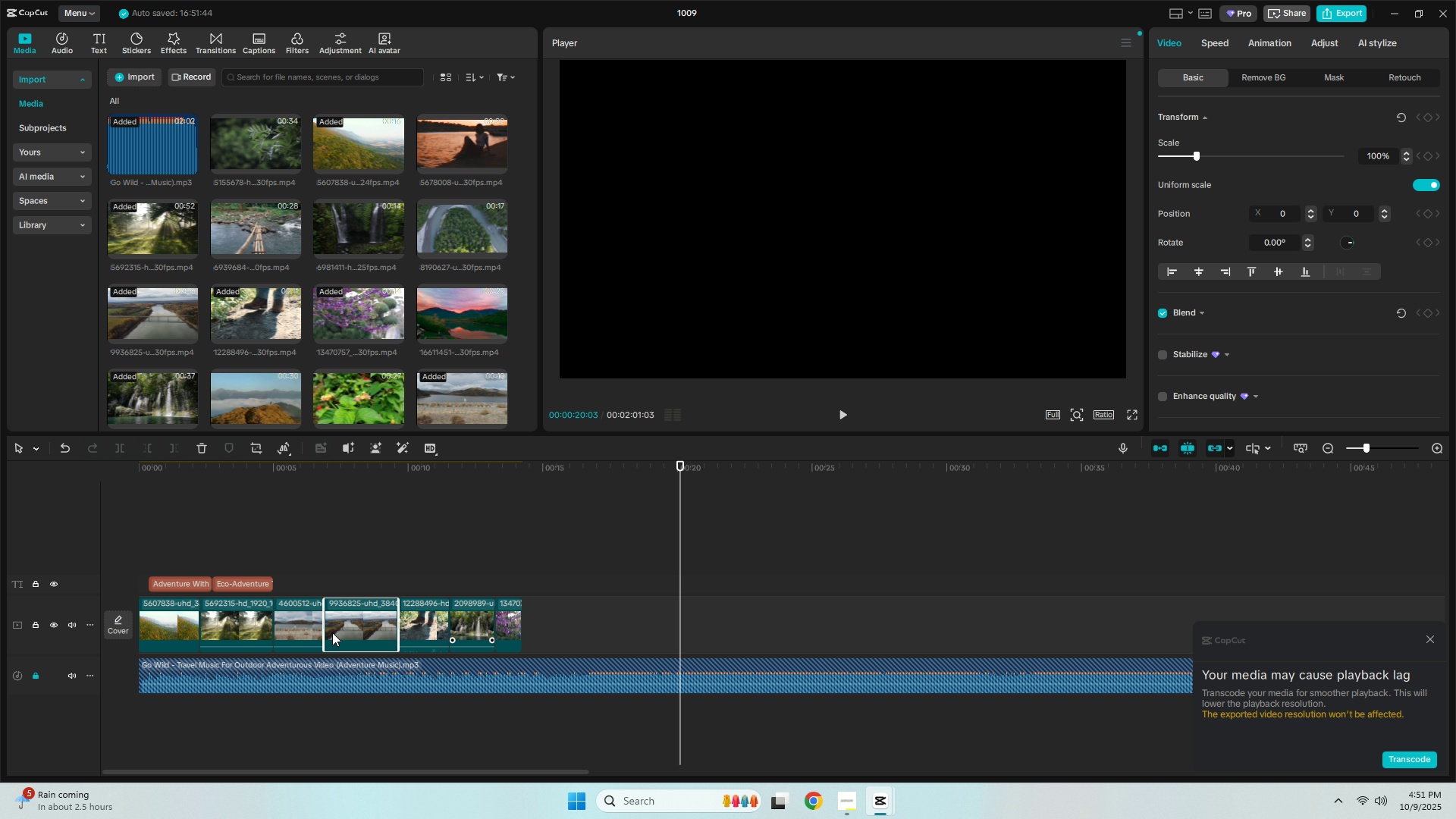 
left_click([318, 632])
 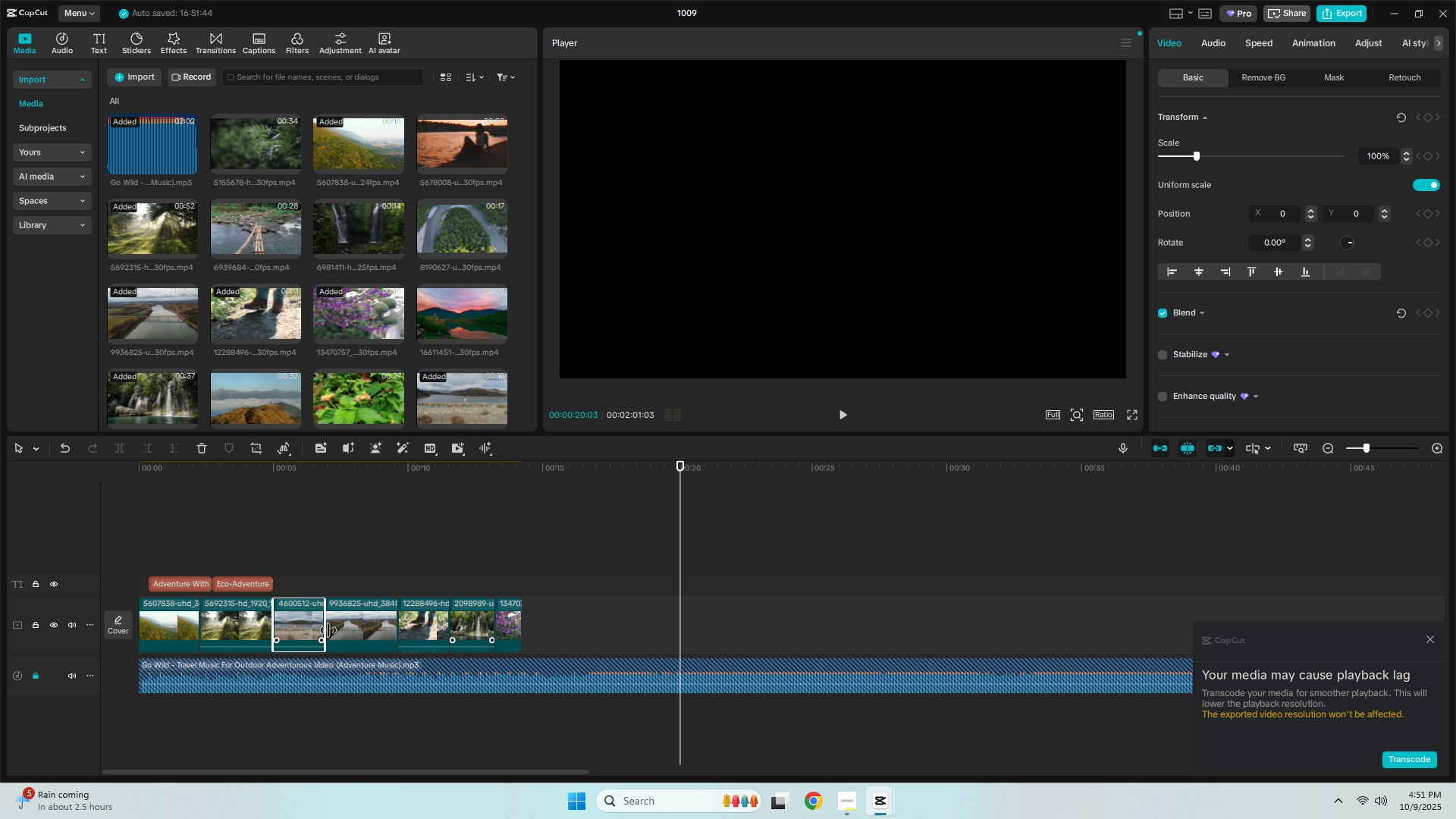 
left_click_drag(start_coordinate=[327, 629], to_coordinate=[322, 629])
 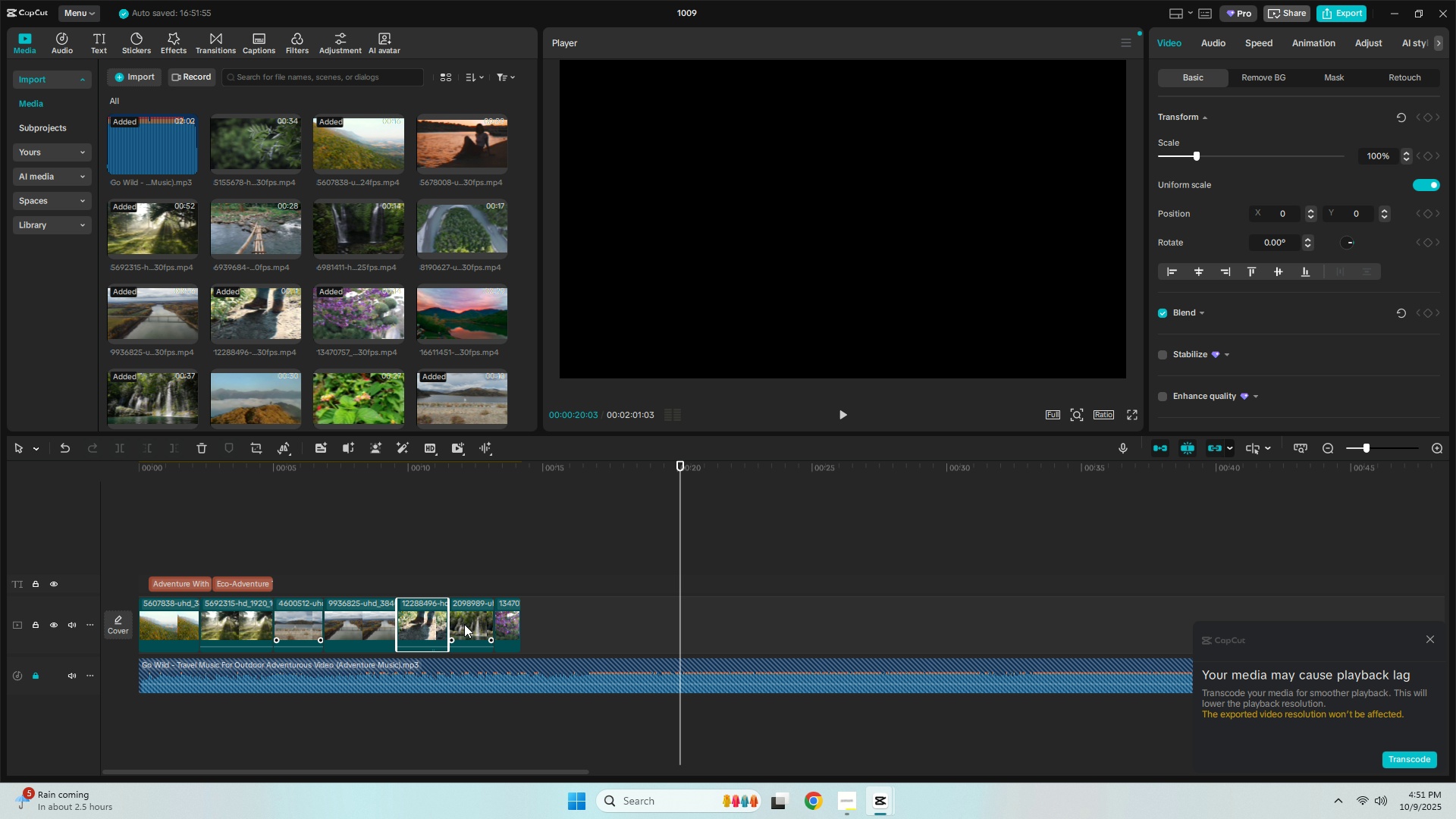 
left_click([472, 623])
 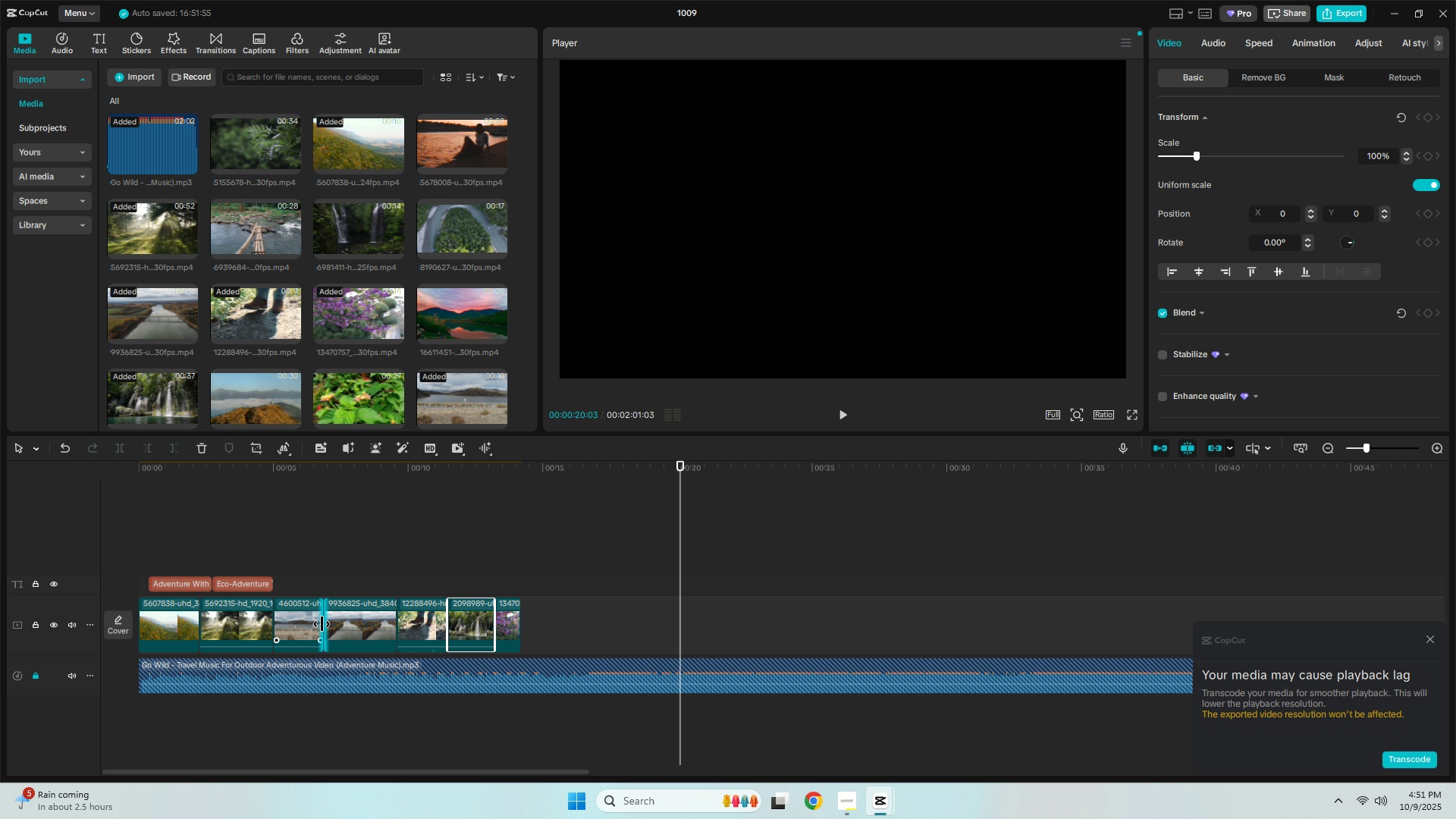 
left_click([316, 624])
 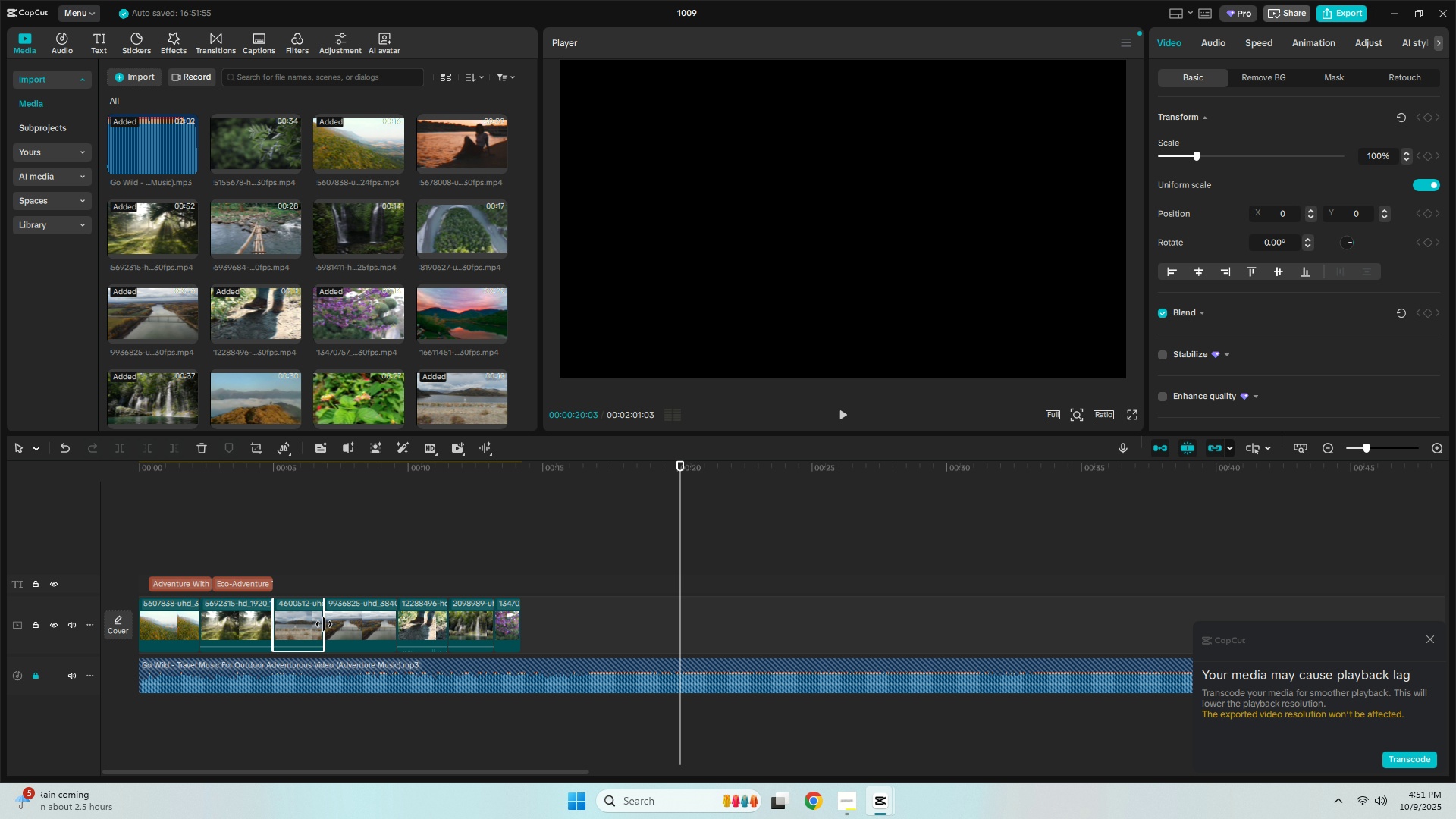 
left_click_drag(start_coordinate=[324, 624], to_coordinate=[346, 625])
 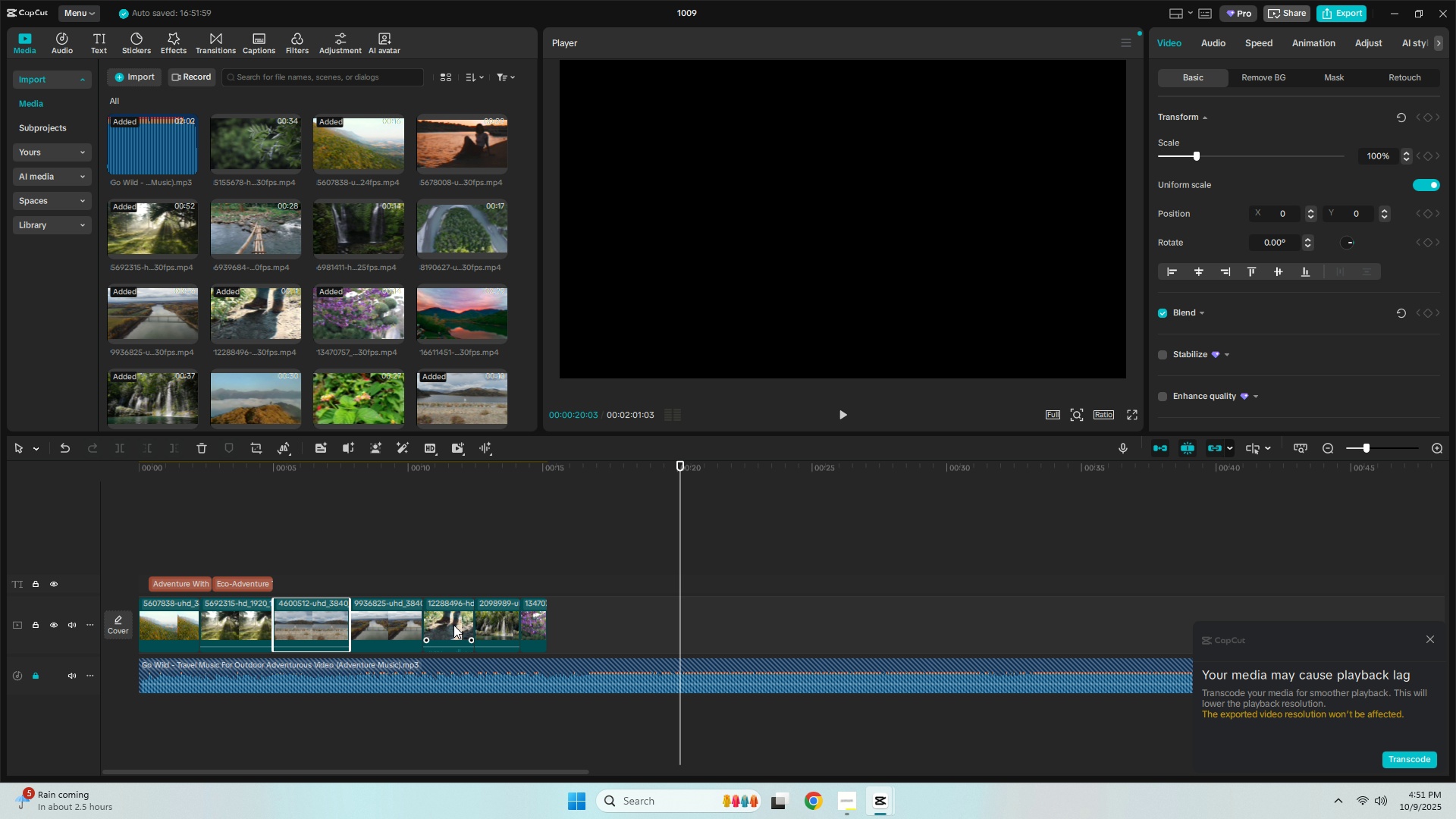 
left_click([453, 625])
 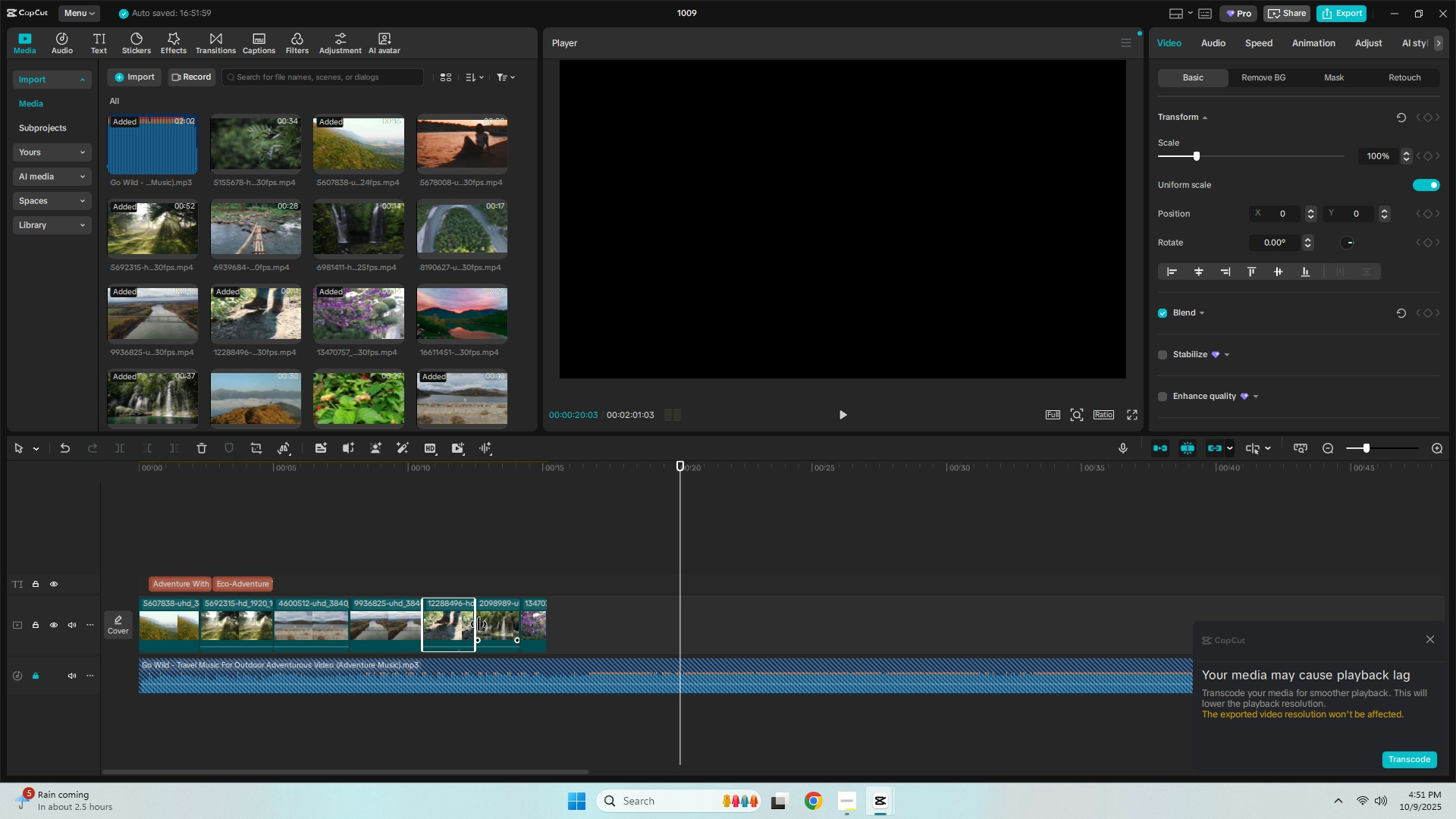 
left_click_drag(start_coordinate=[477, 624], to_coordinate=[482, 624])
 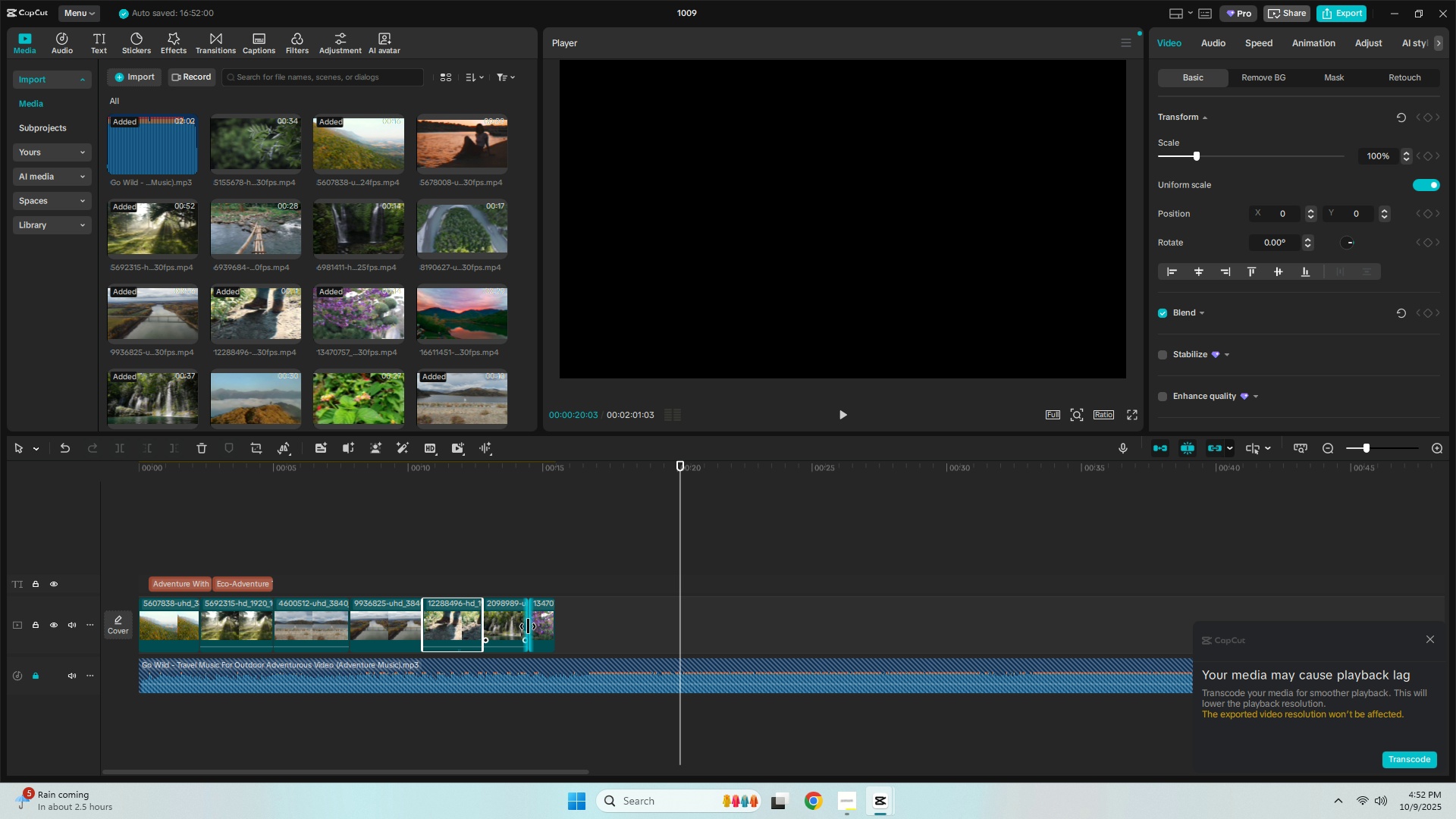 
left_click([528, 626])
 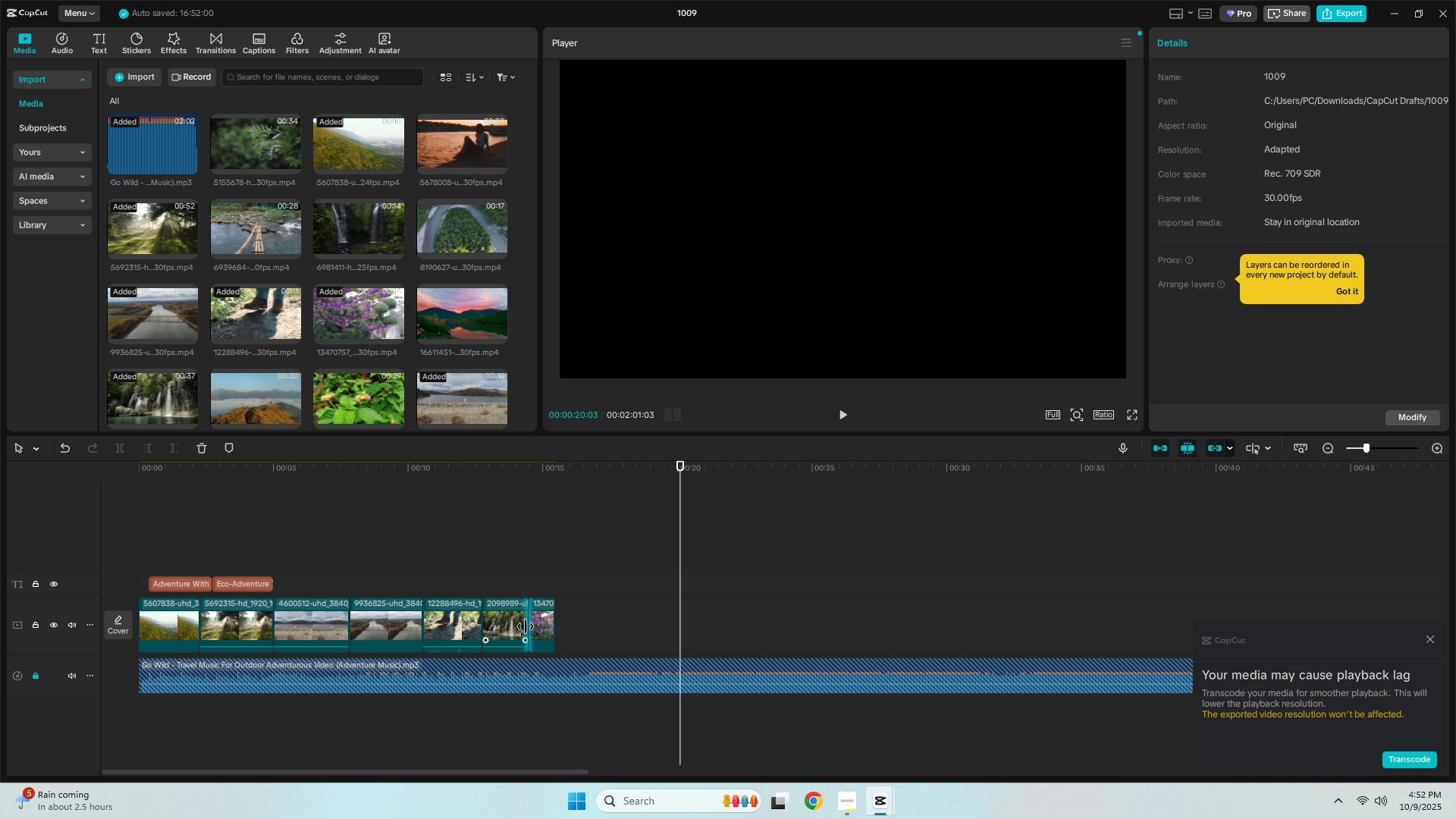 
left_click([526, 626])
 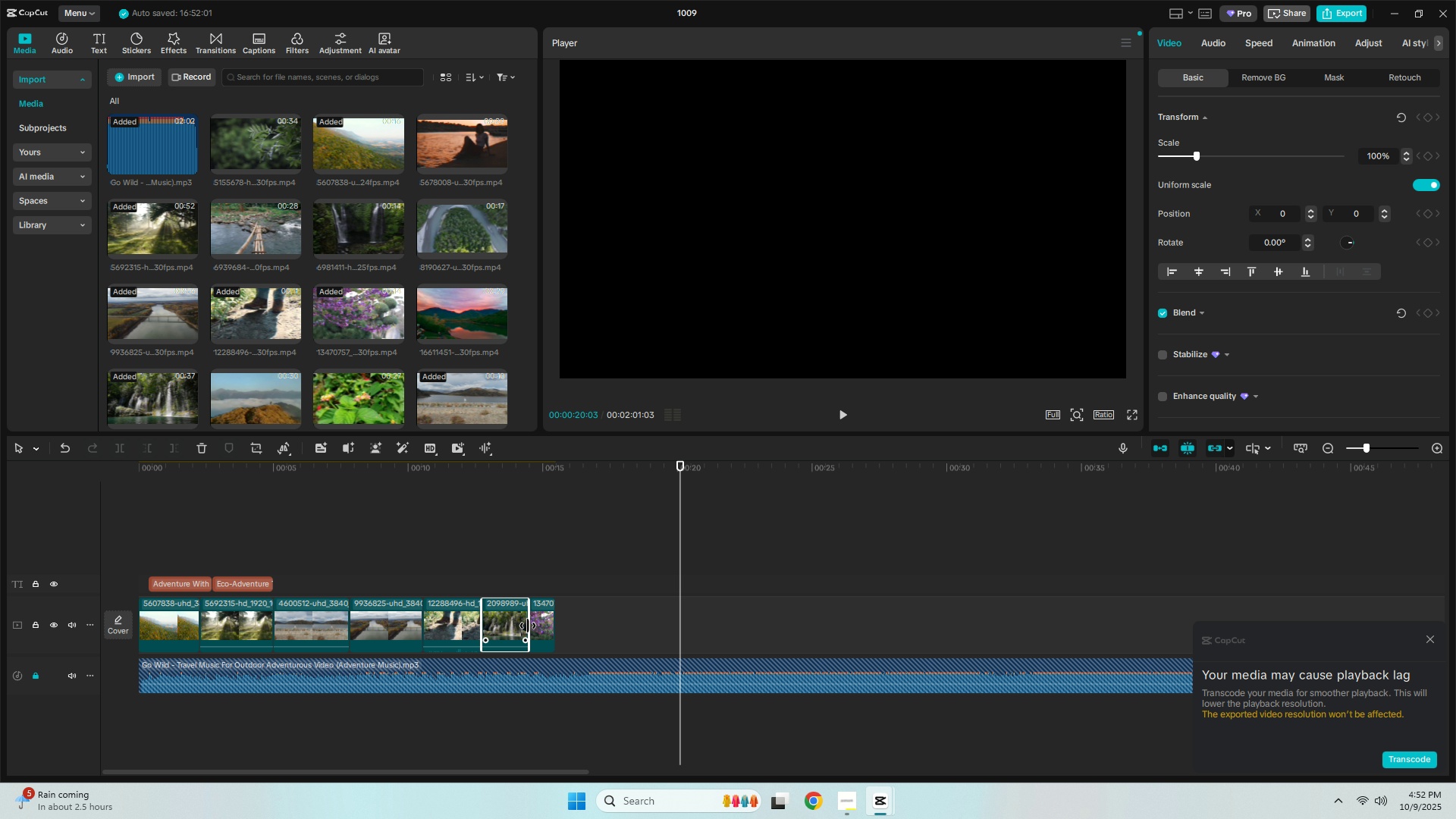 
left_click_drag(start_coordinate=[528, 626], to_coordinate=[538, 626])
 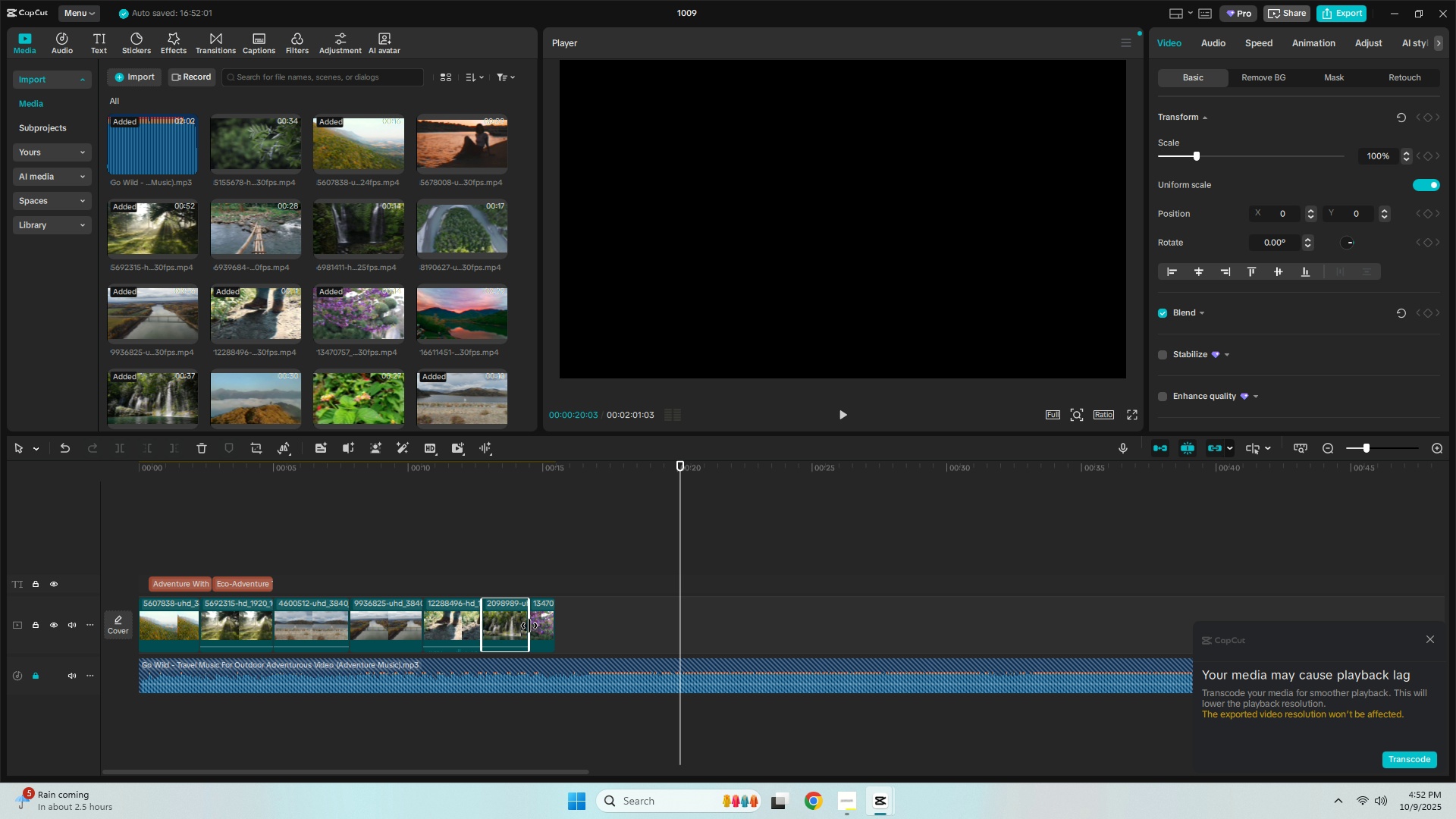 
left_click_drag(start_coordinate=[529, 626], to_coordinate=[554, 629])
 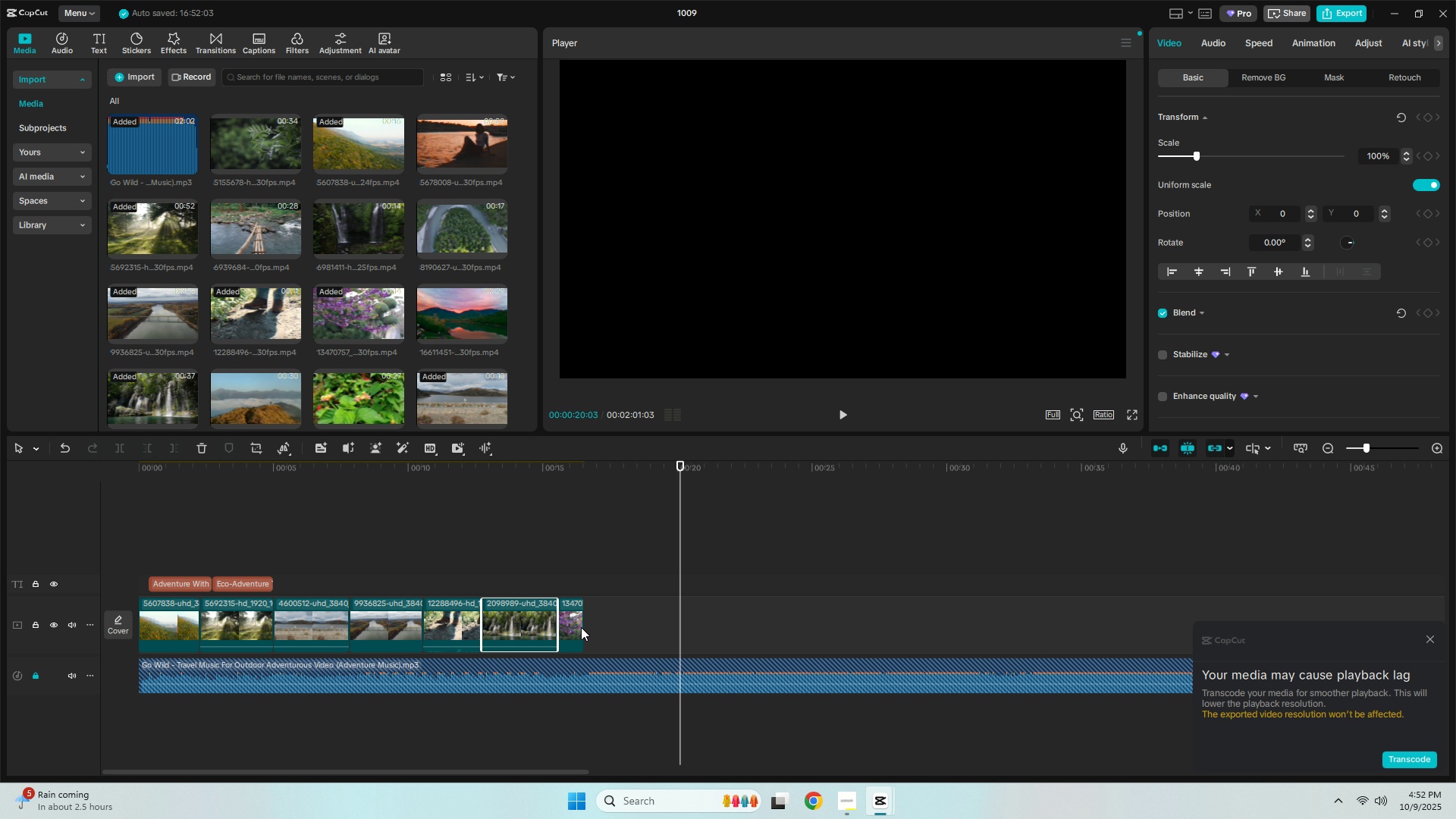 
left_click([581, 627])
 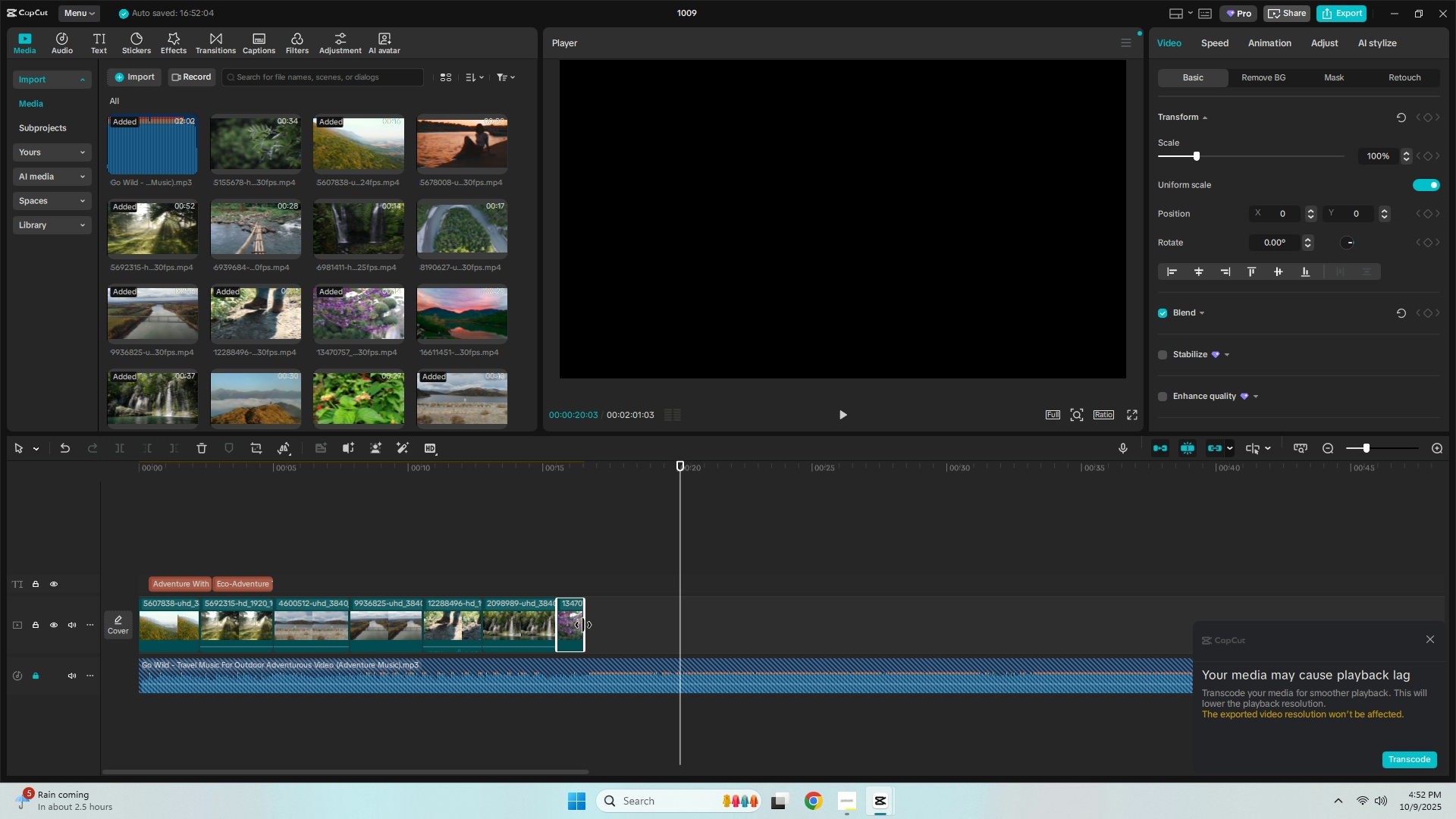 
left_click_drag(start_coordinate=[583, 625], to_coordinate=[607, 628])
 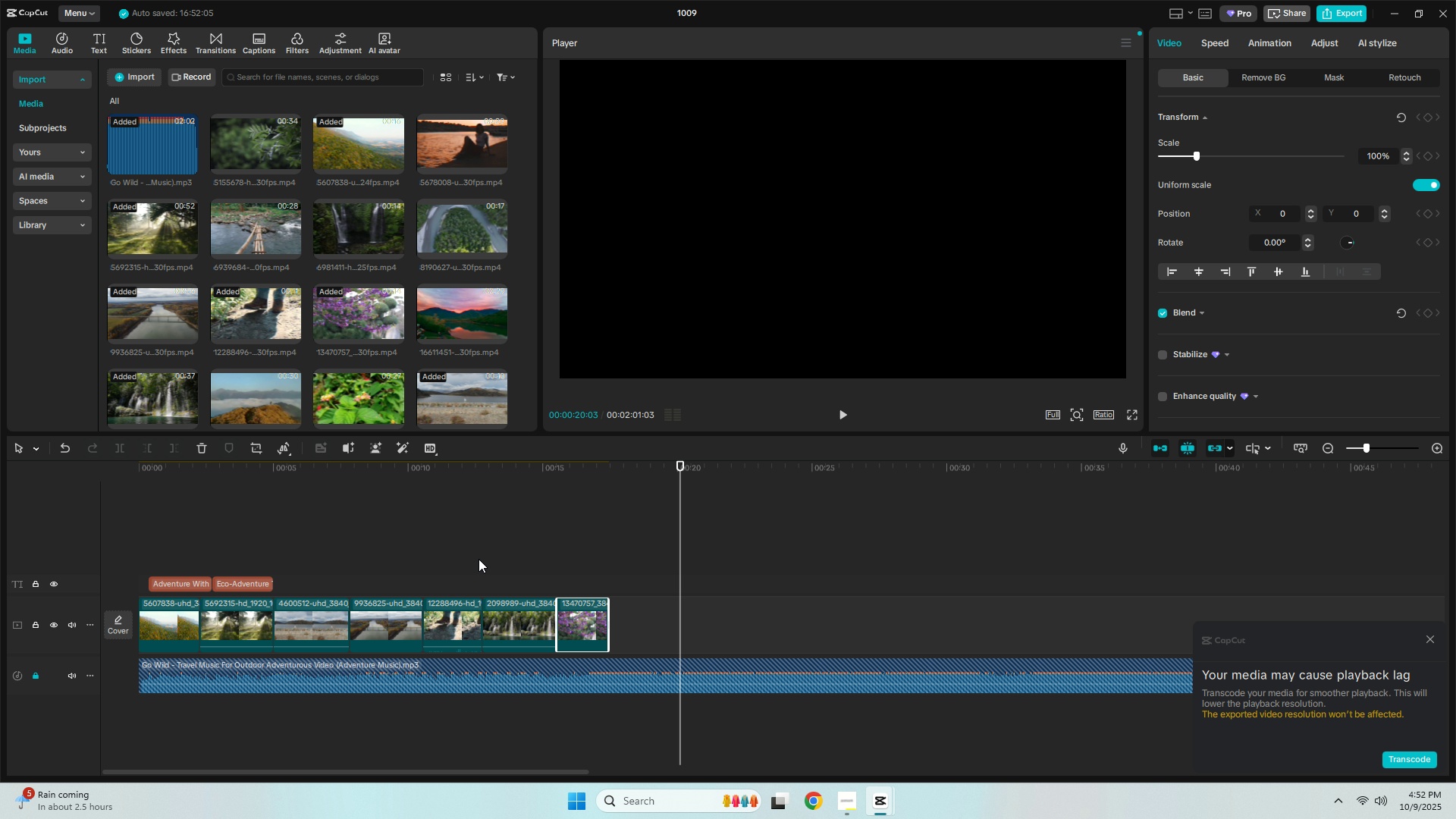 
scroll: coordinate [367, 396], scroll_direction: down, amount: 1.0
 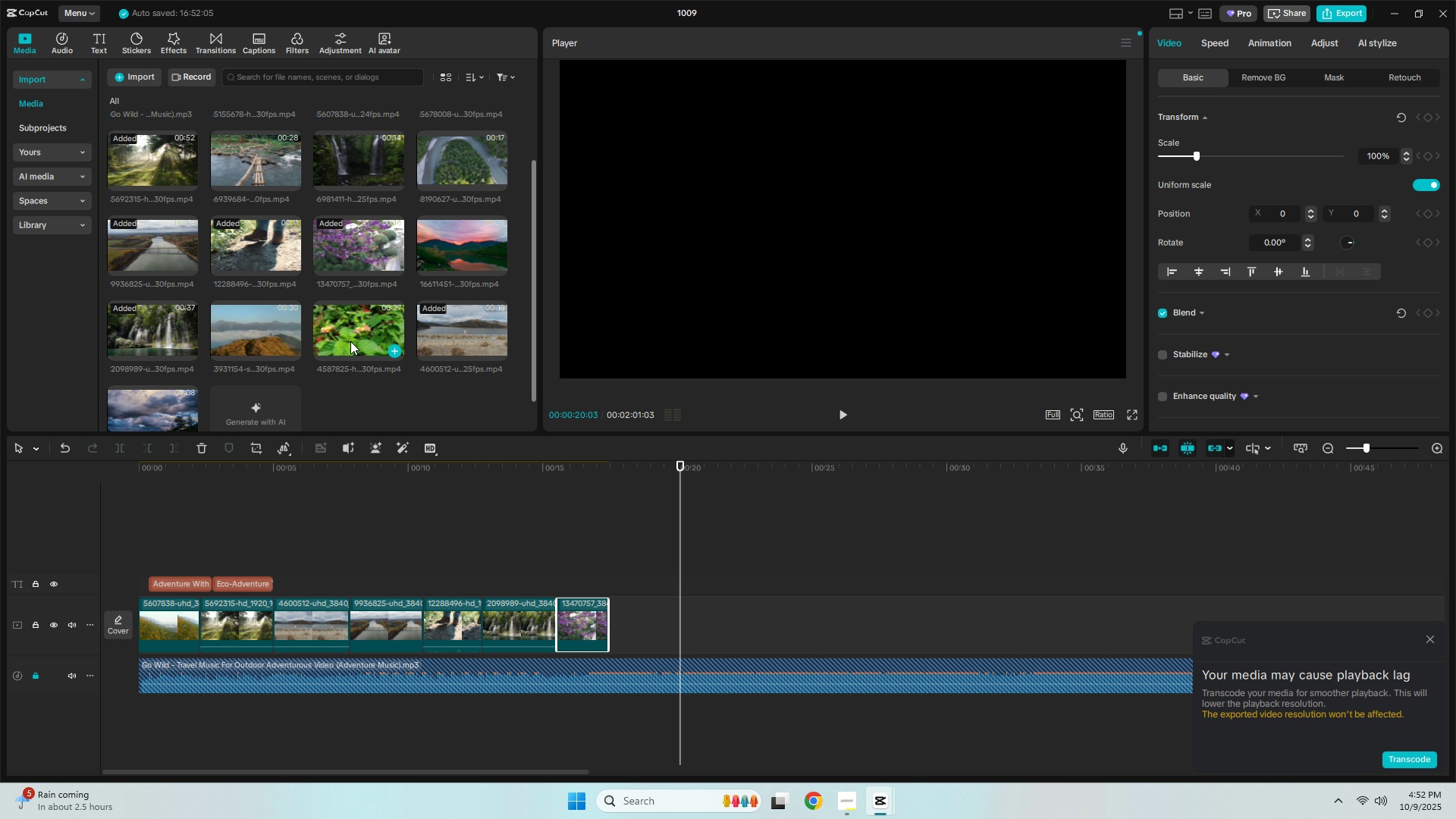 
left_click_drag(start_coordinate=[347, 331], to_coordinate=[614, 623])
 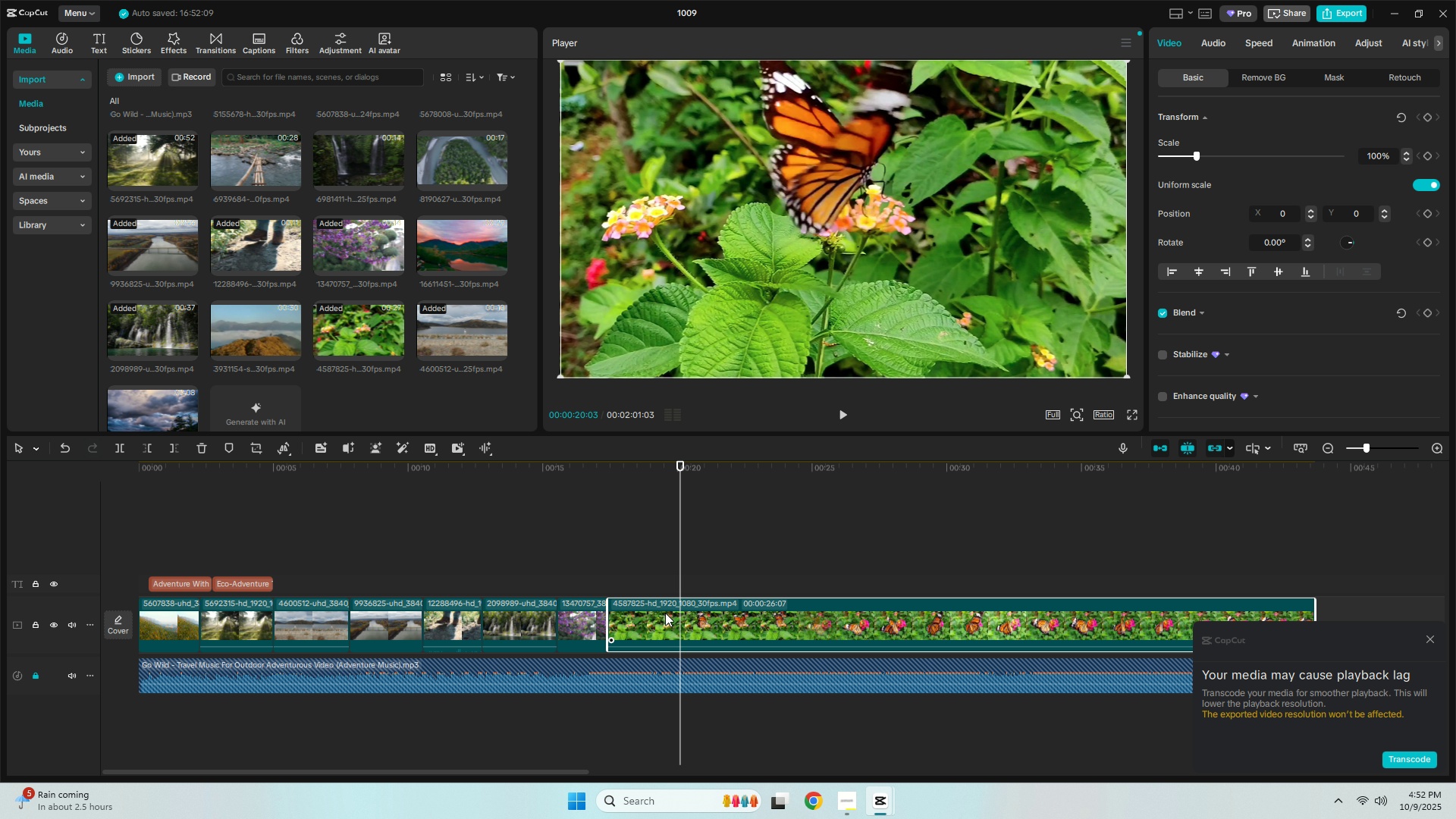 
key(Control+ControlLeft)
 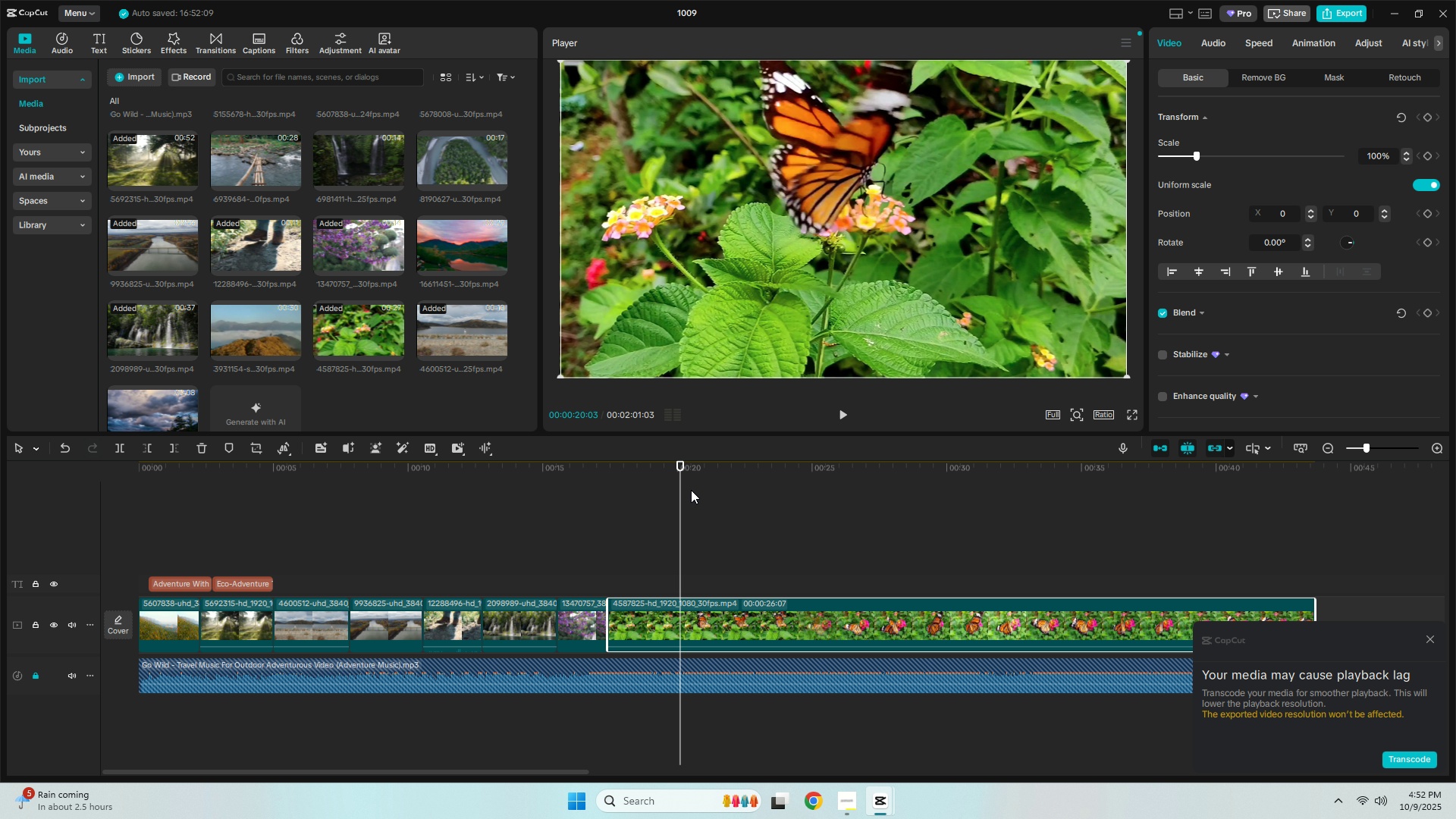 
key(Control+B)
 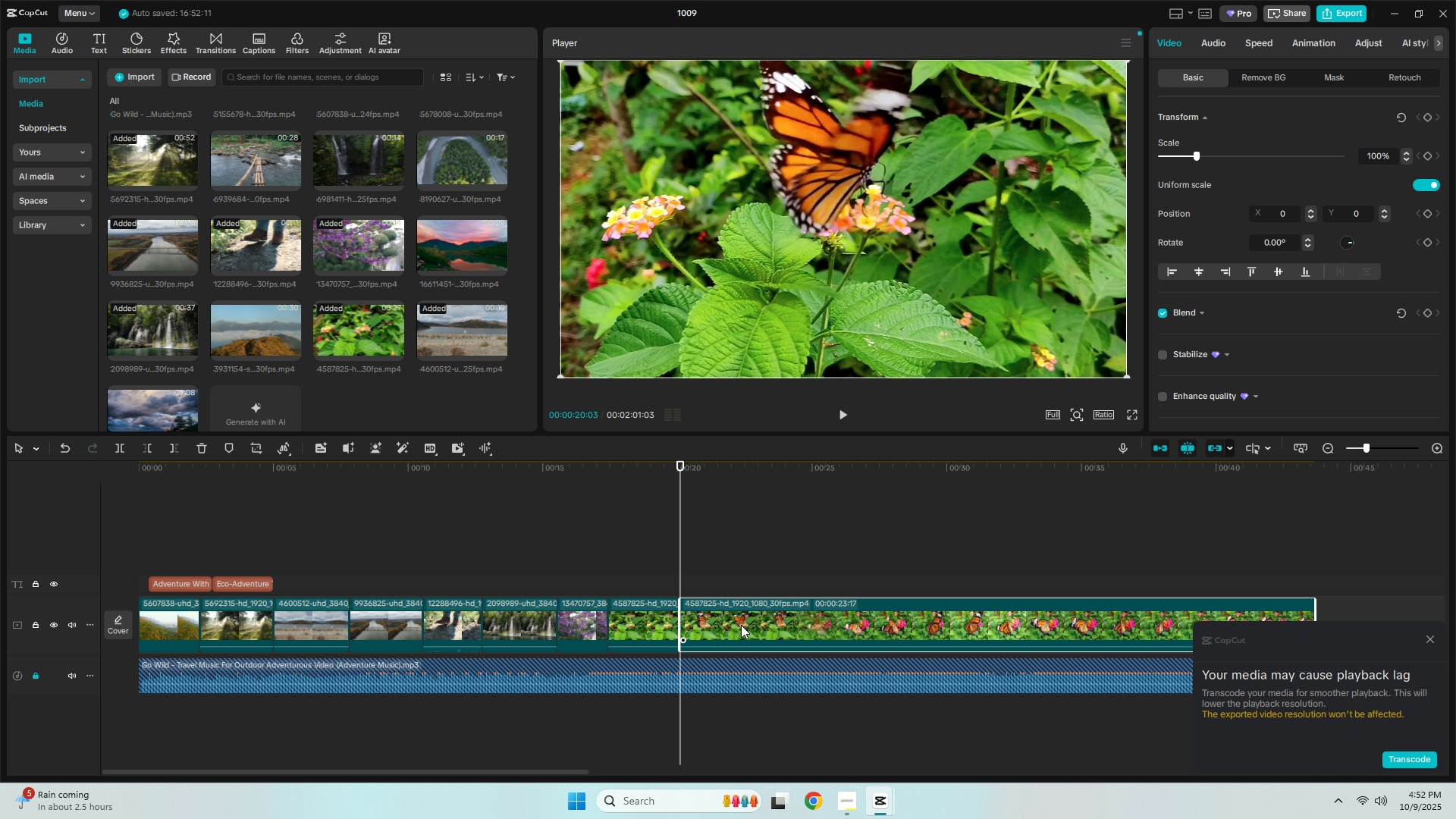 
key(Delete)
 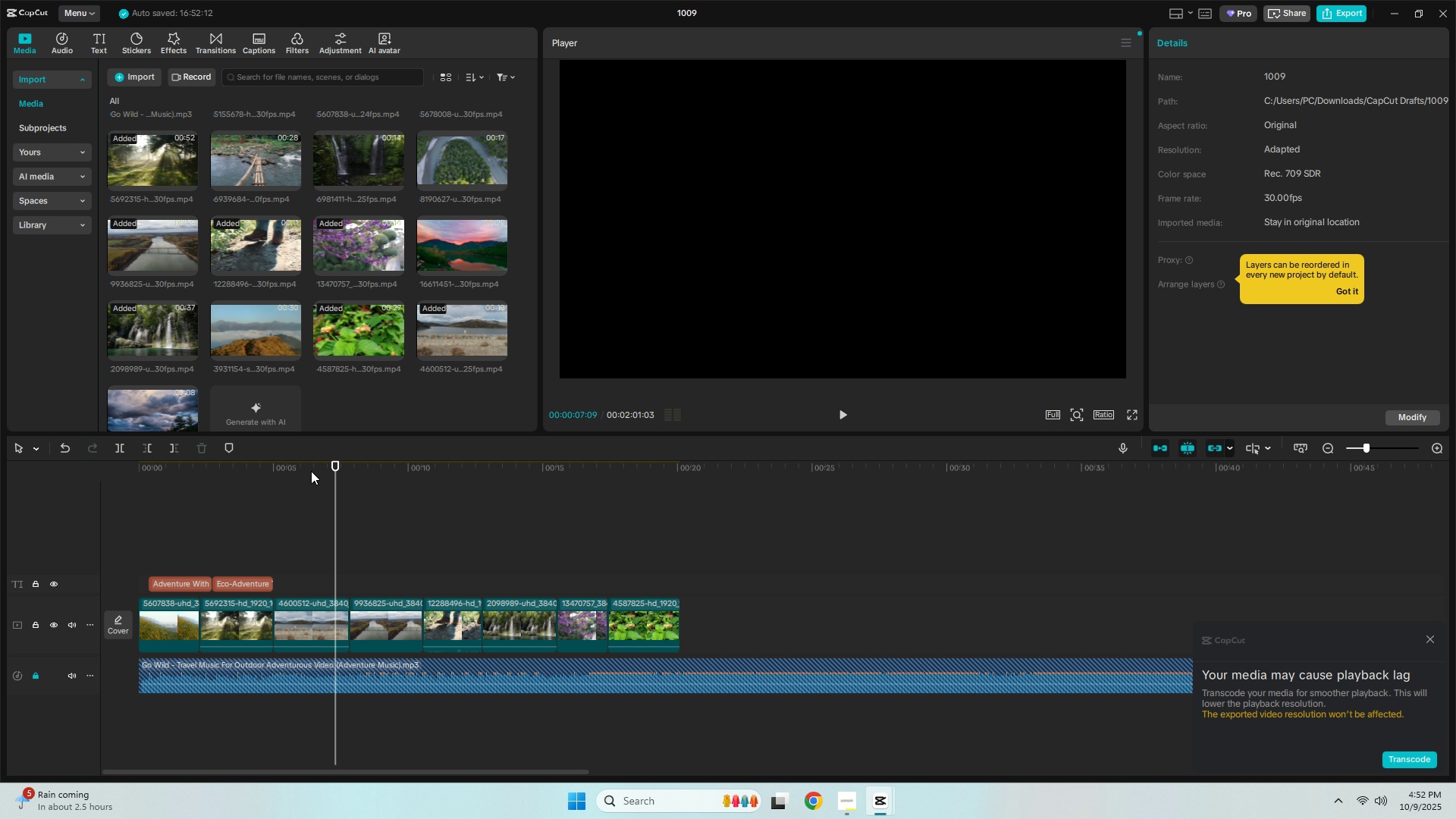 
double_click([310, 471])
 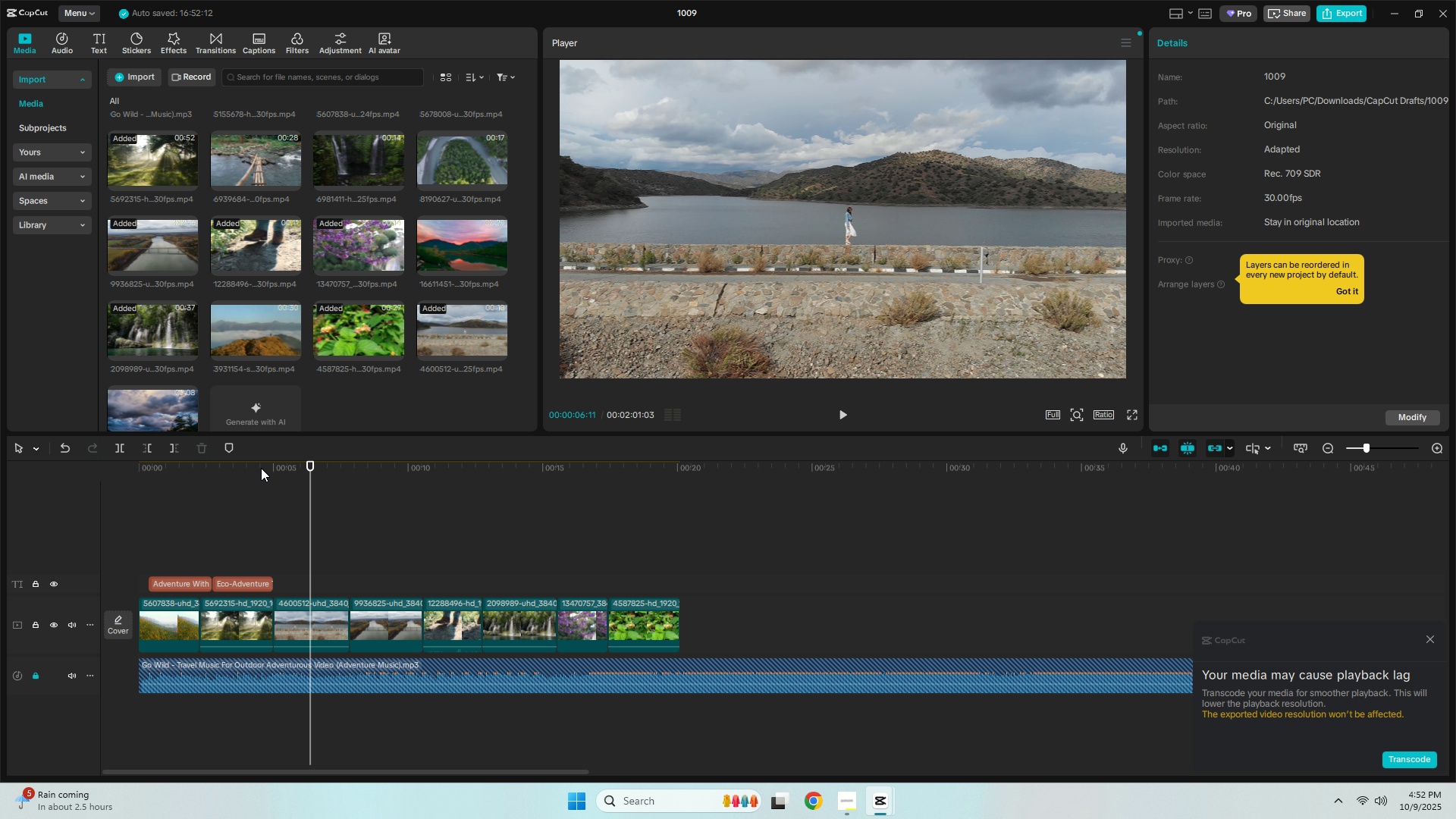 
left_click([261, 468])
 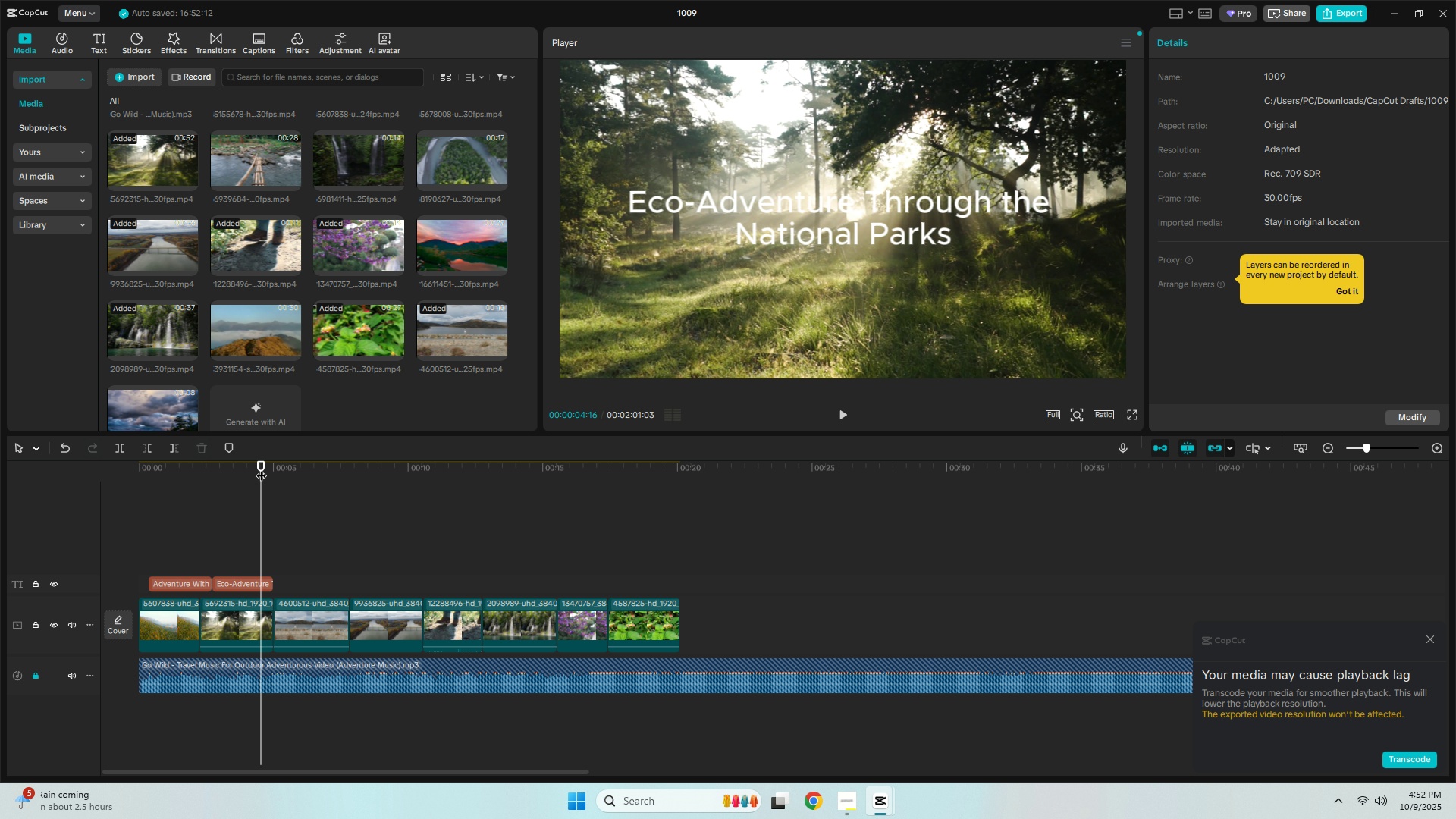 
key(Space)
 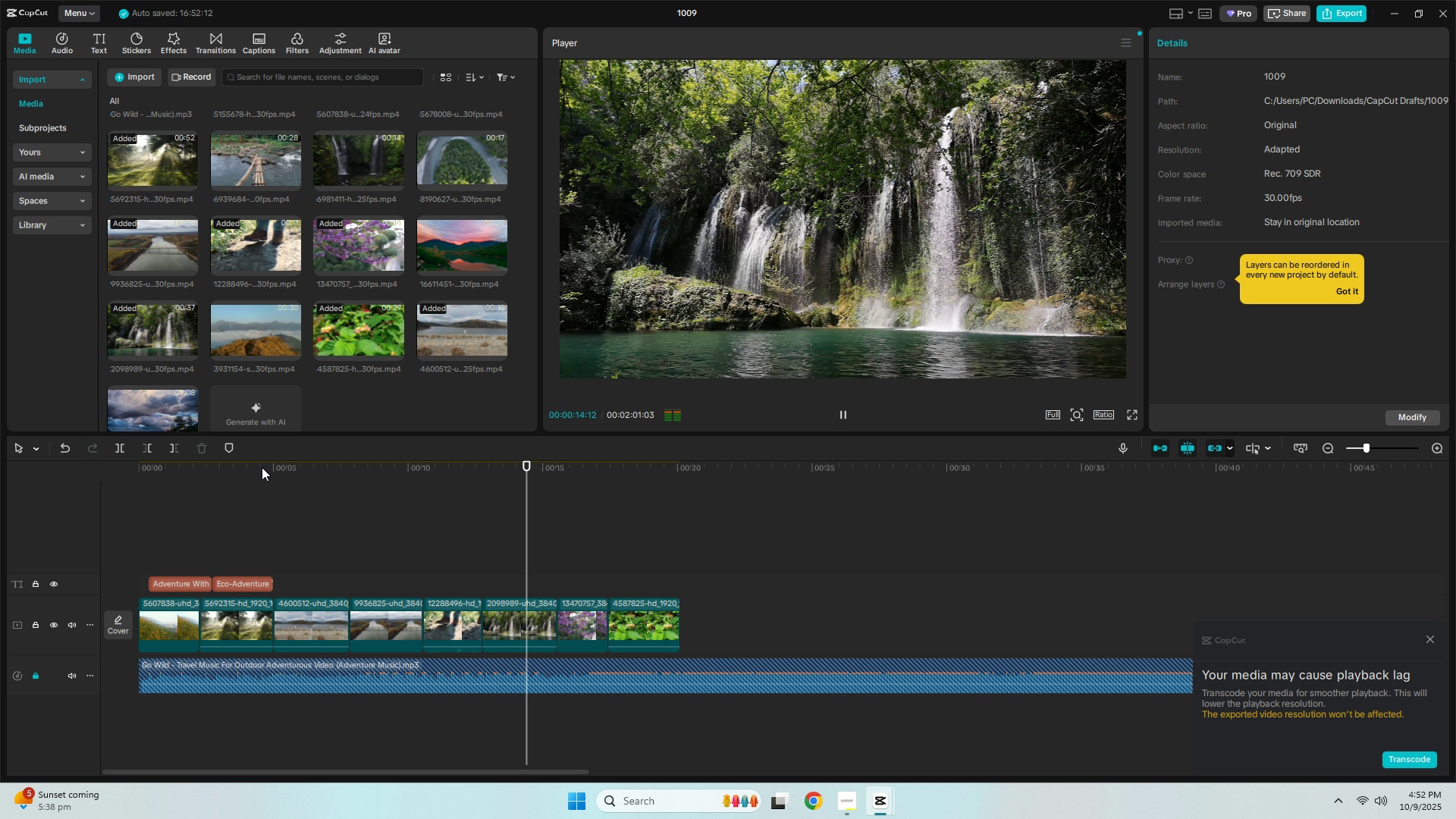 
wait(14.85)
 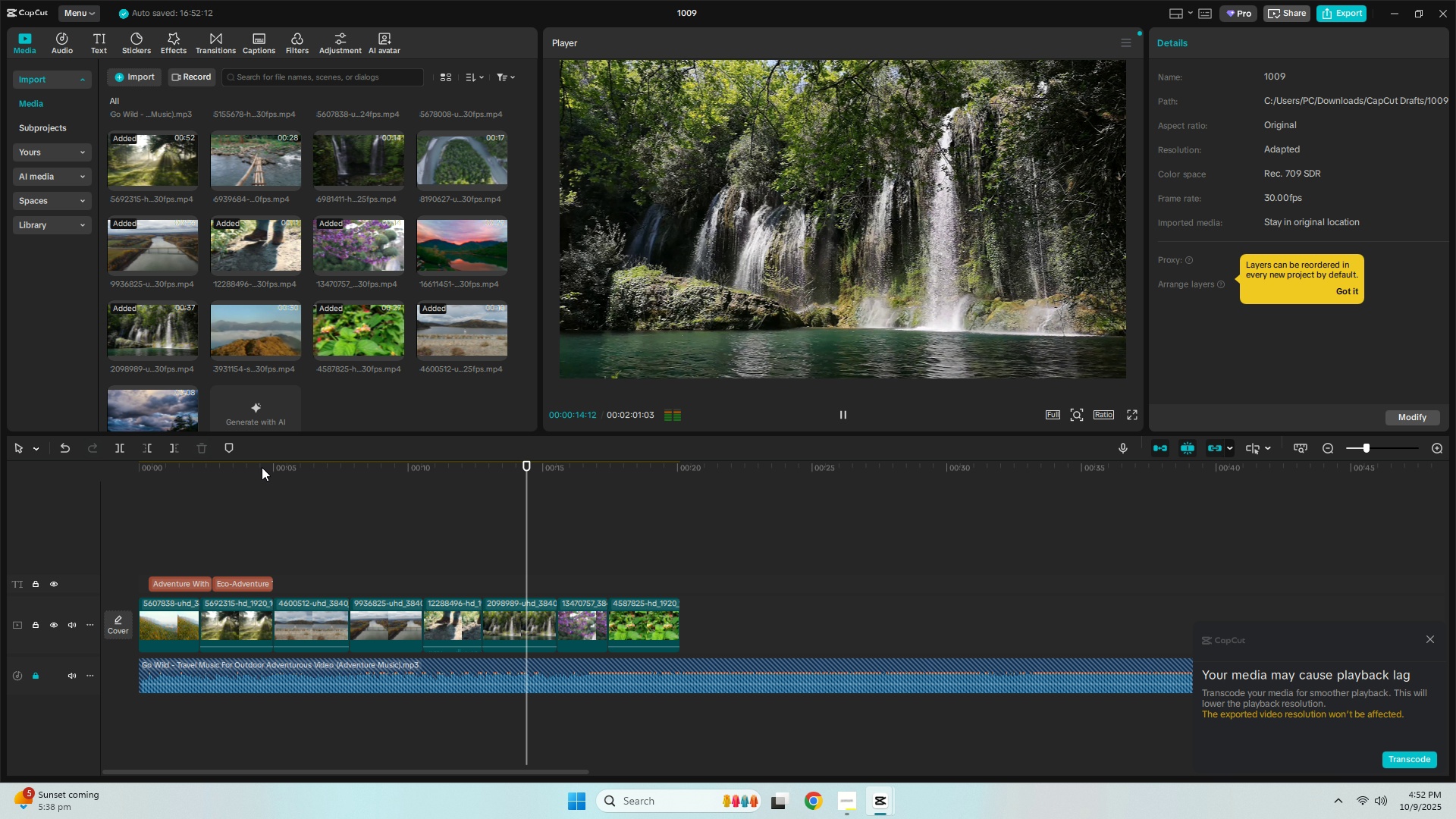 
key(Space)
 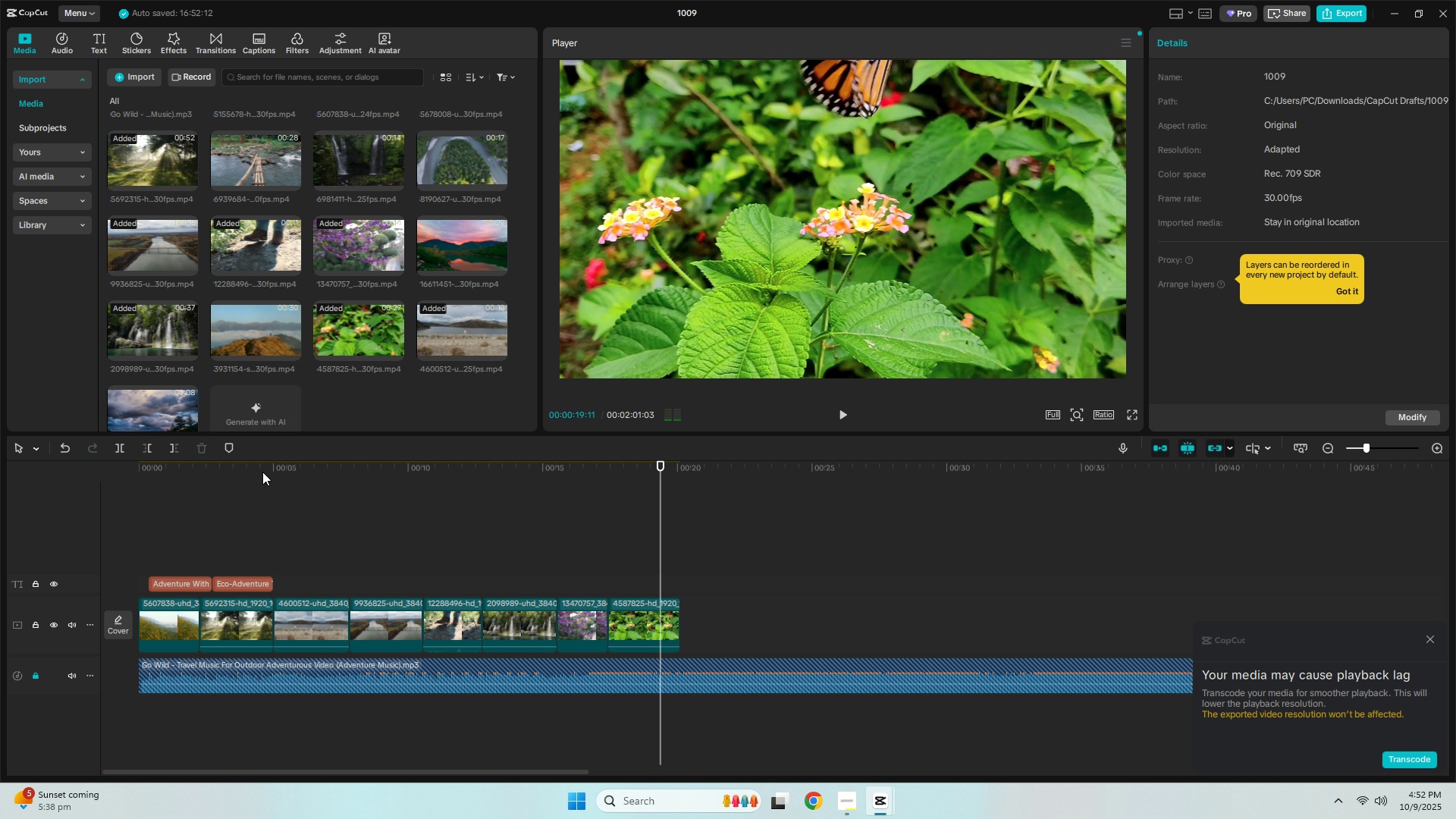 
key(Space)
 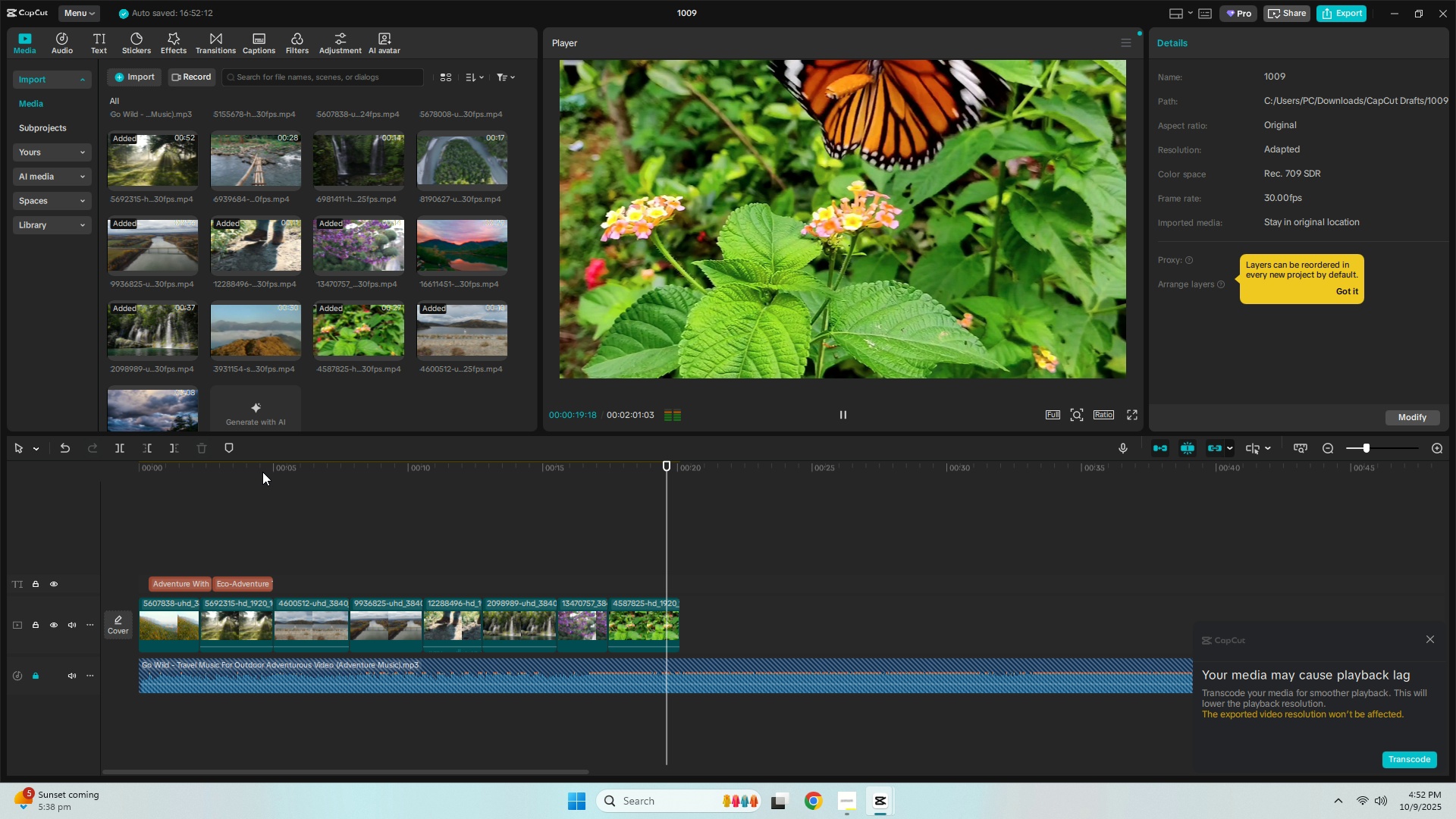 
key(Space)
 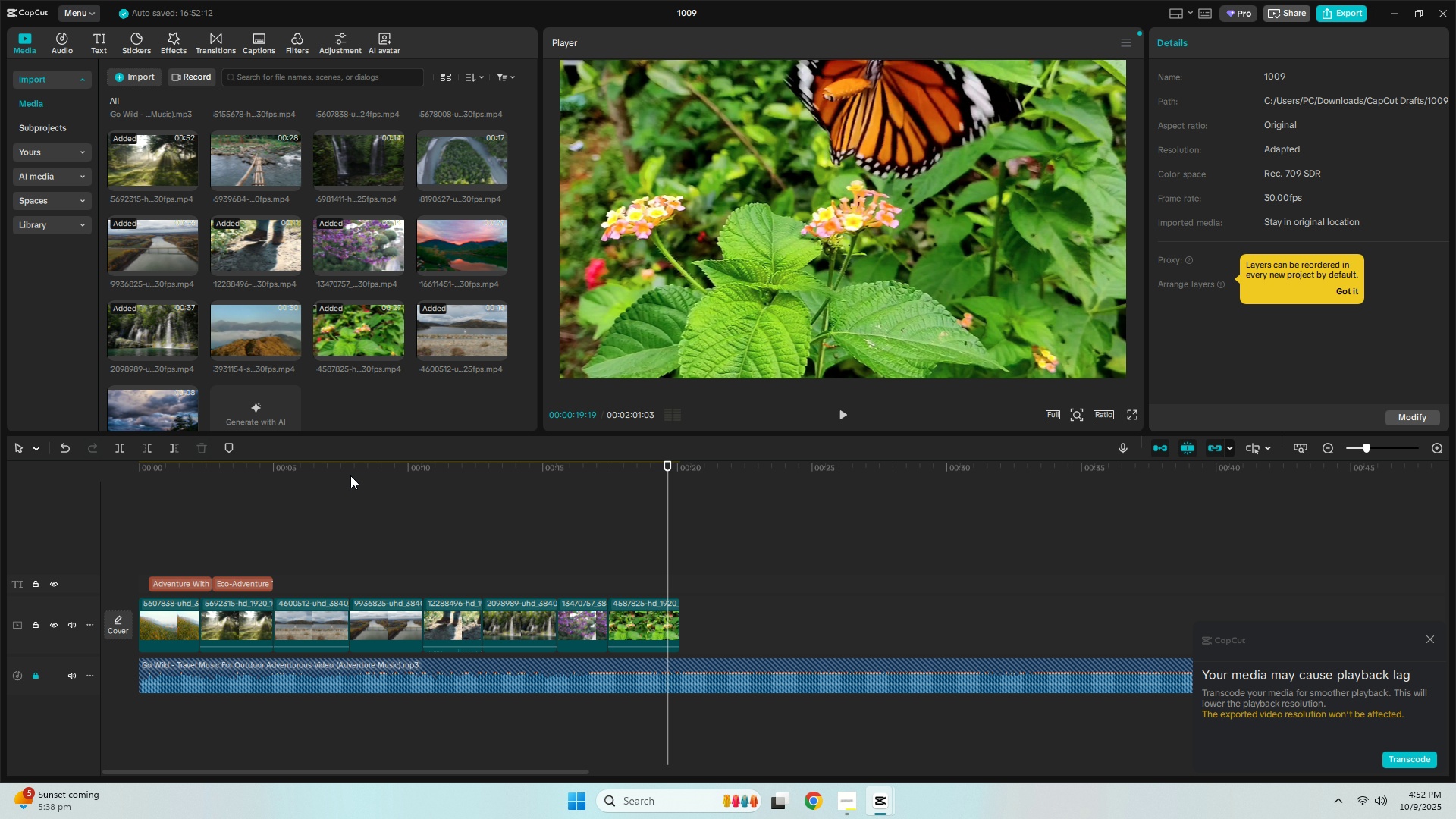 
wait(17.89)
 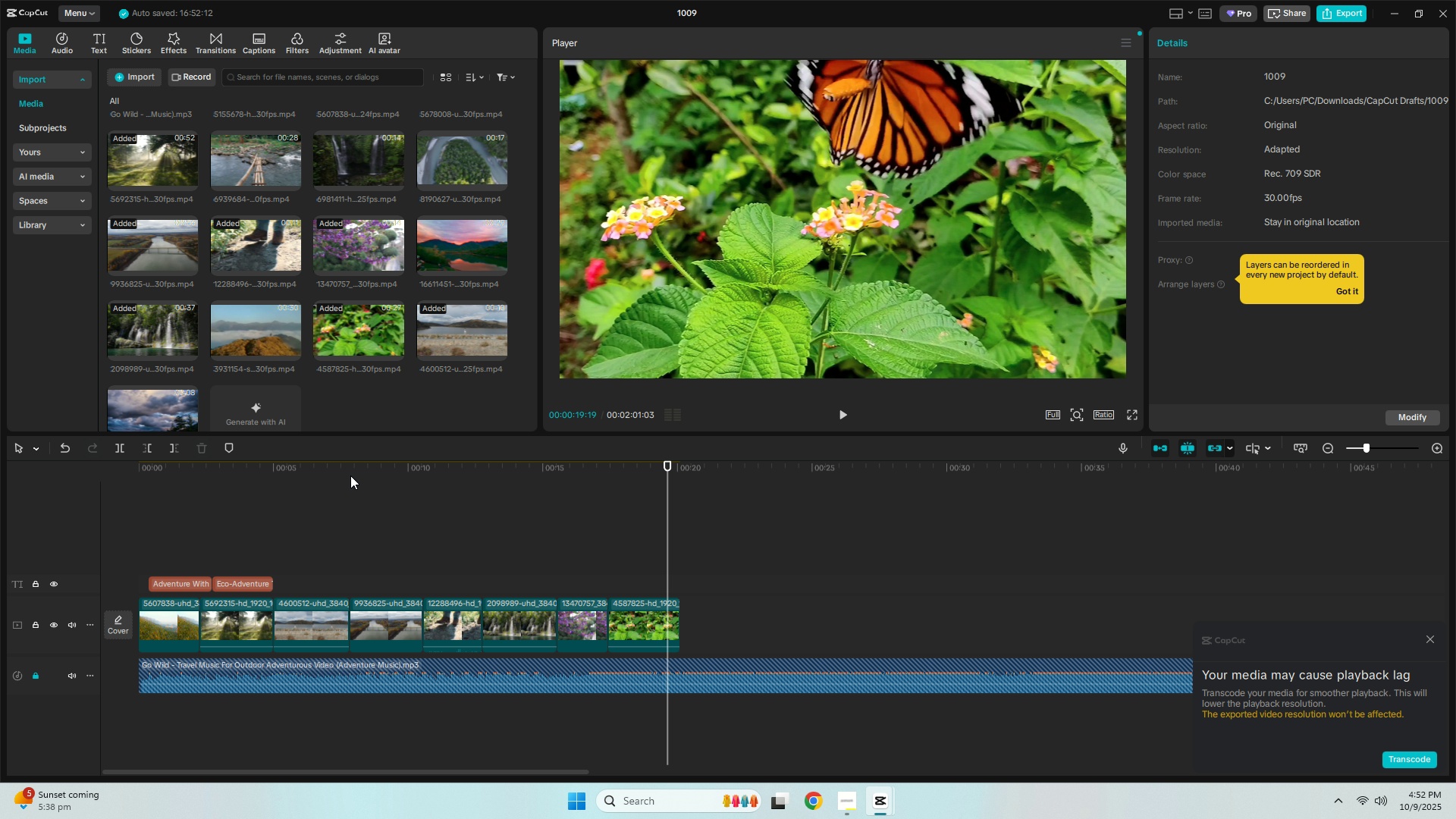 
double_click([246, 463])
 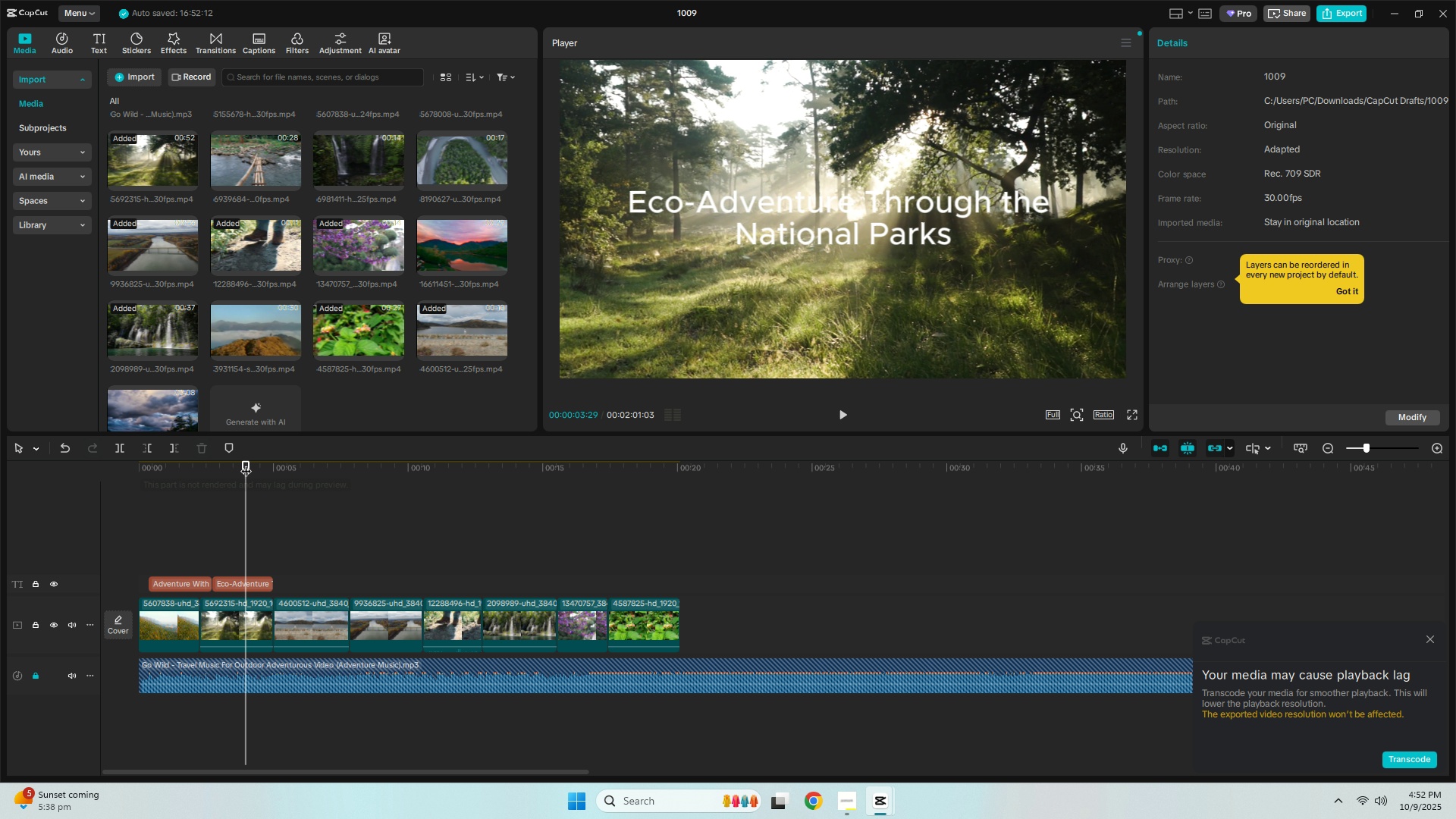 
key(Space)
 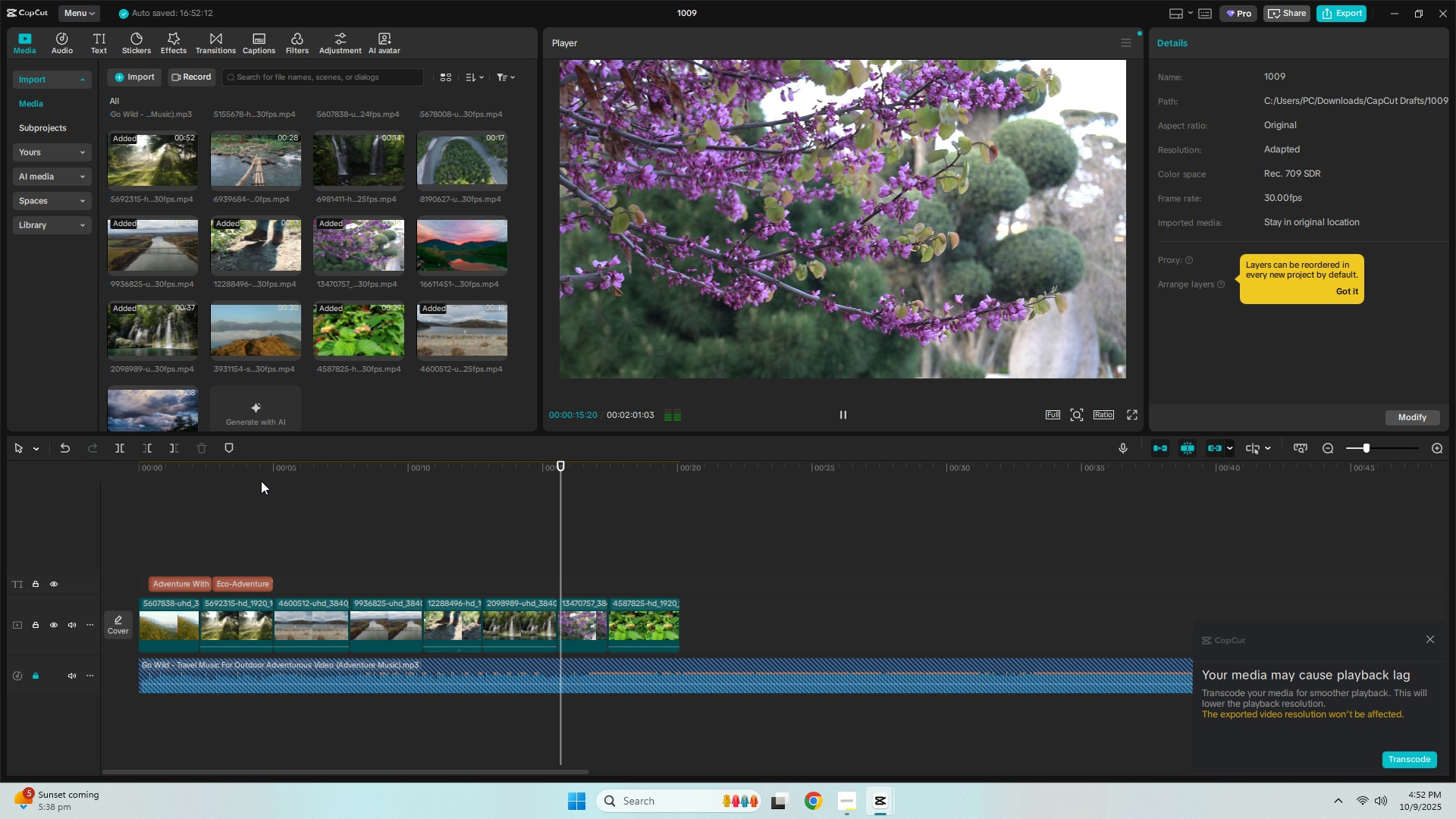 
wait(16.71)
 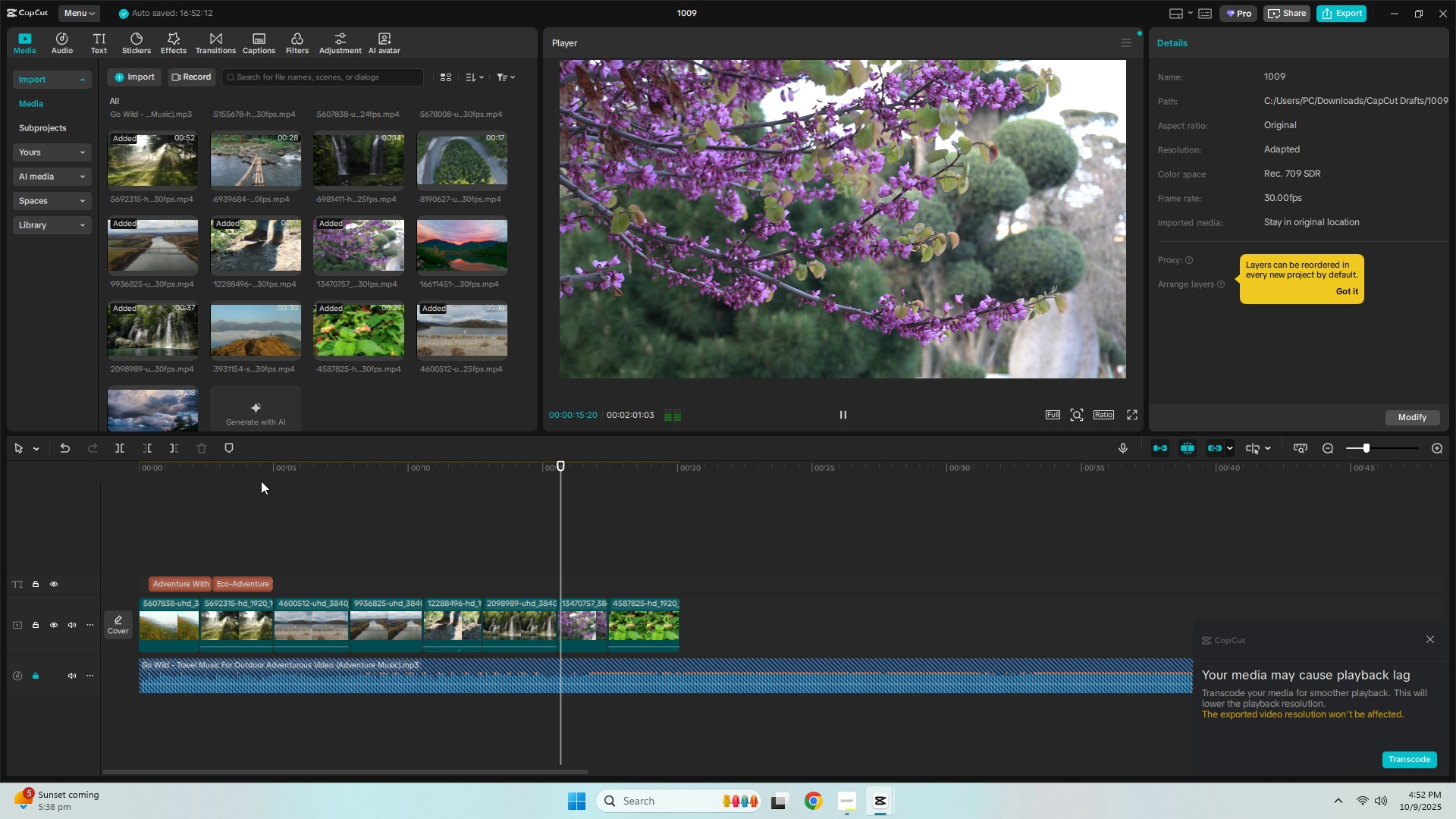 
key(Space)
 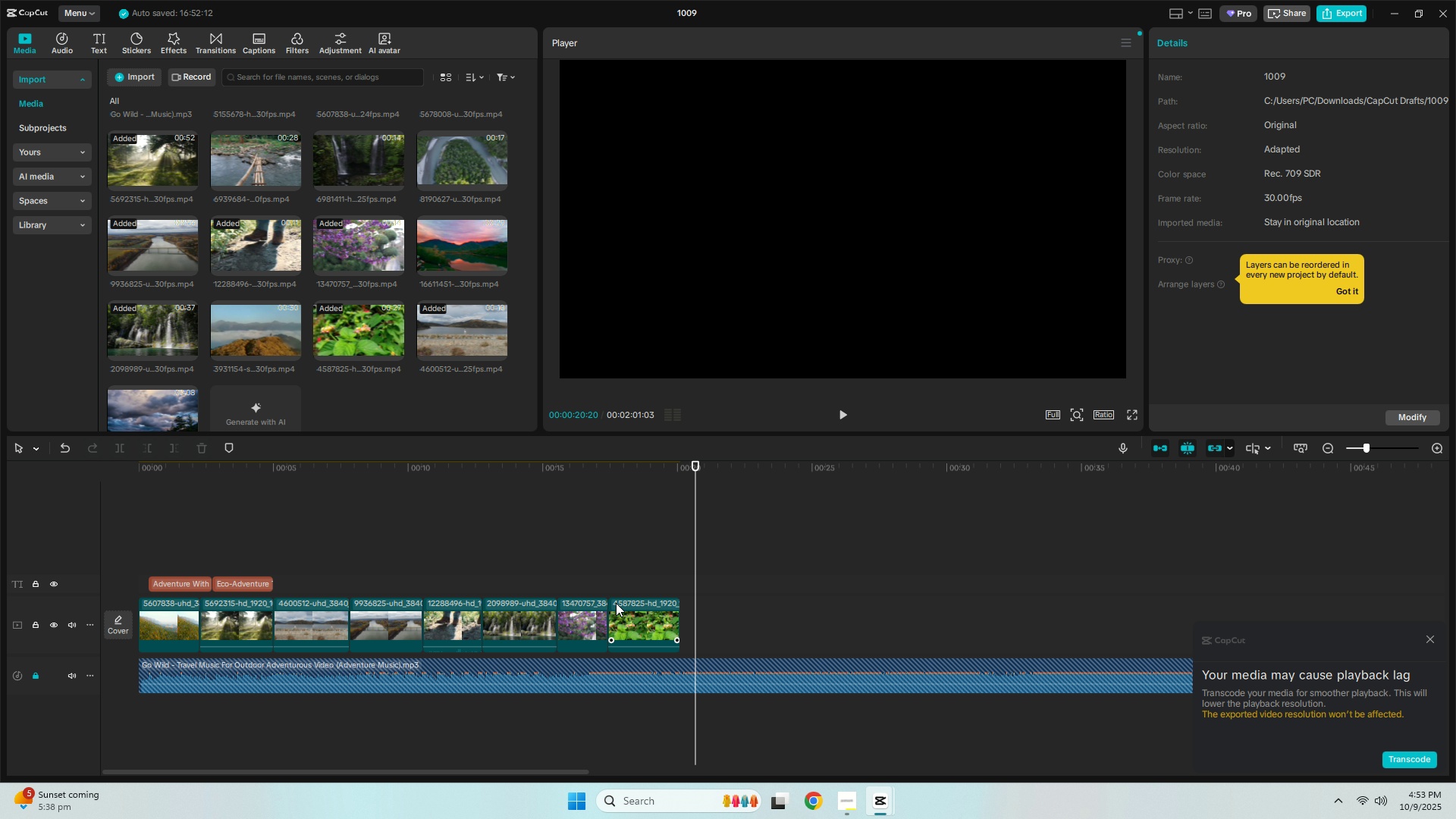 
left_click([637, 618])
 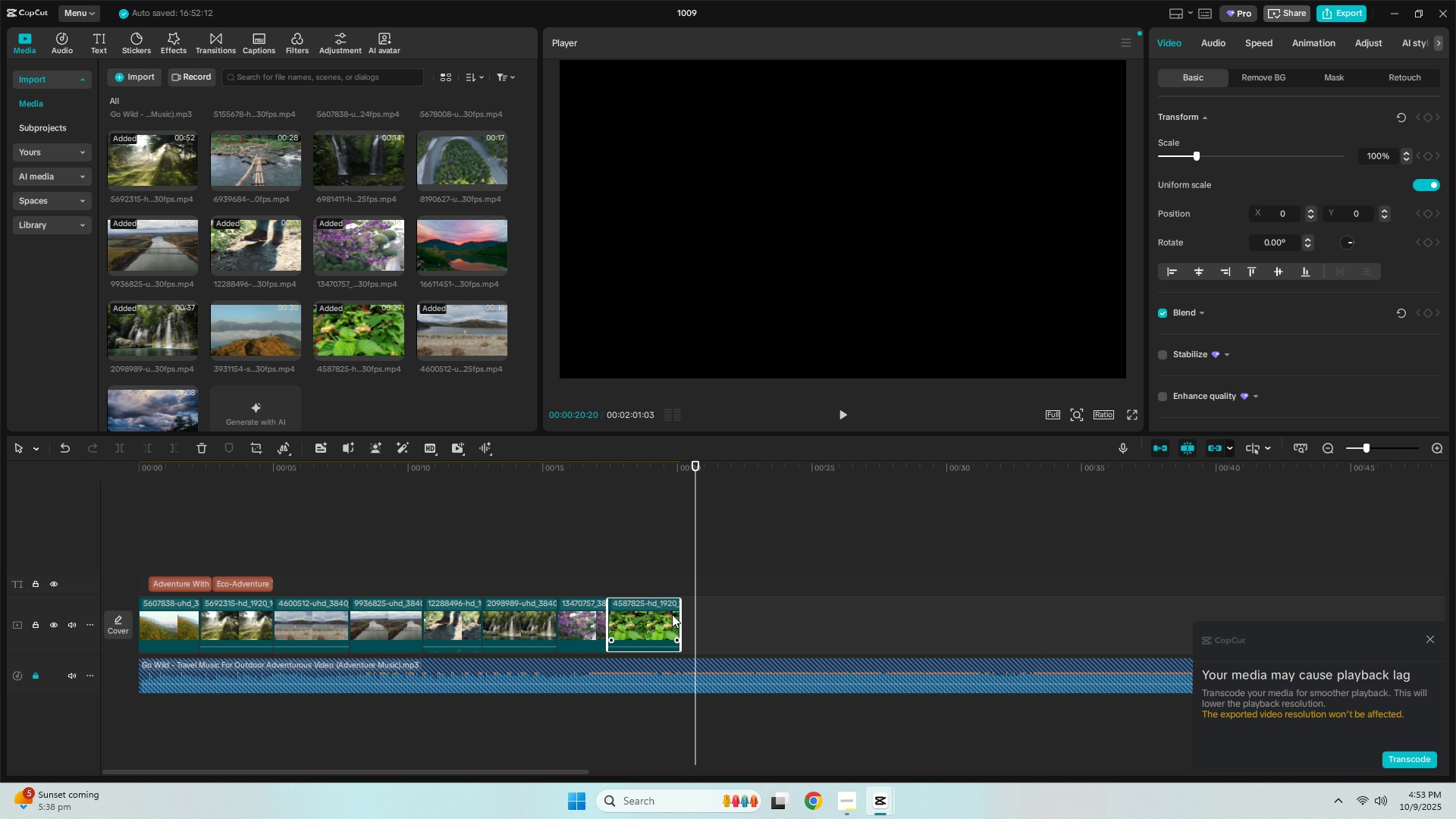 
left_click([622, 472])
 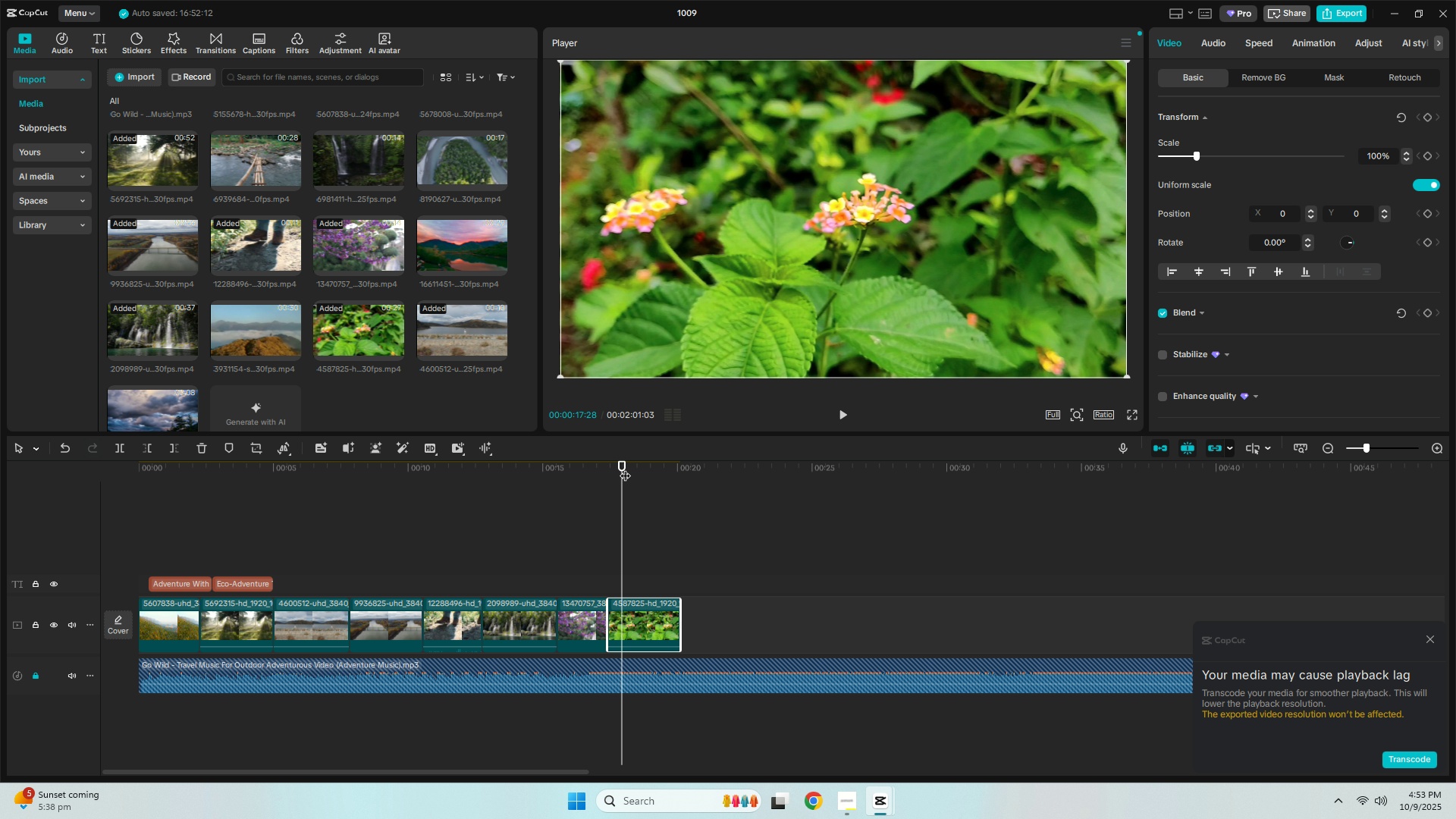 
key(Control+B)
 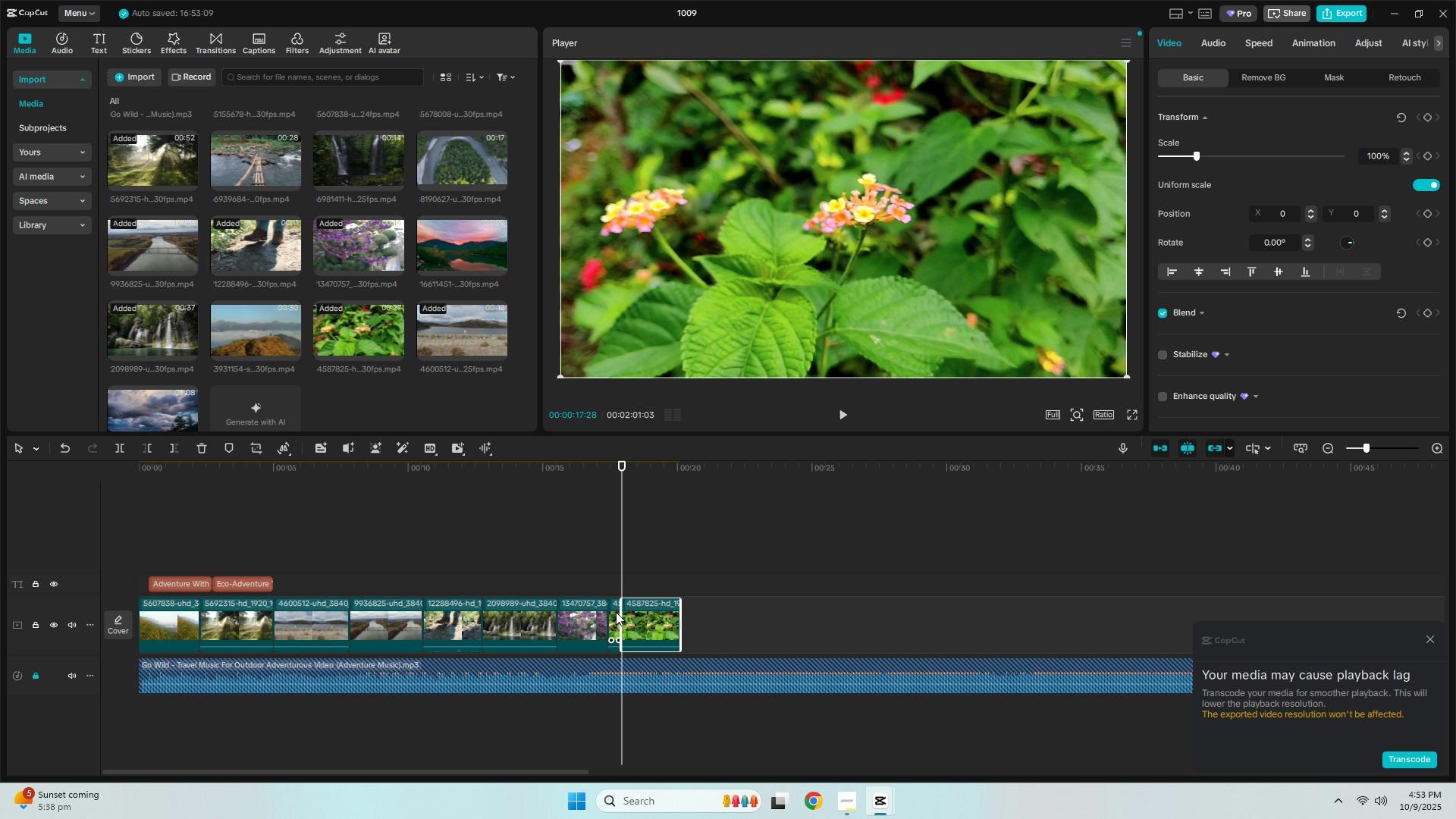 
left_click([616, 612])
 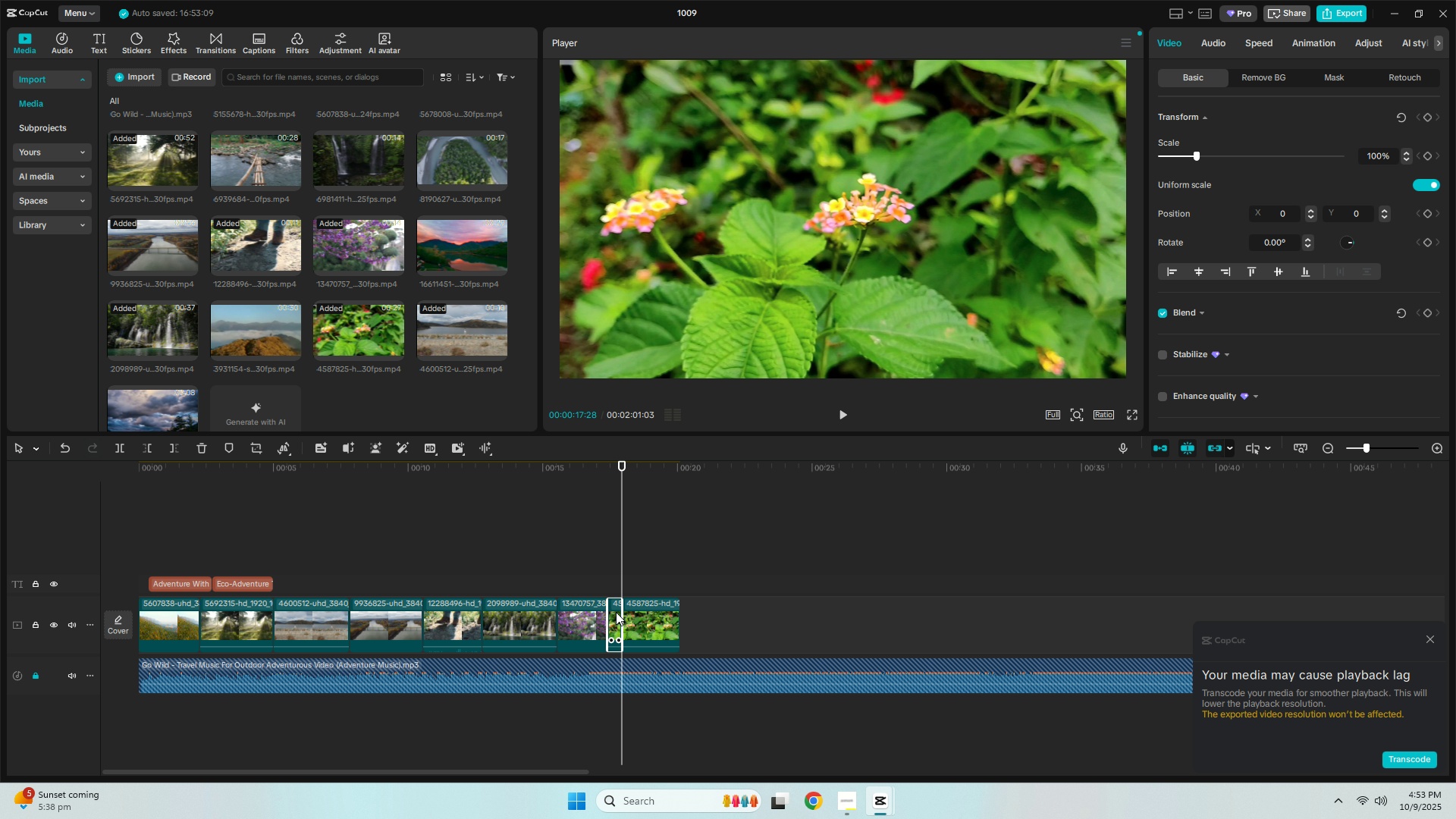 
key(Delete)
 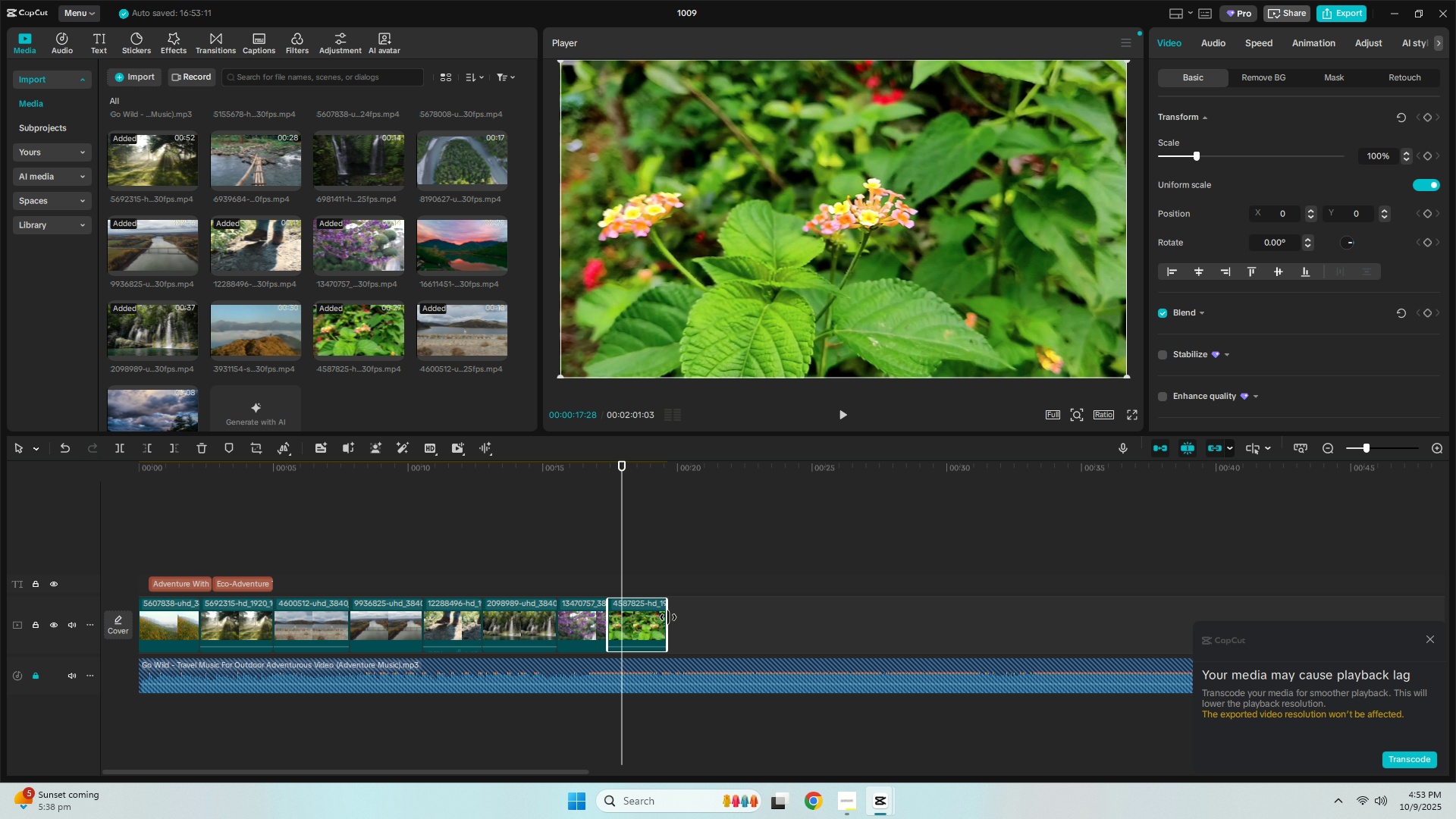 
left_click_drag(start_coordinate=[667, 617], to_coordinate=[698, 621])
 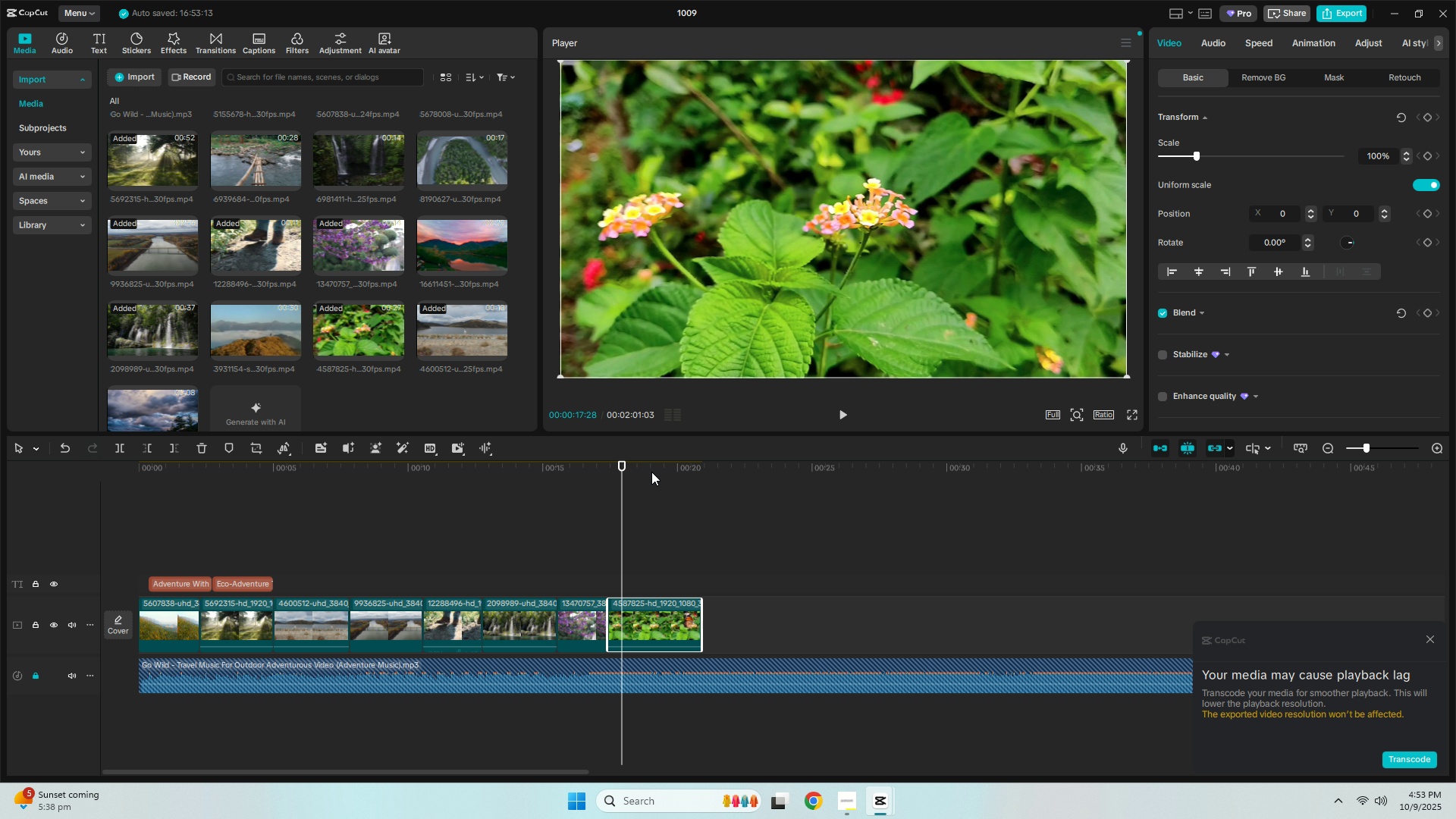 
key(Space)
 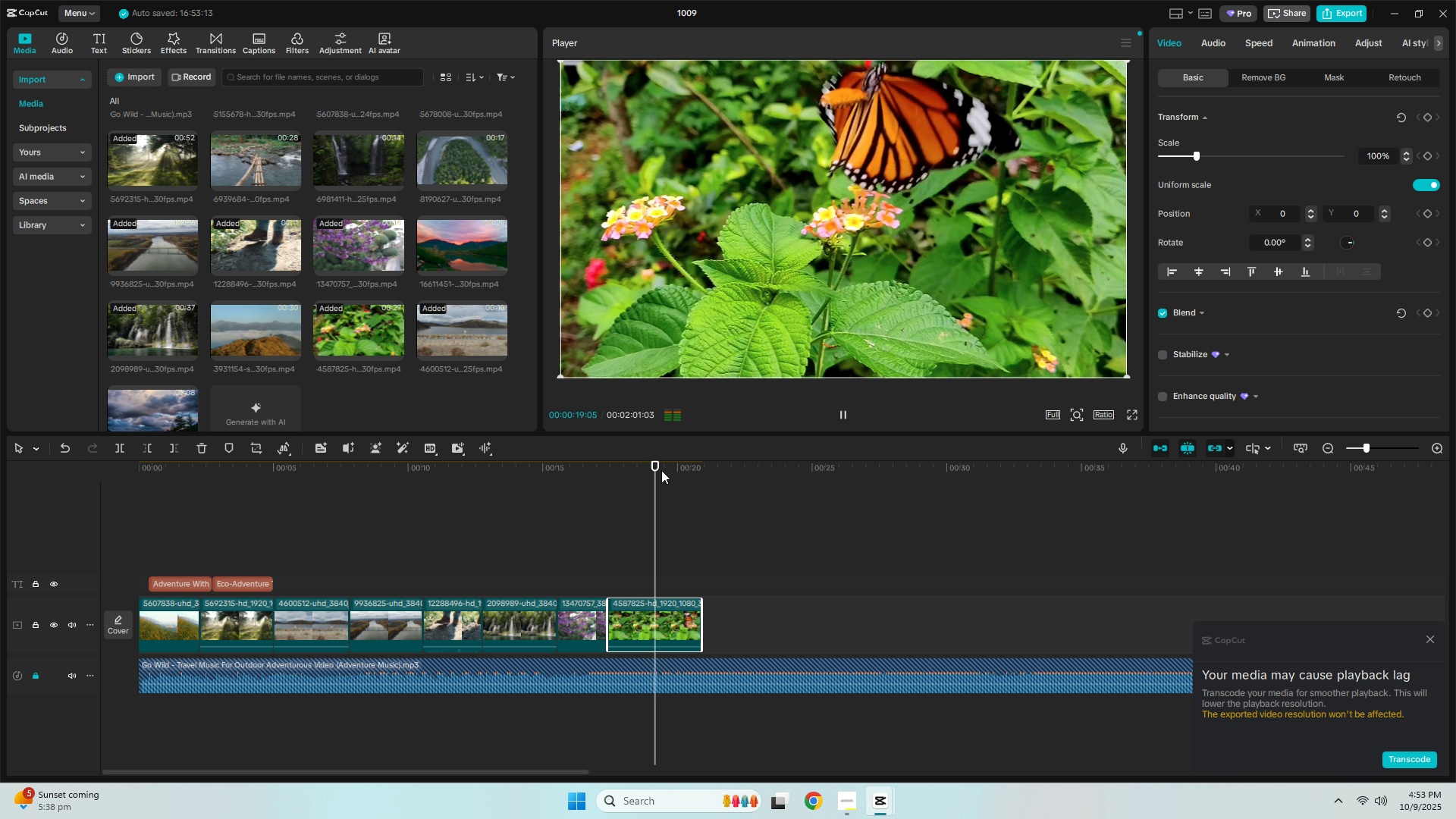 
key(Space)
 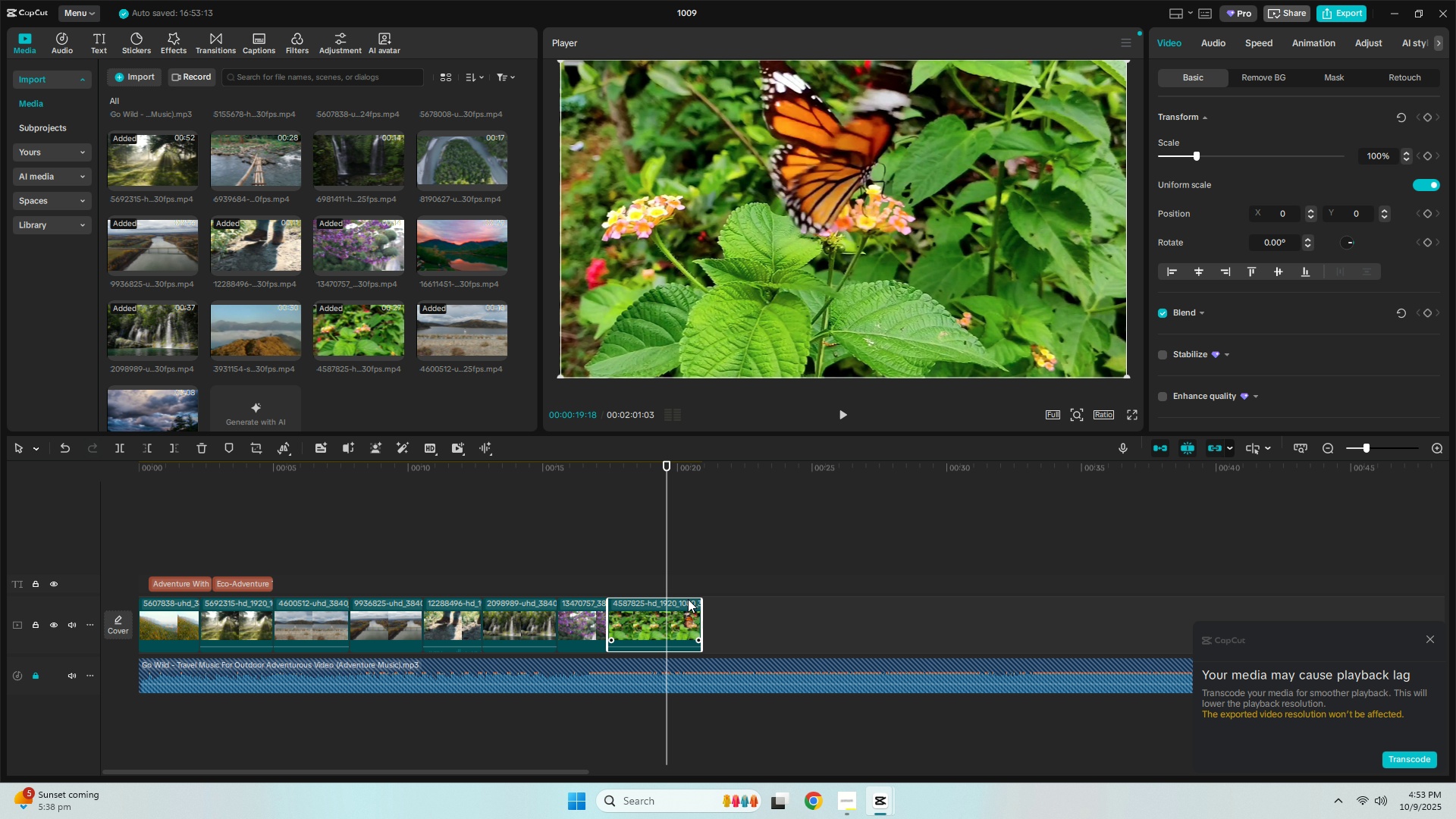 
key(Space)
 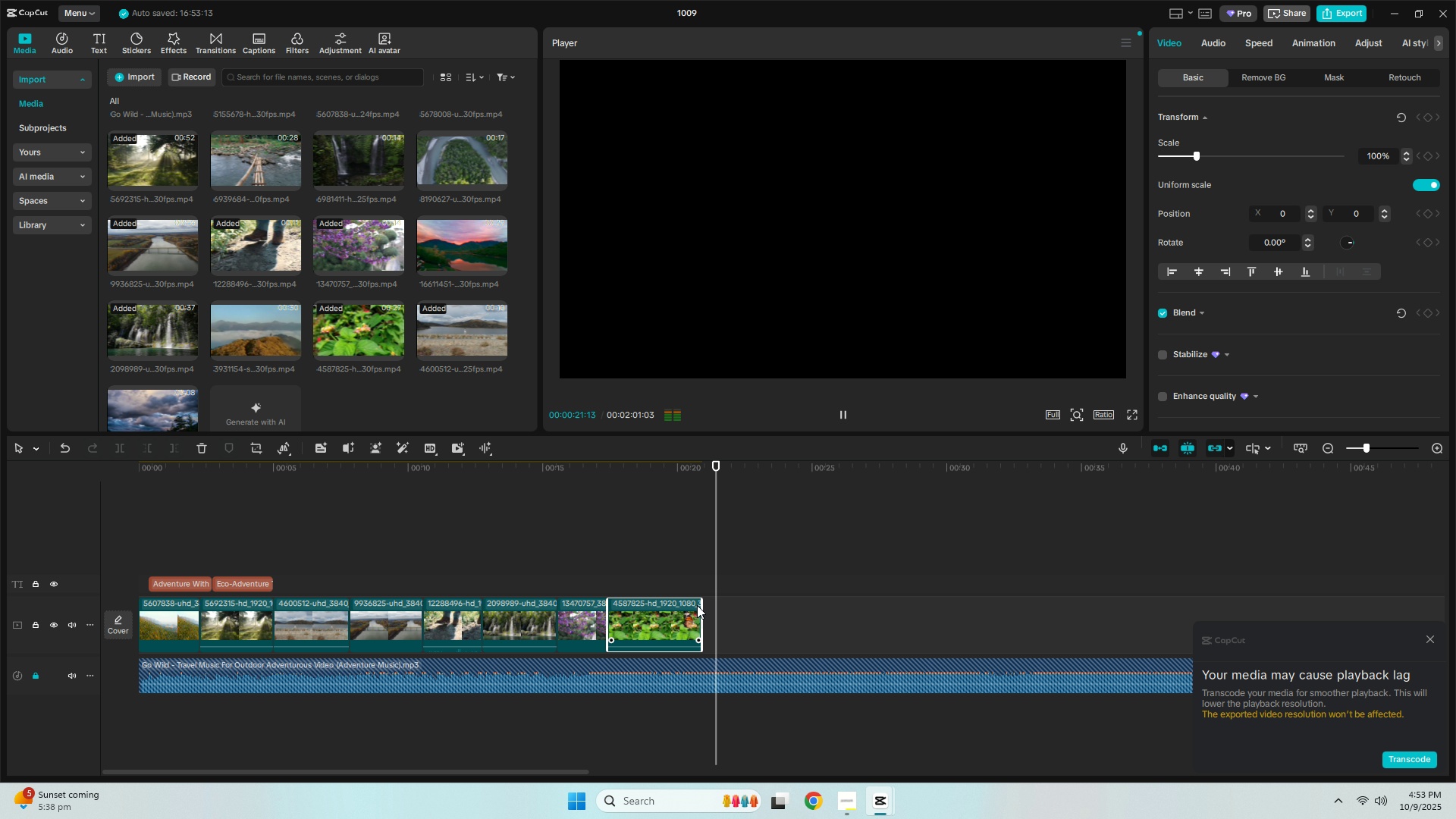 
key(Space)
 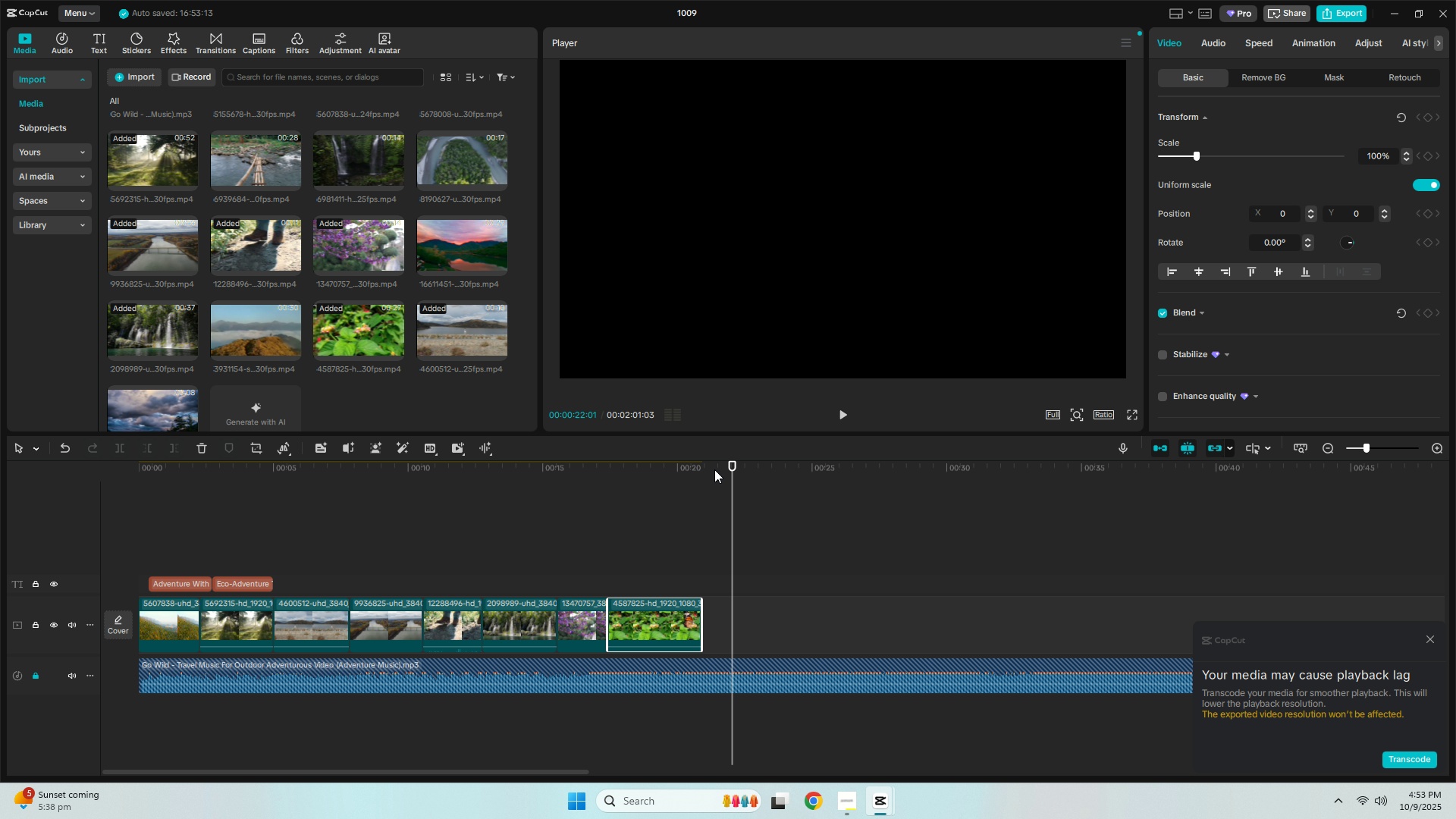 
left_click_drag(start_coordinate=[733, 458], to_coordinate=[711, 466])
 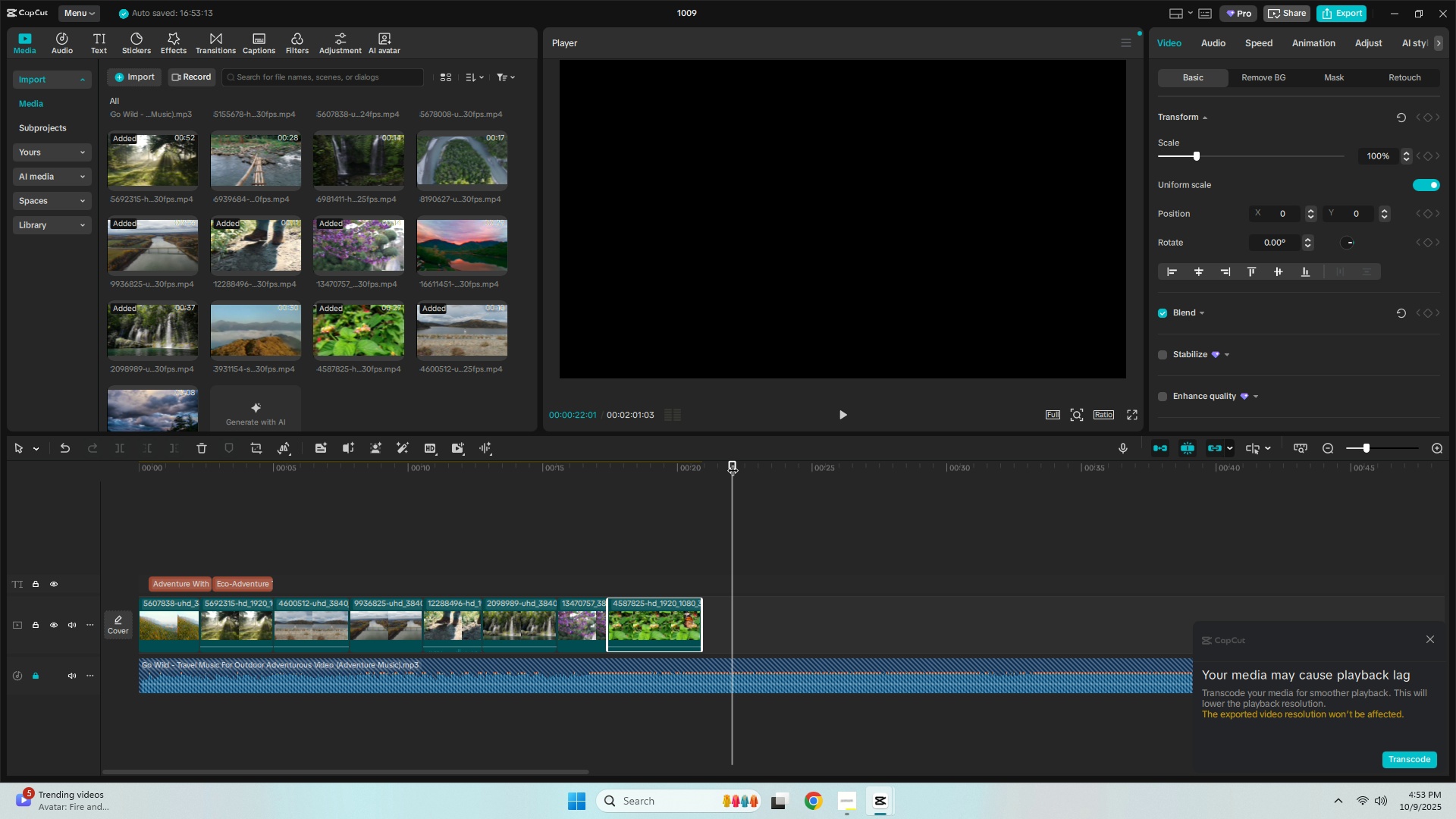 
left_click_drag(start_coordinate=[732, 460], to_coordinate=[706, 463])
 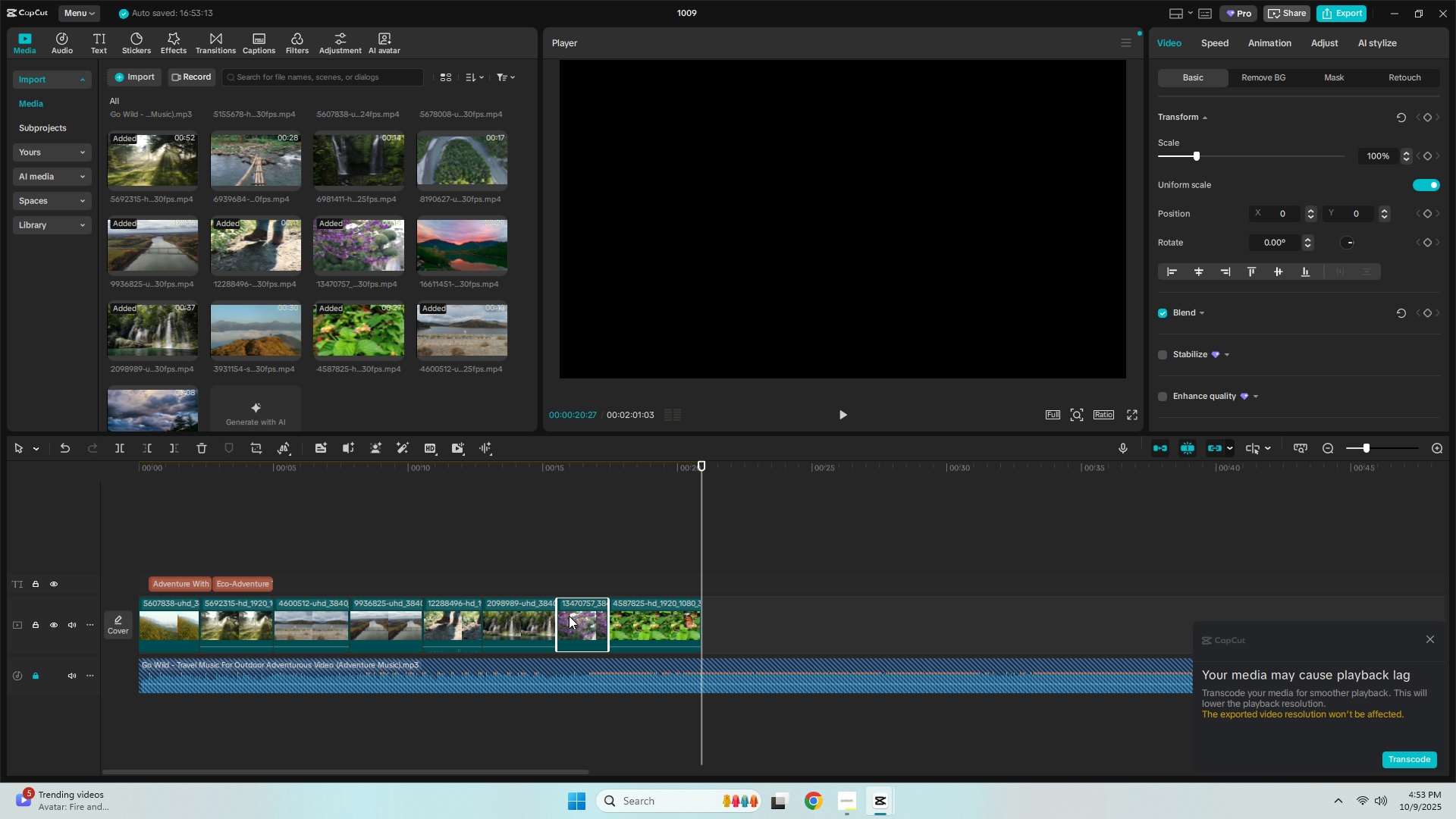 
double_click([519, 623])
 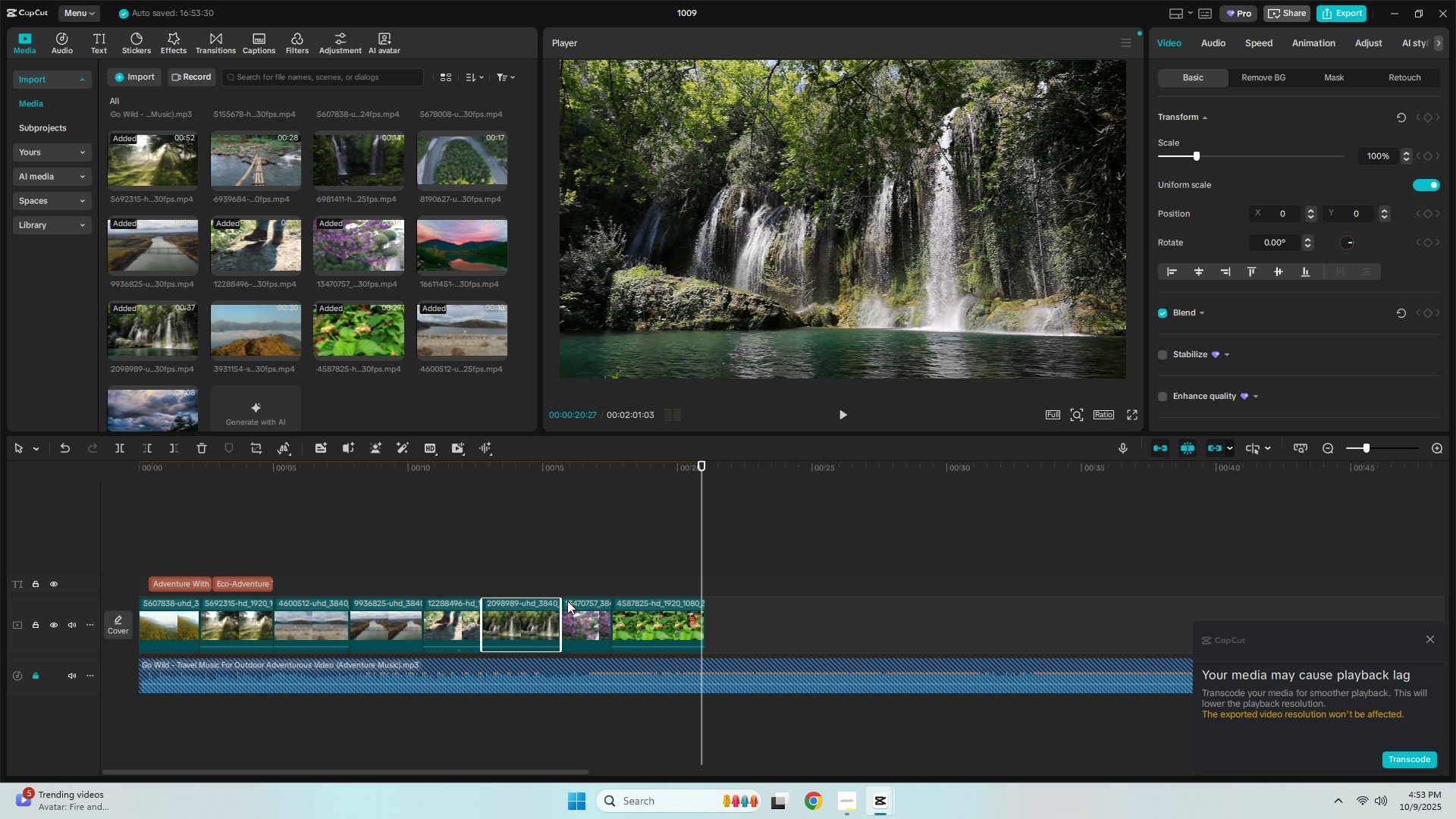 
wait(6.02)
 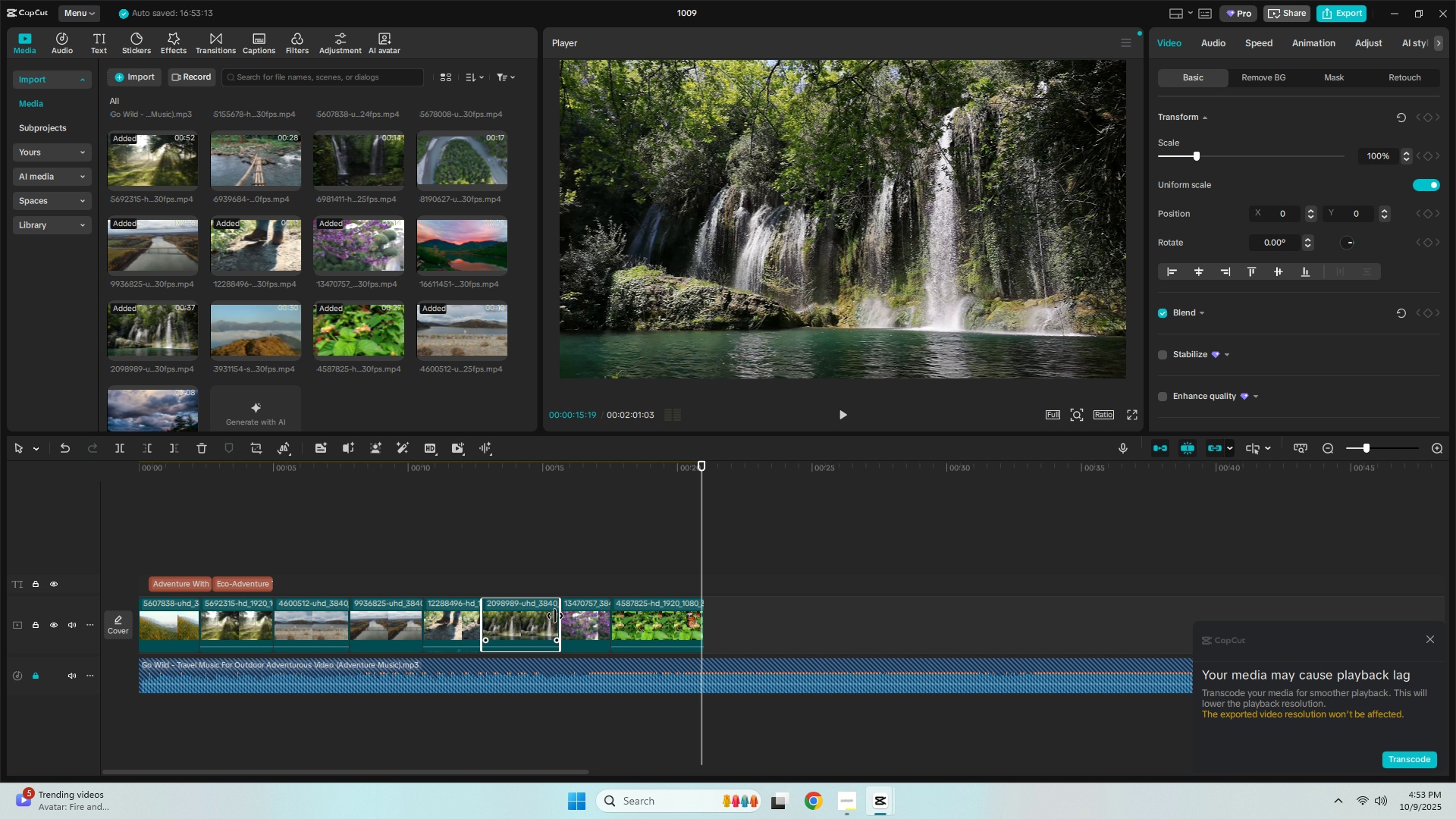 
left_click_drag(start_coordinate=[560, 613], to_coordinate=[554, 613])
 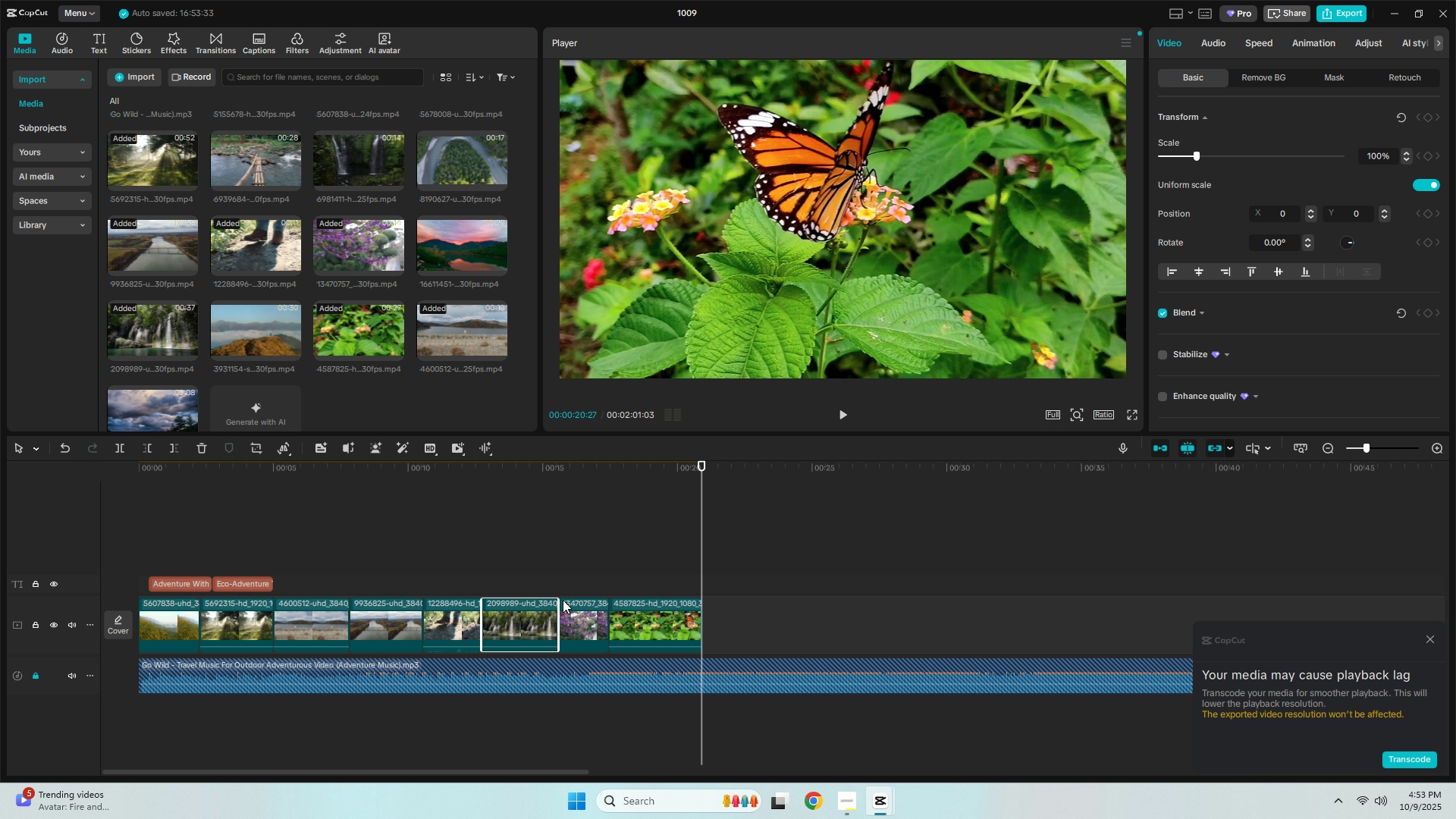 
left_click_drag(start_coordinate=[558, 607], to_coordinate=[543, 607])
 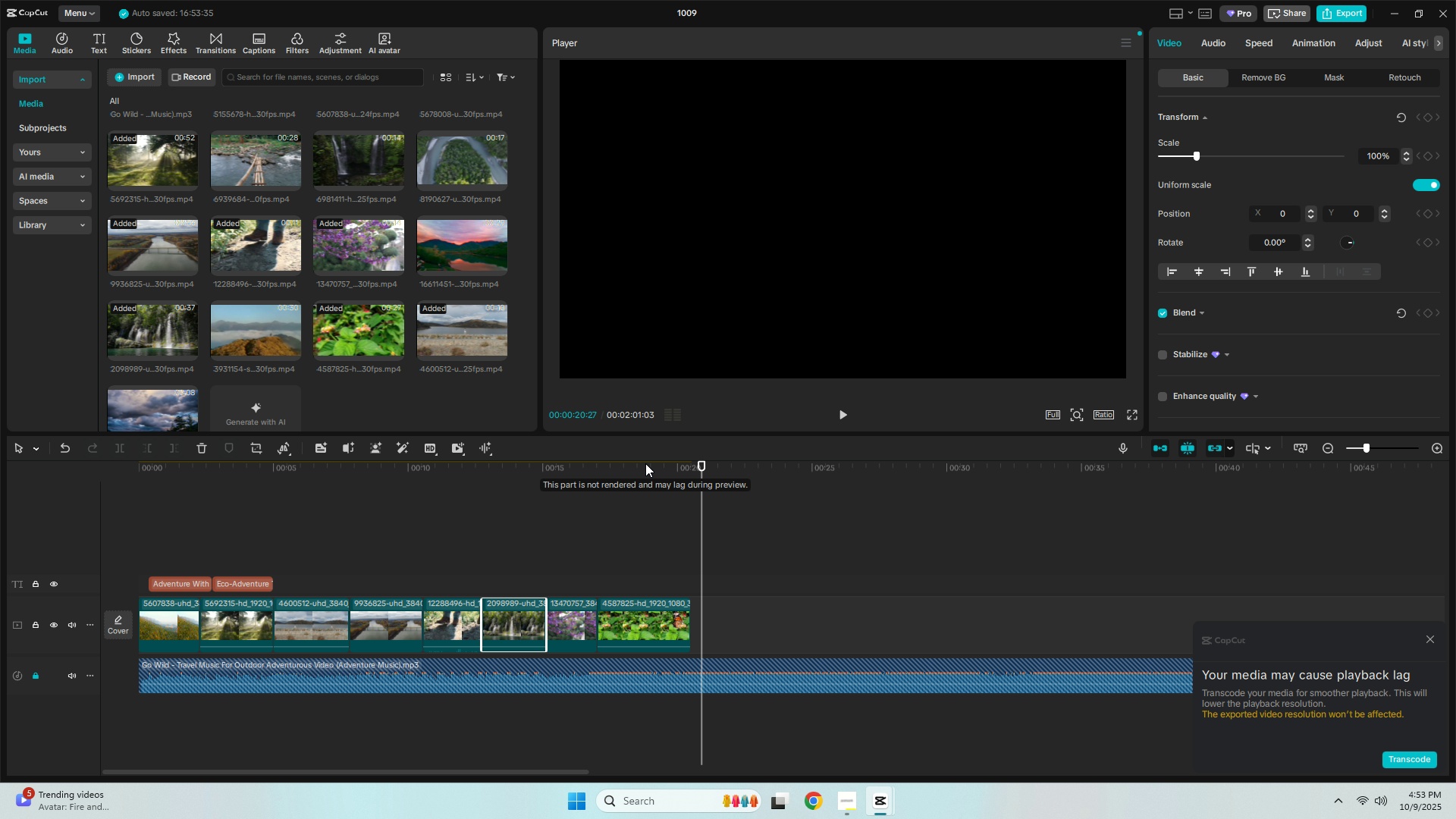 
left_click([645, 463])
 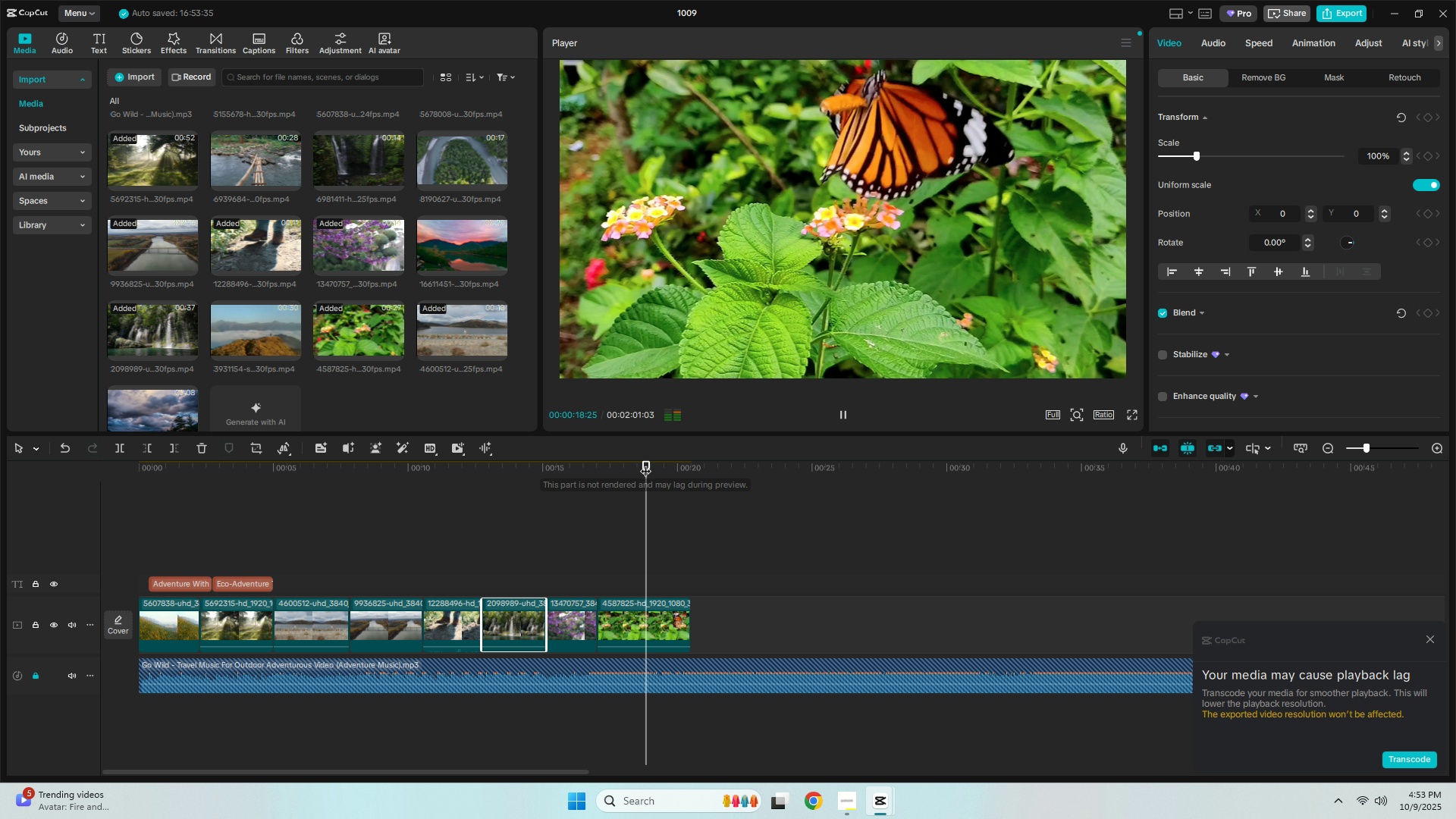 
key(Space)
 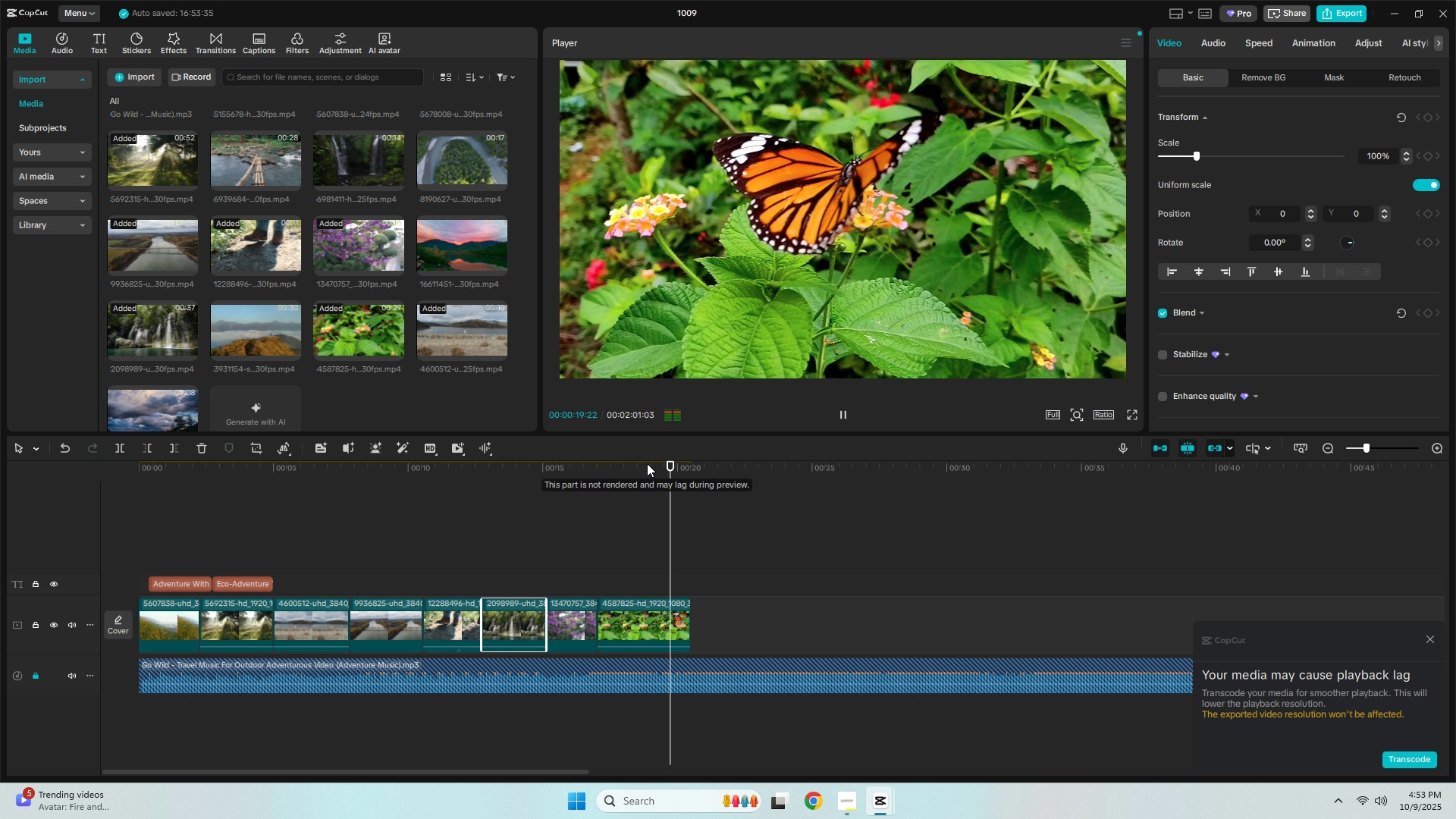 
key(Space)
 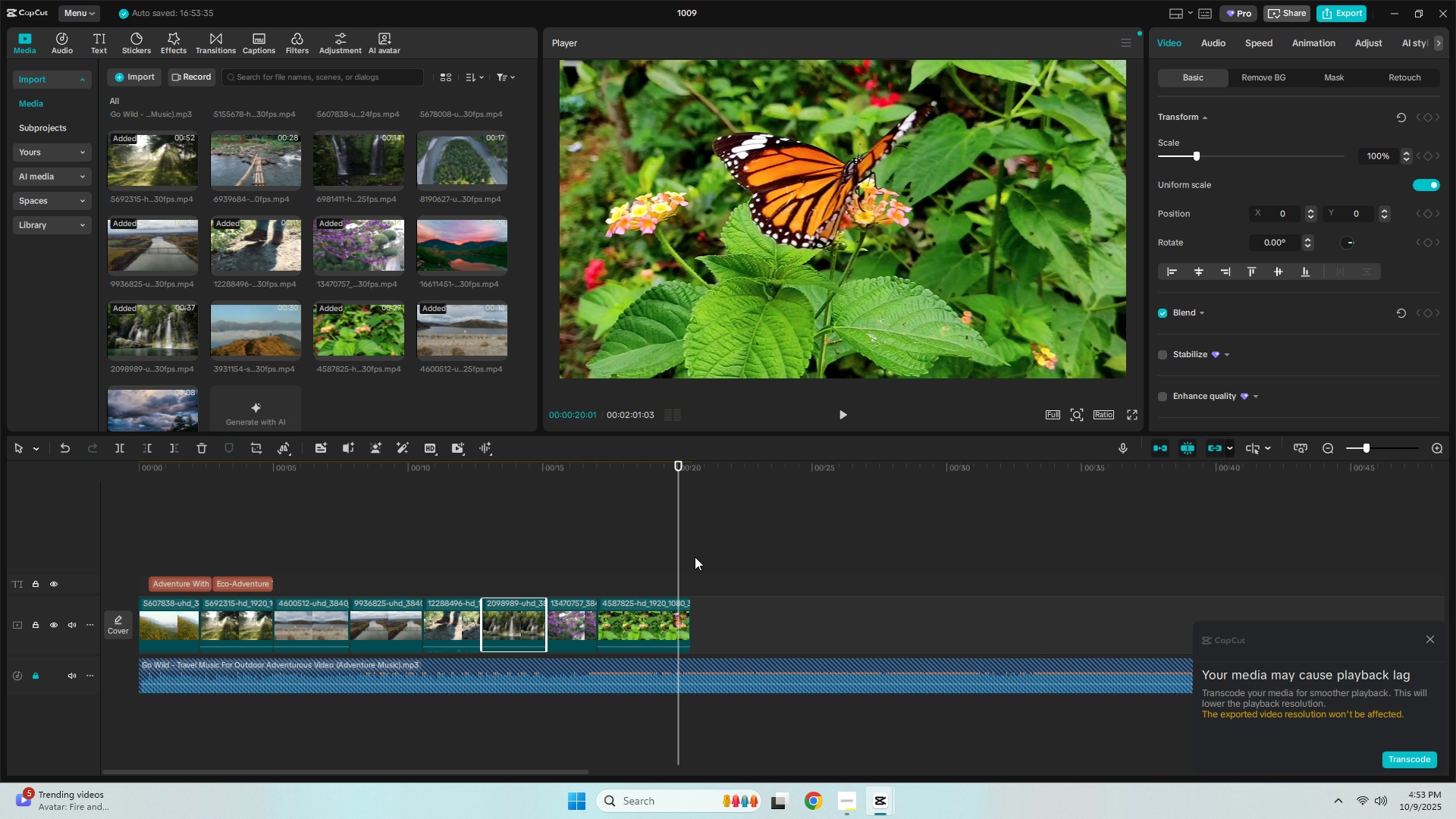 
hold_key(key=ControlLeft, duration=0.61)
 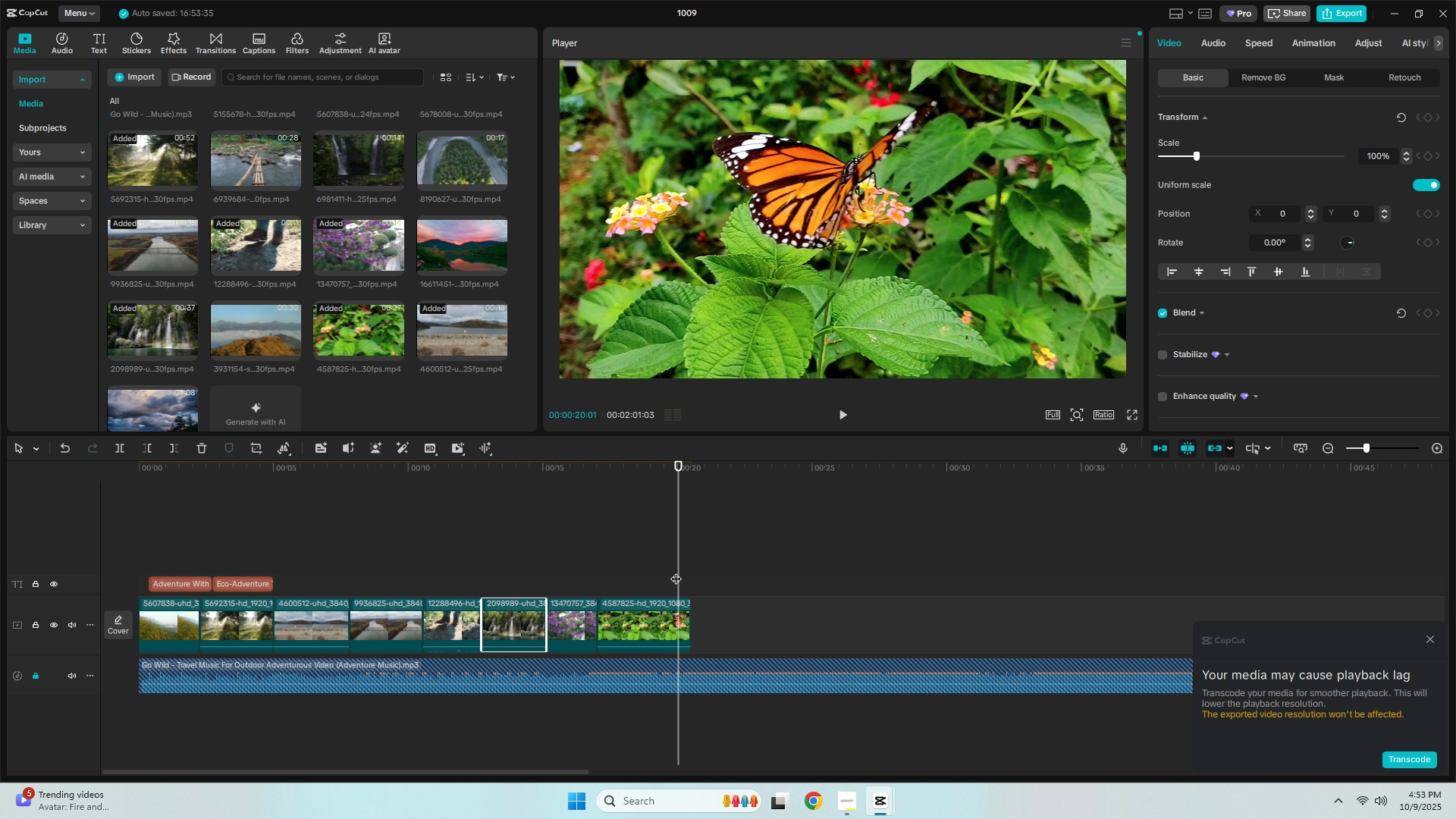 
key(Space)
 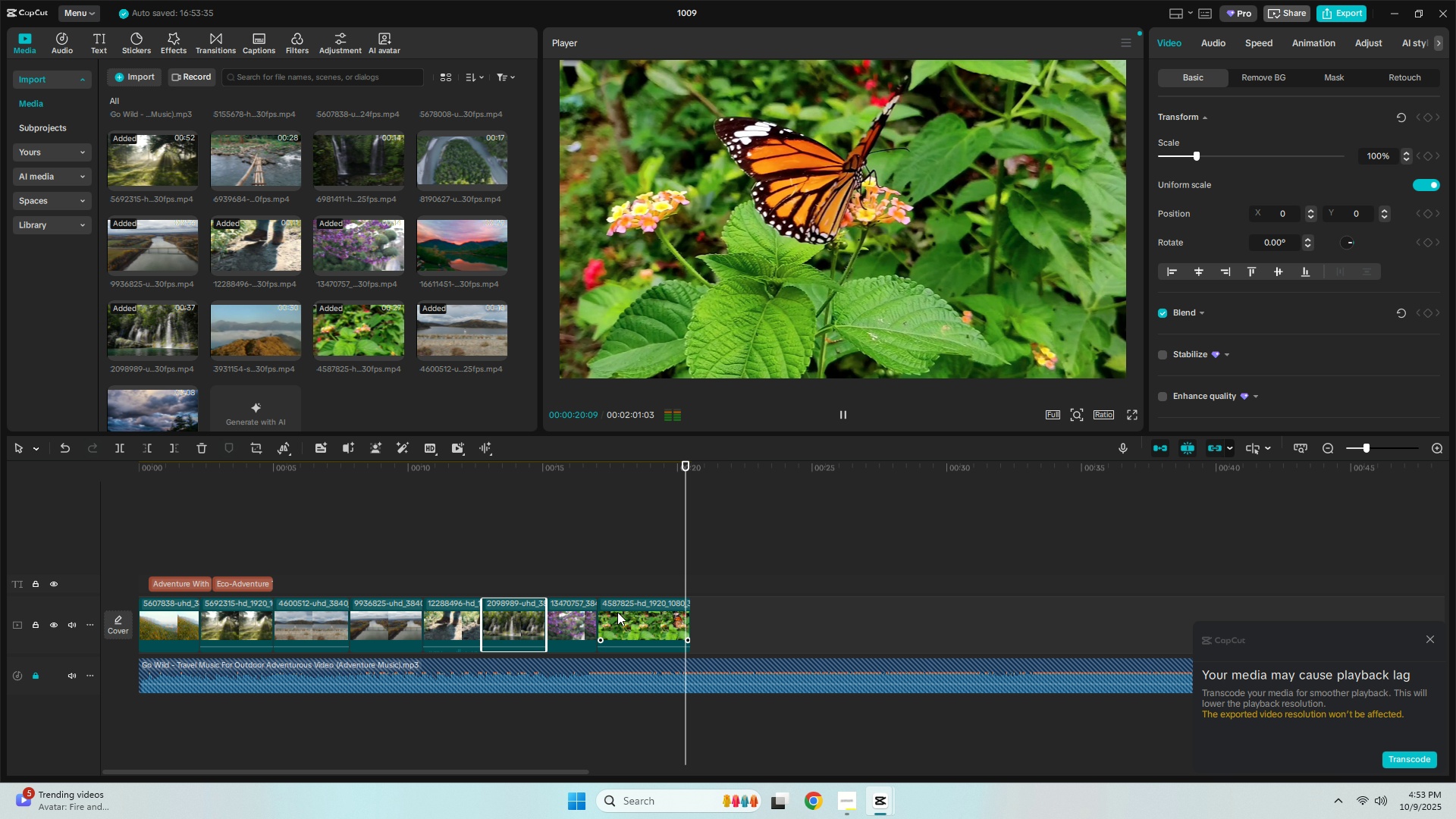 
key(Space)
 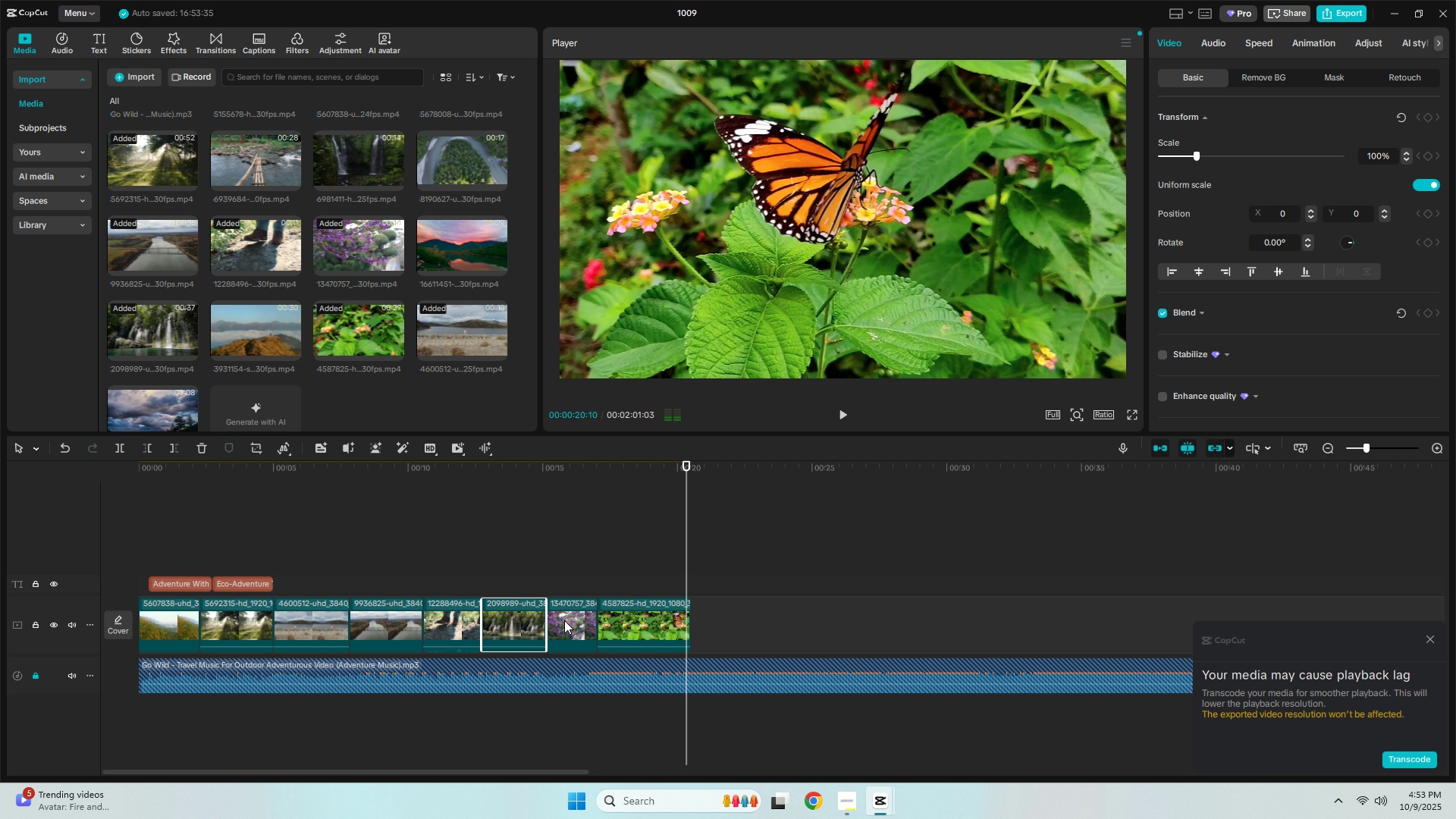 
left_click([564, 620])
 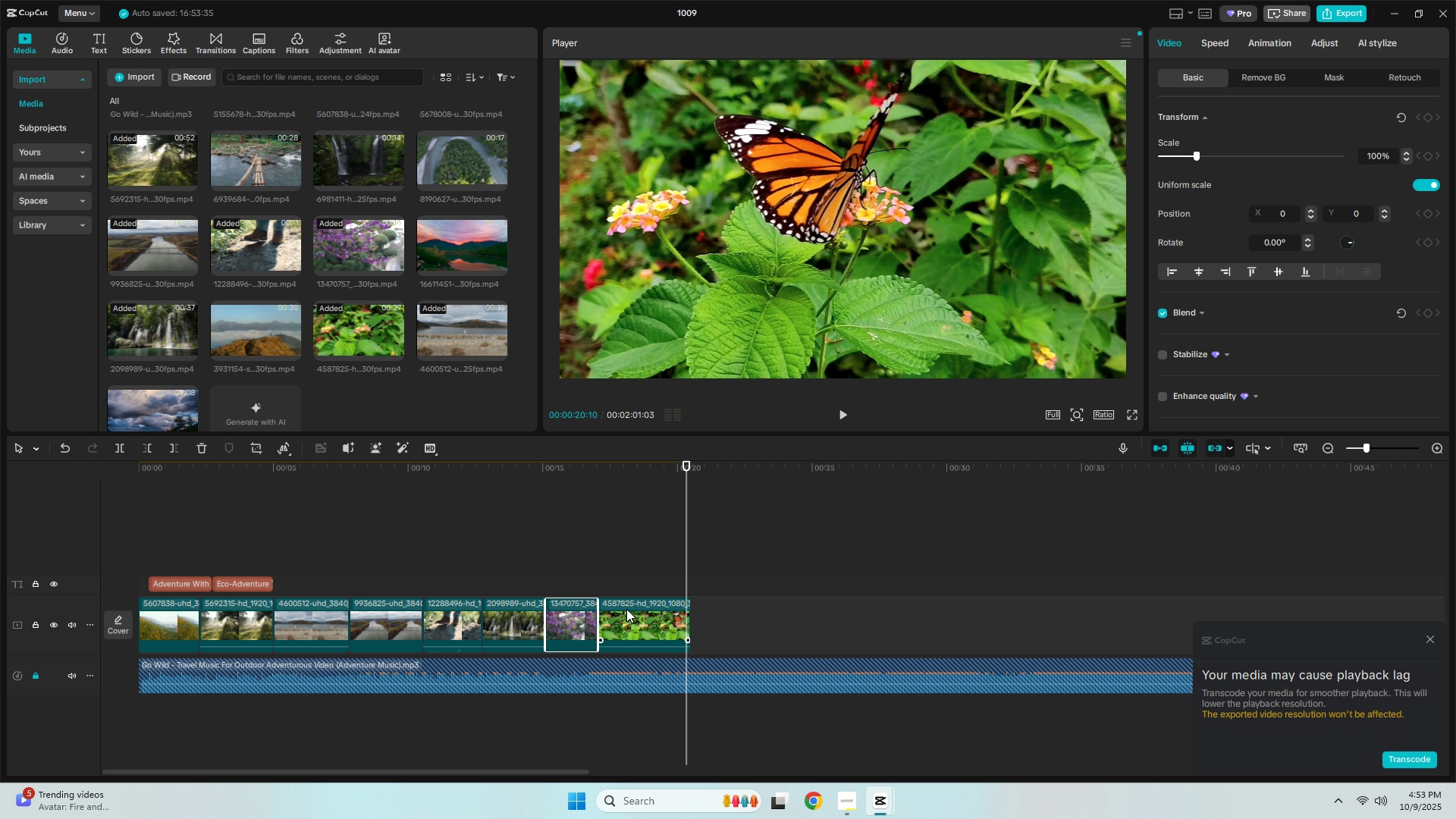 
left_click_drag(start_coordinate=[626, 609], to_coordinate=[636, 609])
 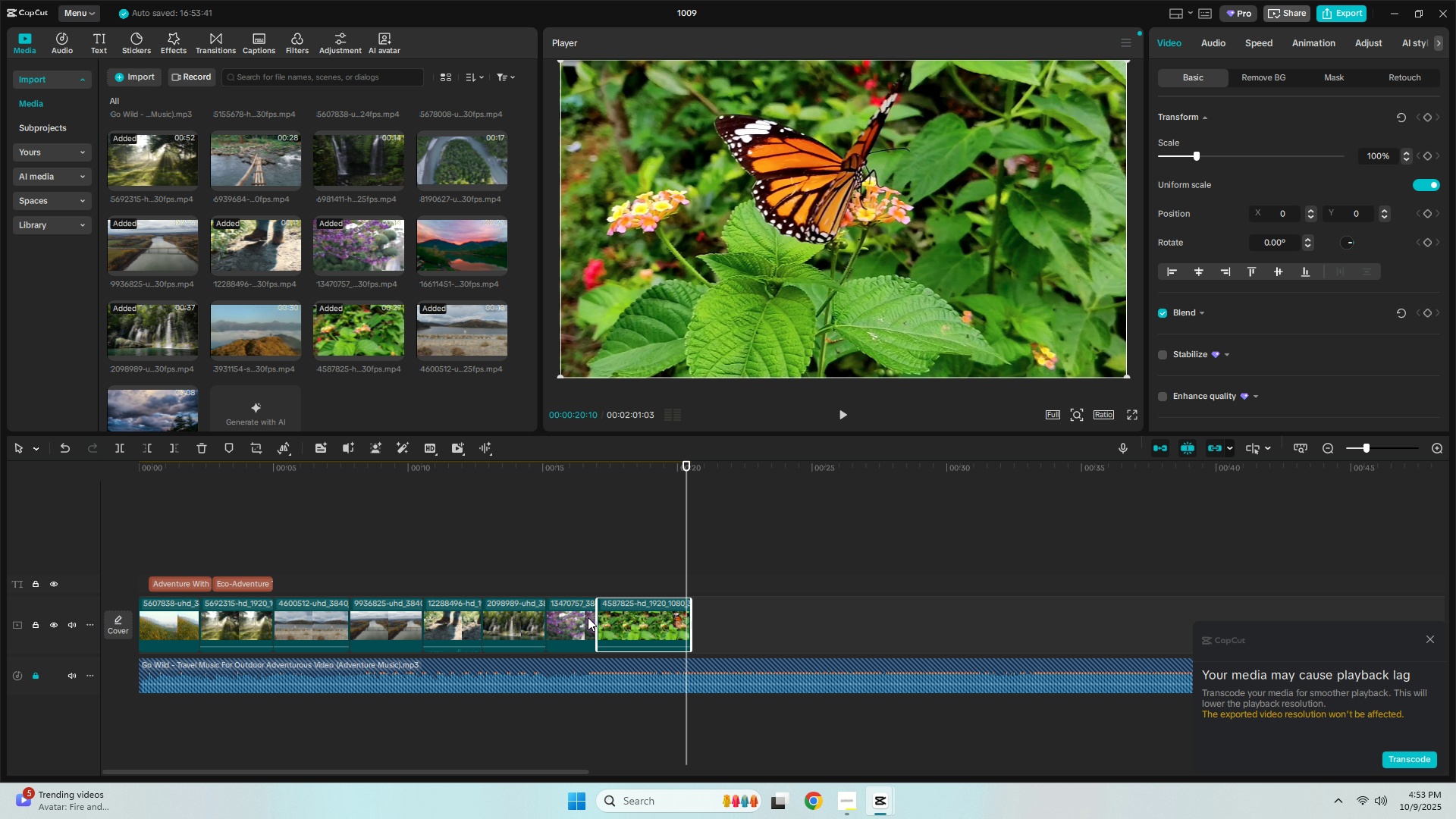 
left_click([588, 617])
 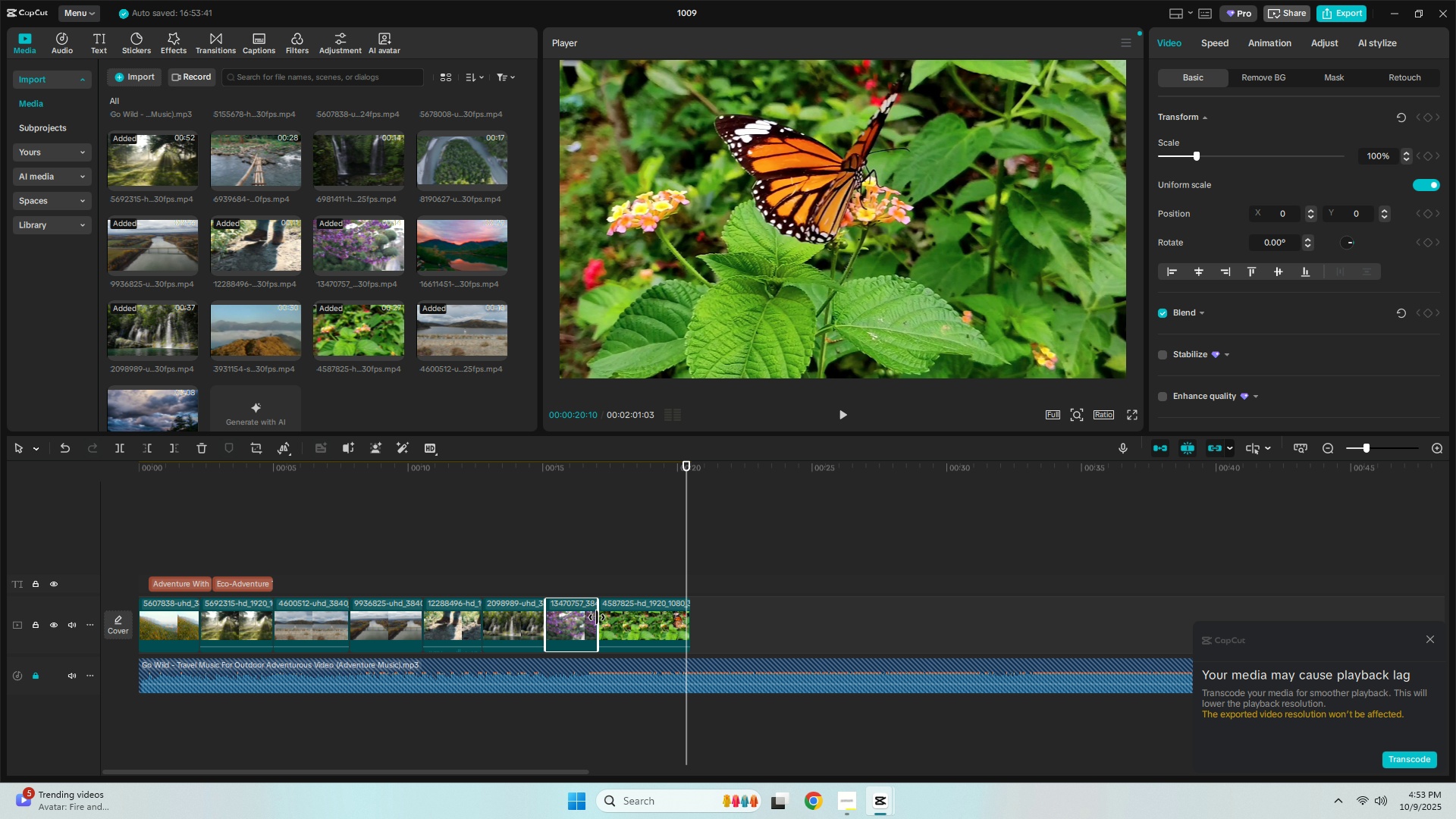 
left_click_drag(start_coordinate=[597, 617], to_coordinate=[602, 617])
 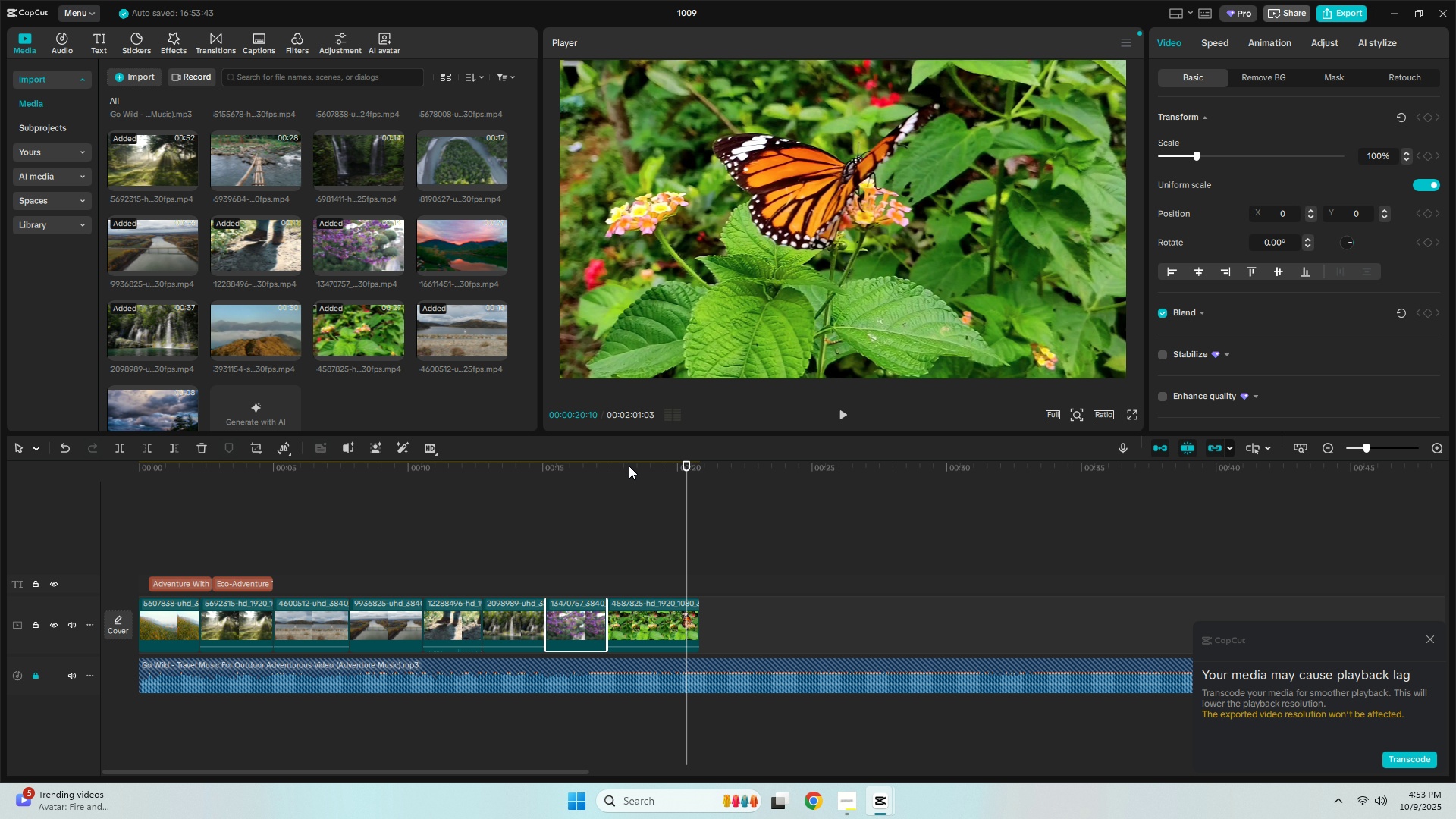 
left_click([629, 466])
 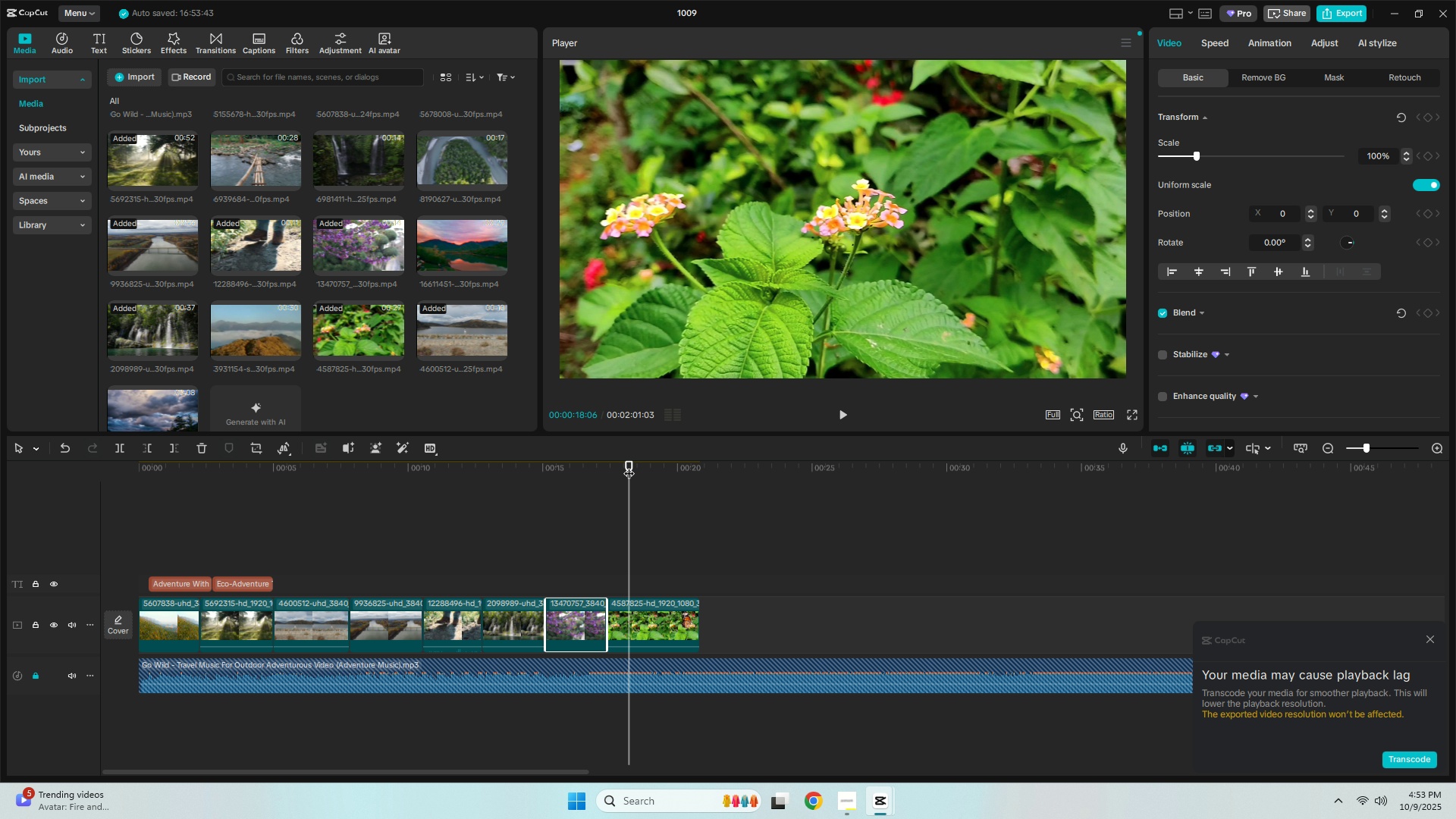 
key(Space)
 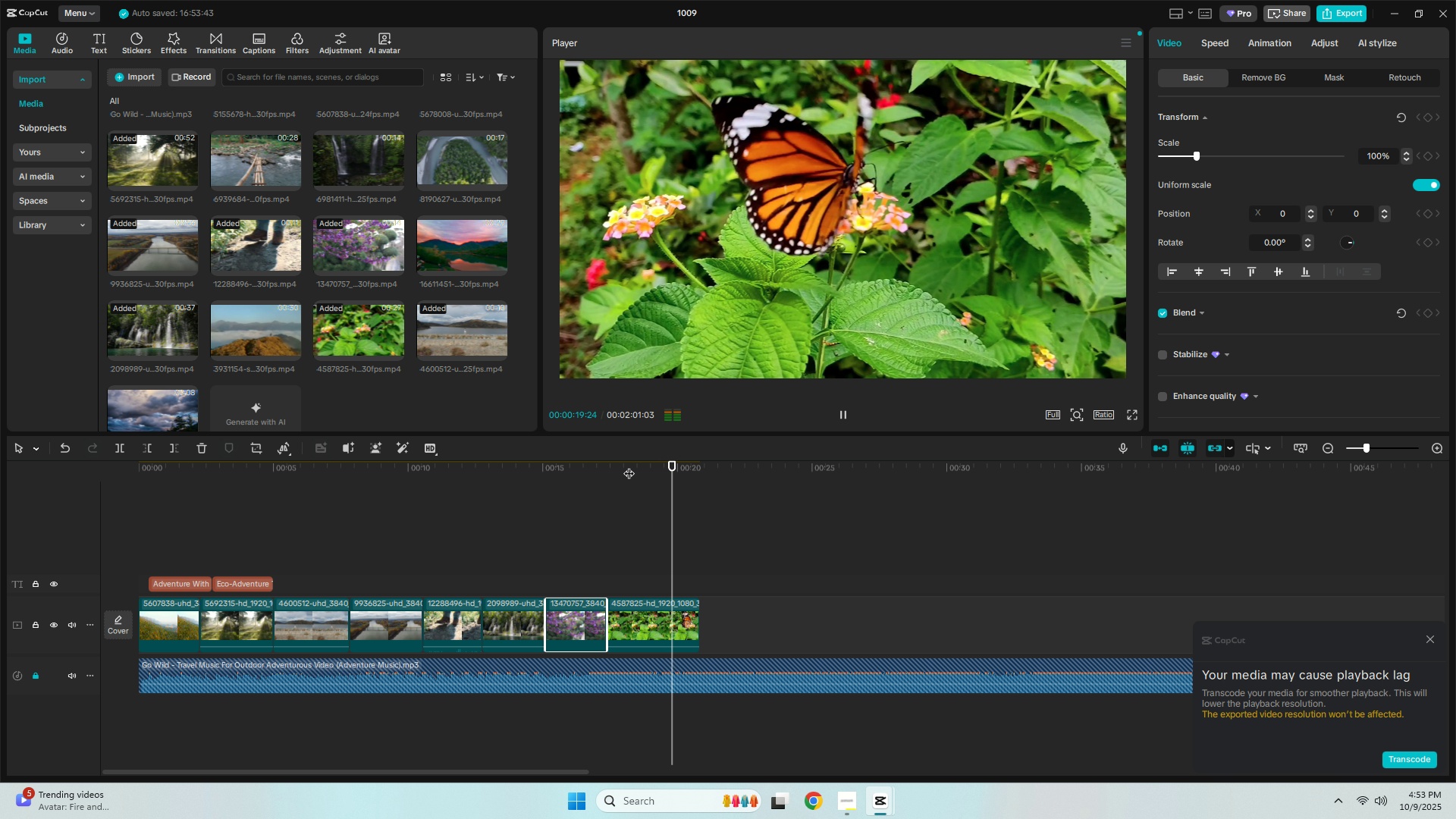 
key(Space)
 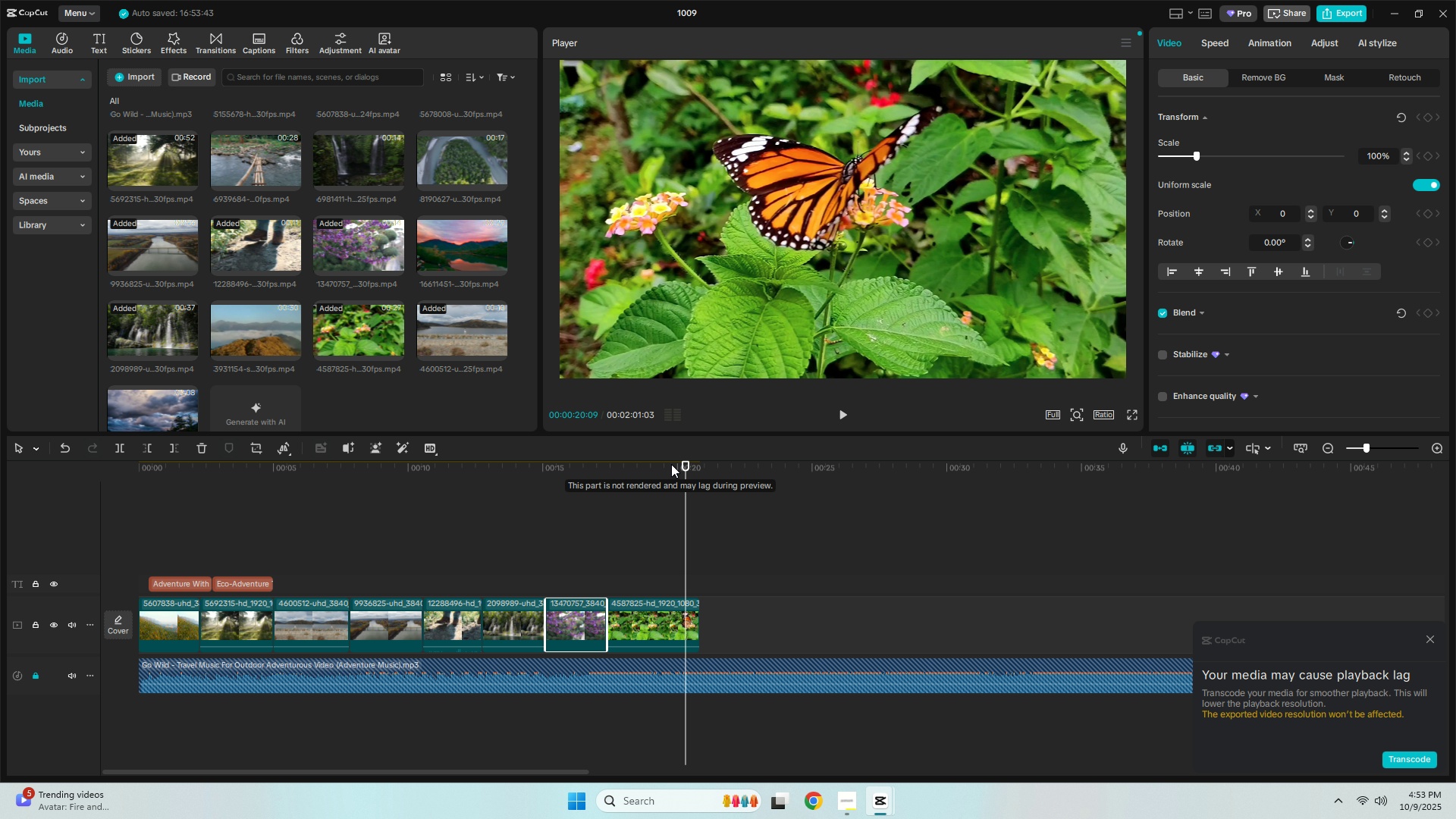 
left_click_drag(start_coordinate=[687, 463], to_coordinate=[676, 463])
 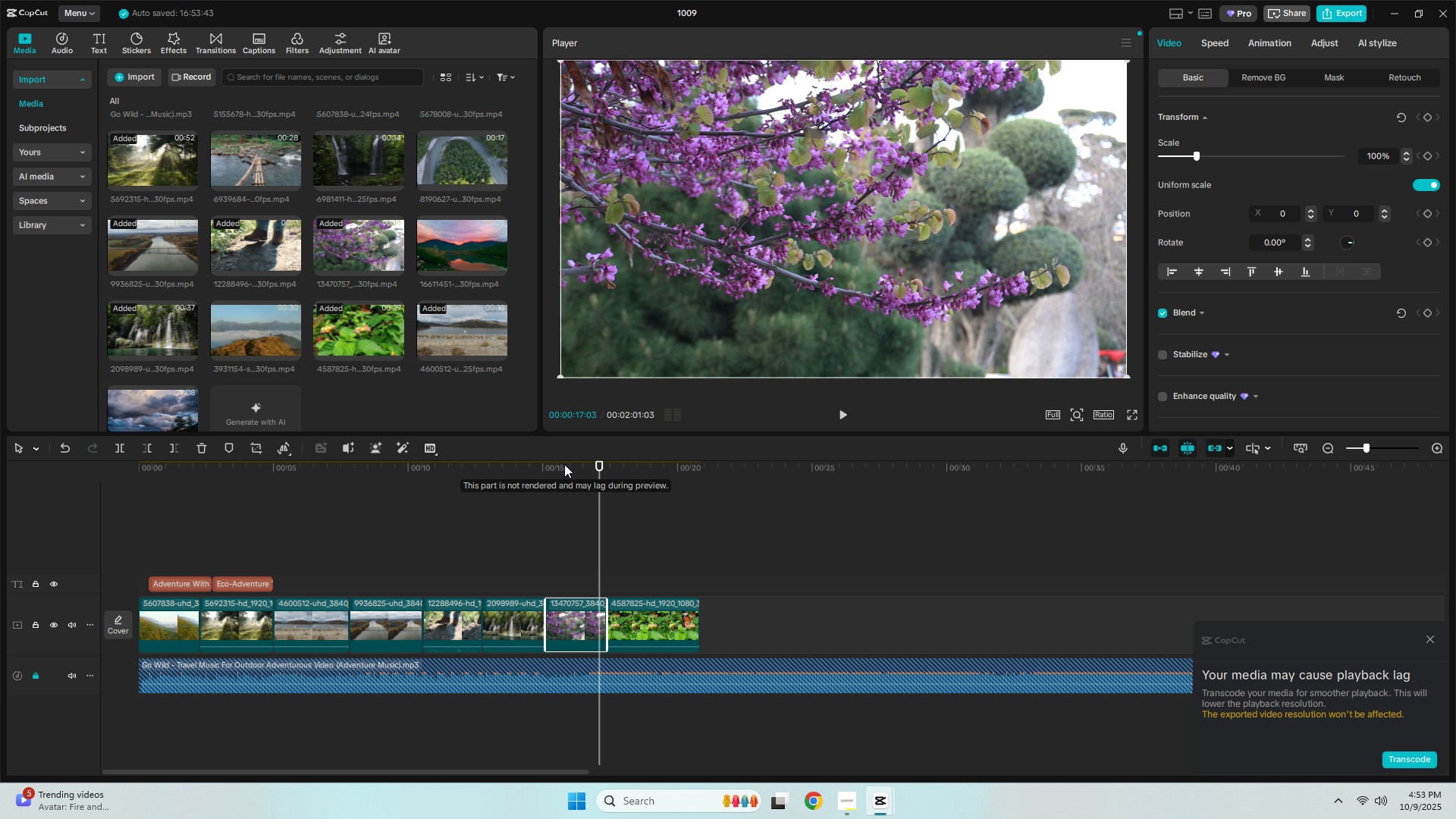 
double_click([529, 469])
 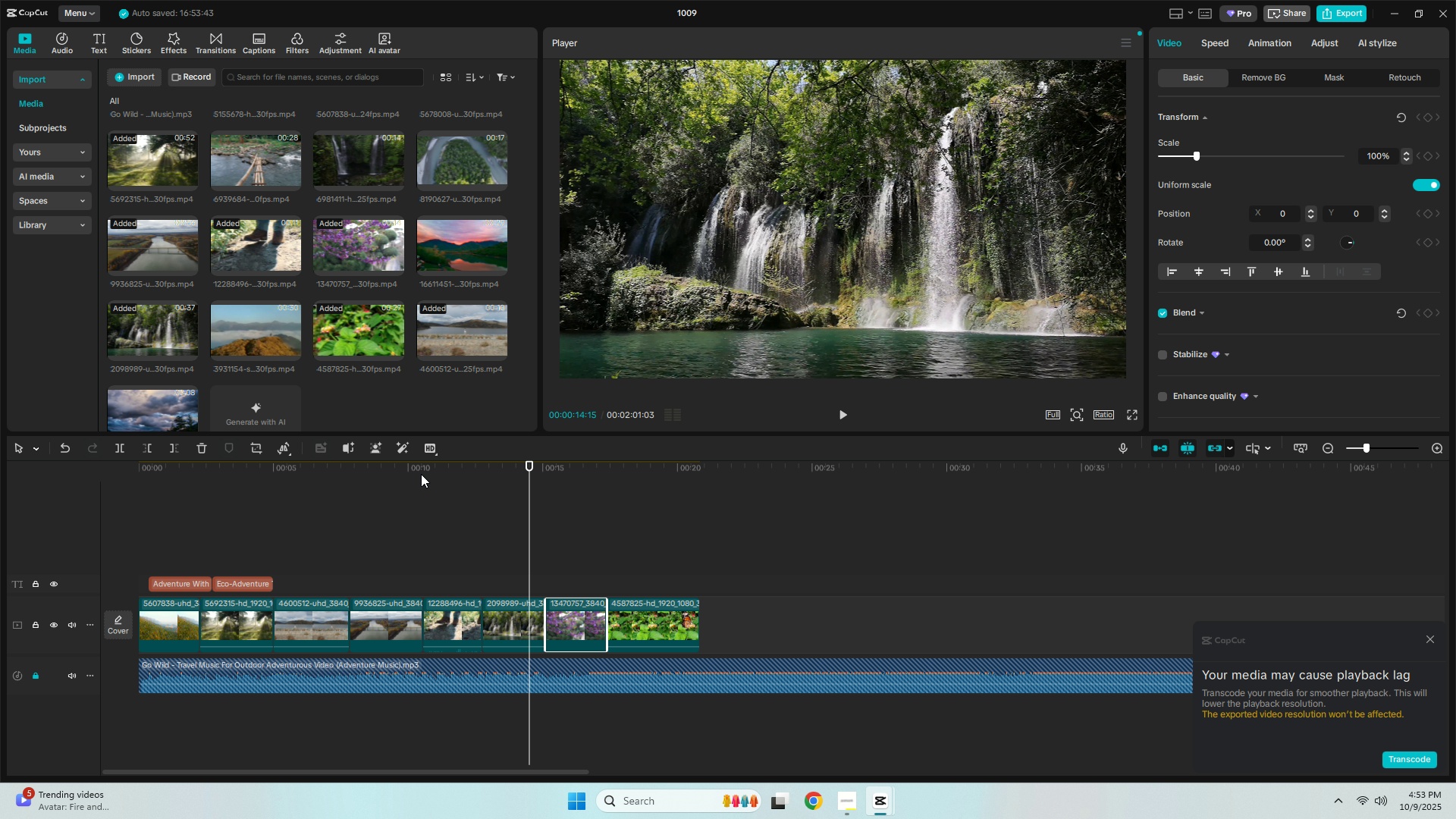 
left_click([419, 474])
 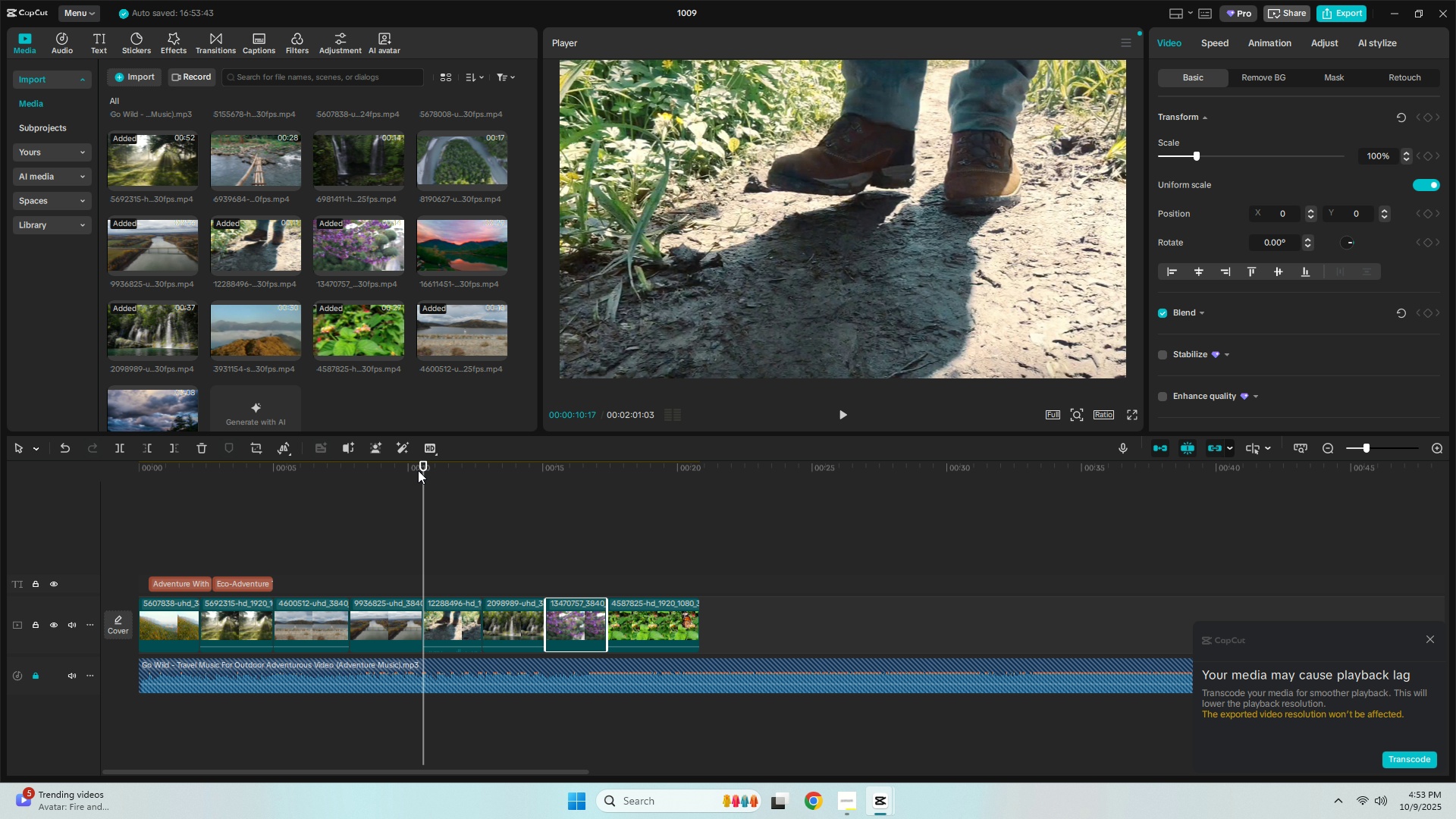 
double_click([418, 470])
 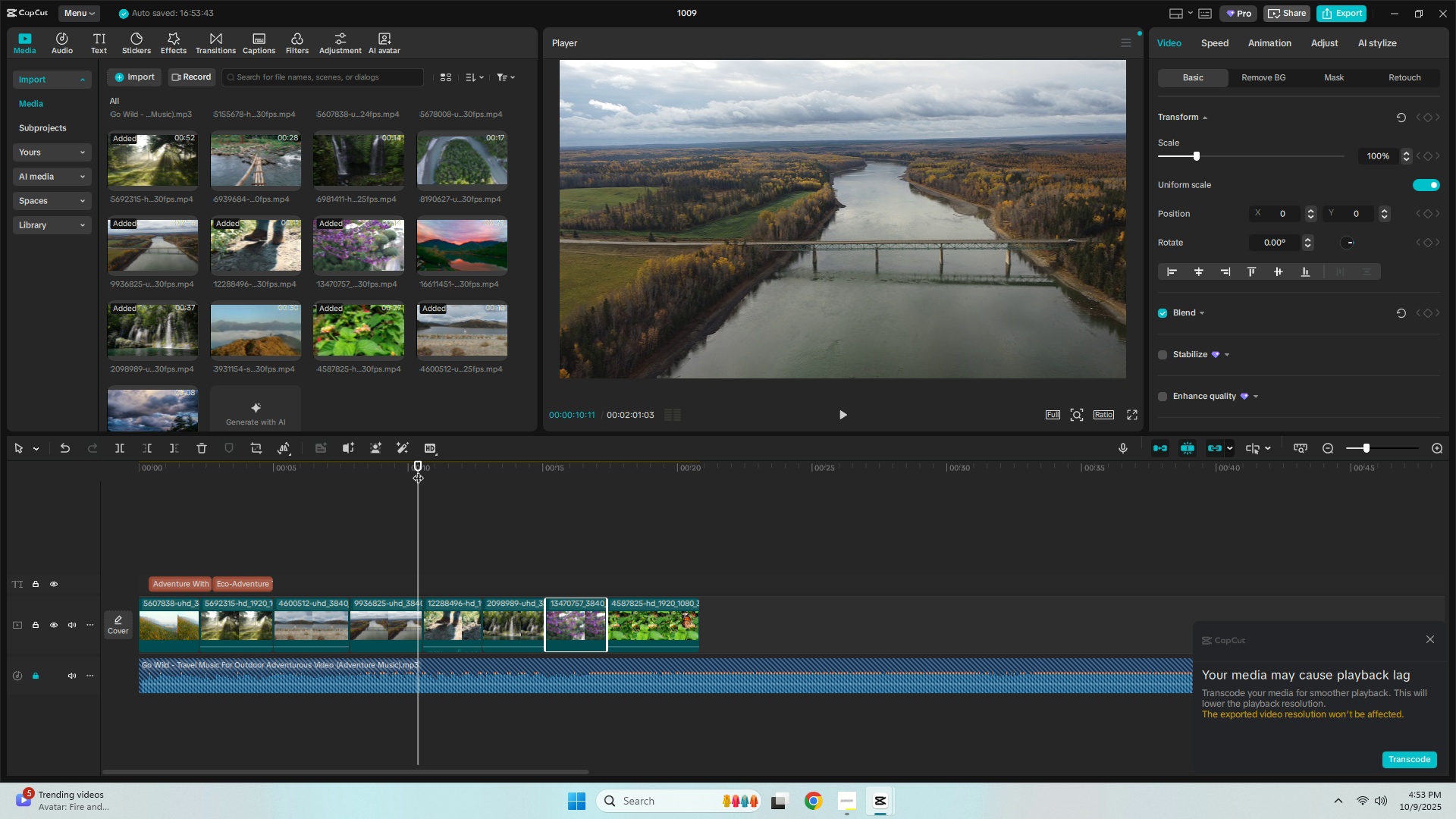 
key(Control+ControlLeft)
 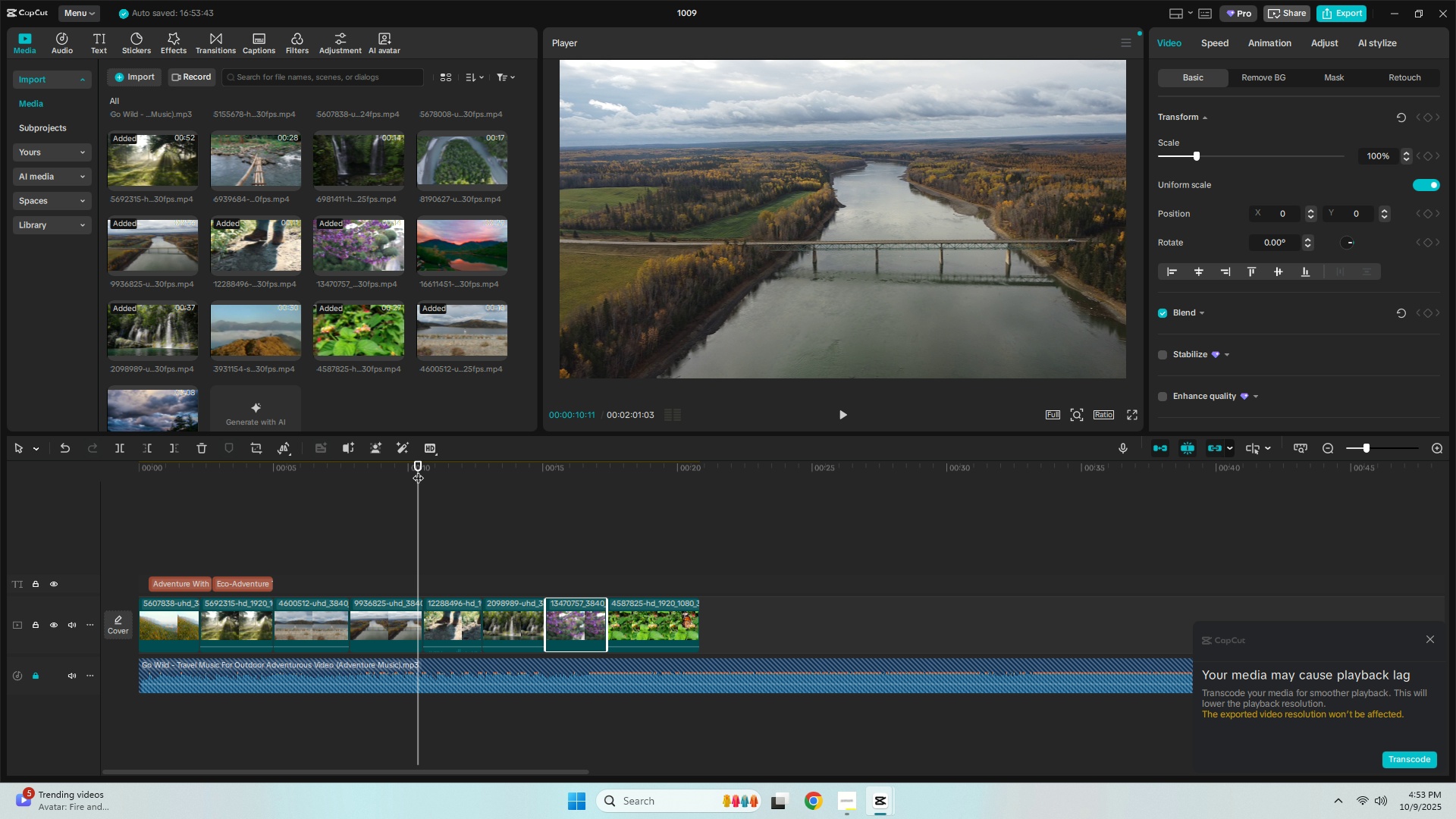 
key(Control+B)
 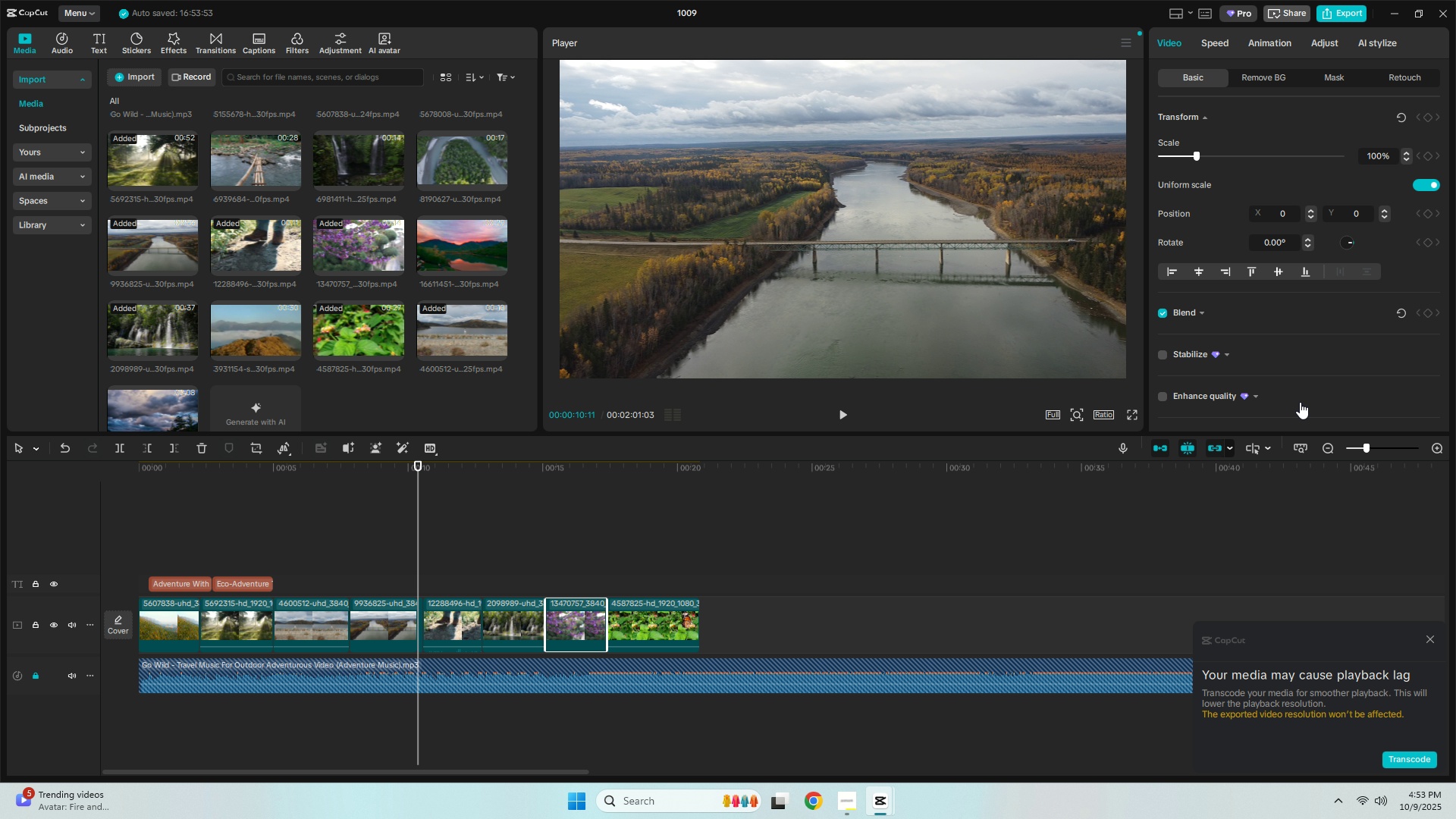 
left_click_drag(start_coordinate=[1369, 446], to_coordinate=[1373, 445])
 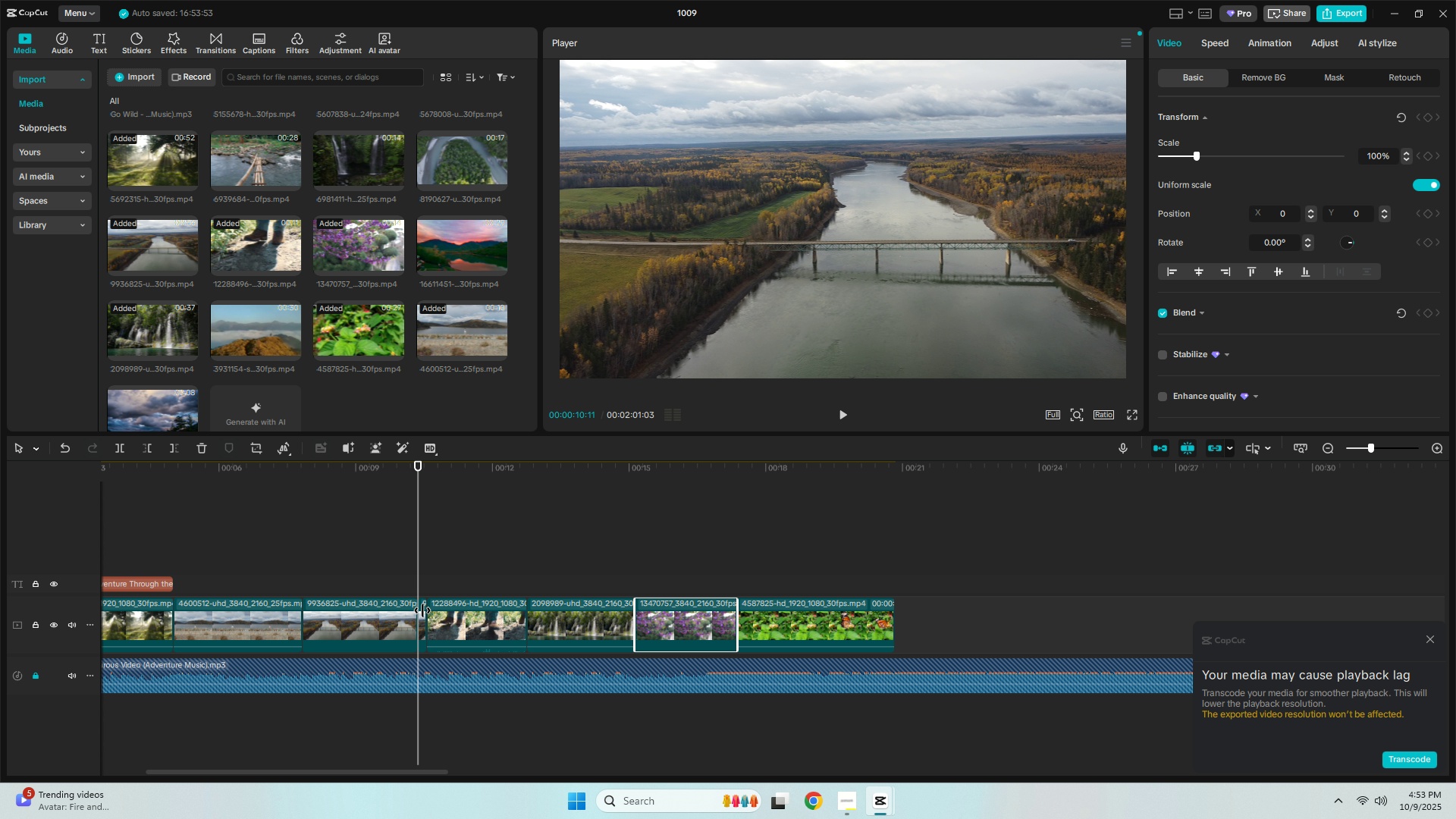 
left_click([422, 610])
 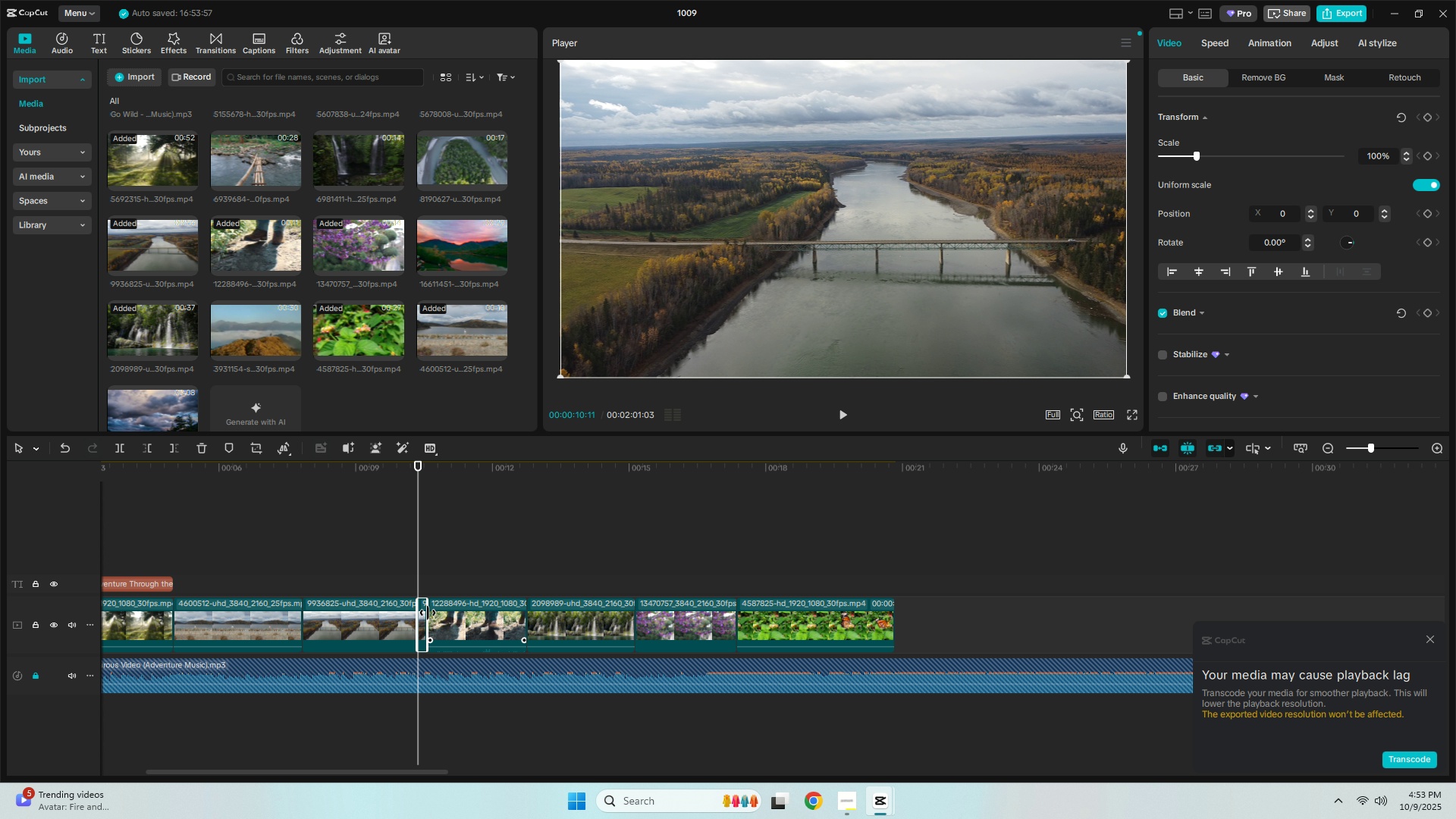 
key(Delete)
 